 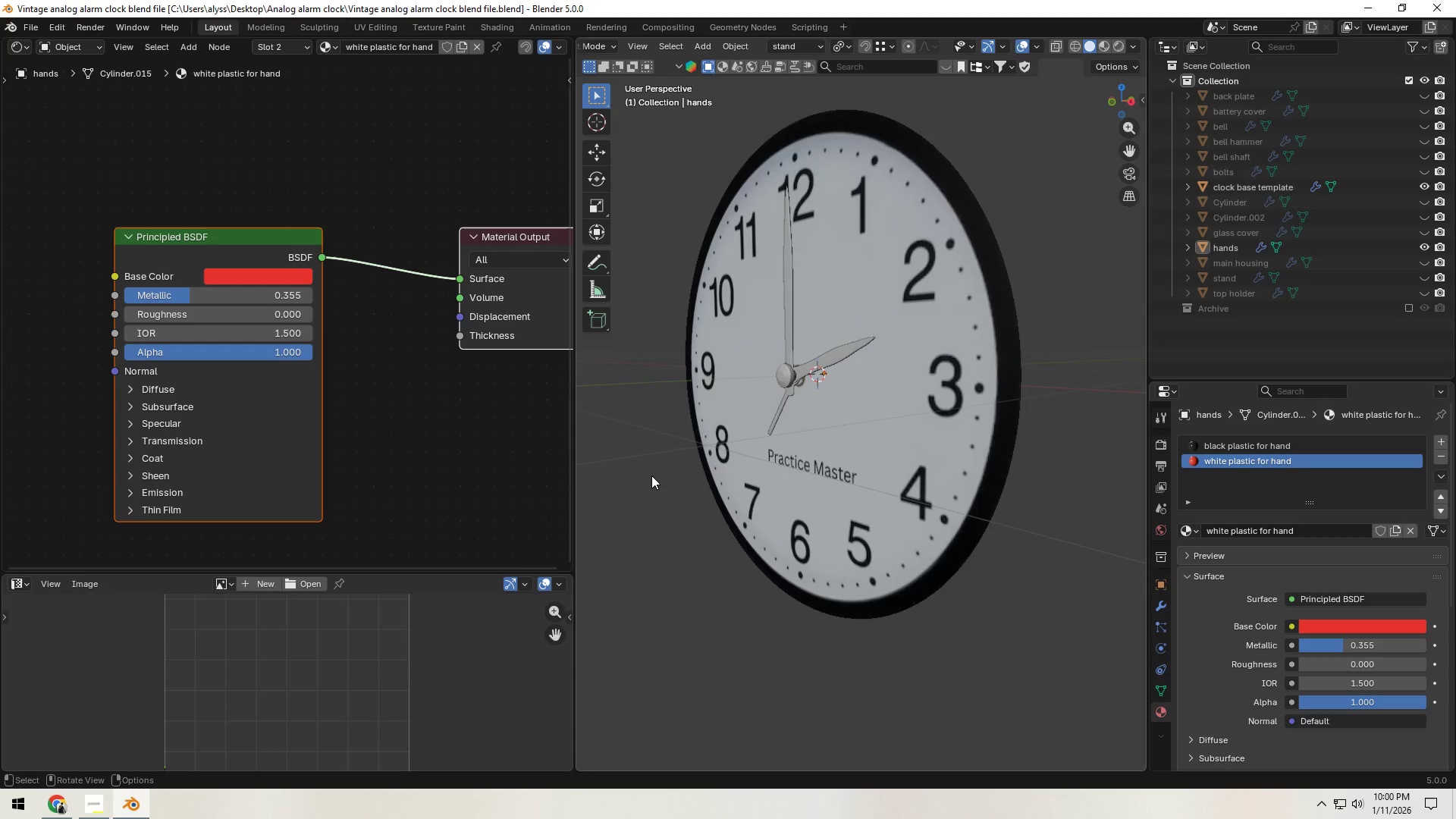 
key(Control+ControlLeft)
 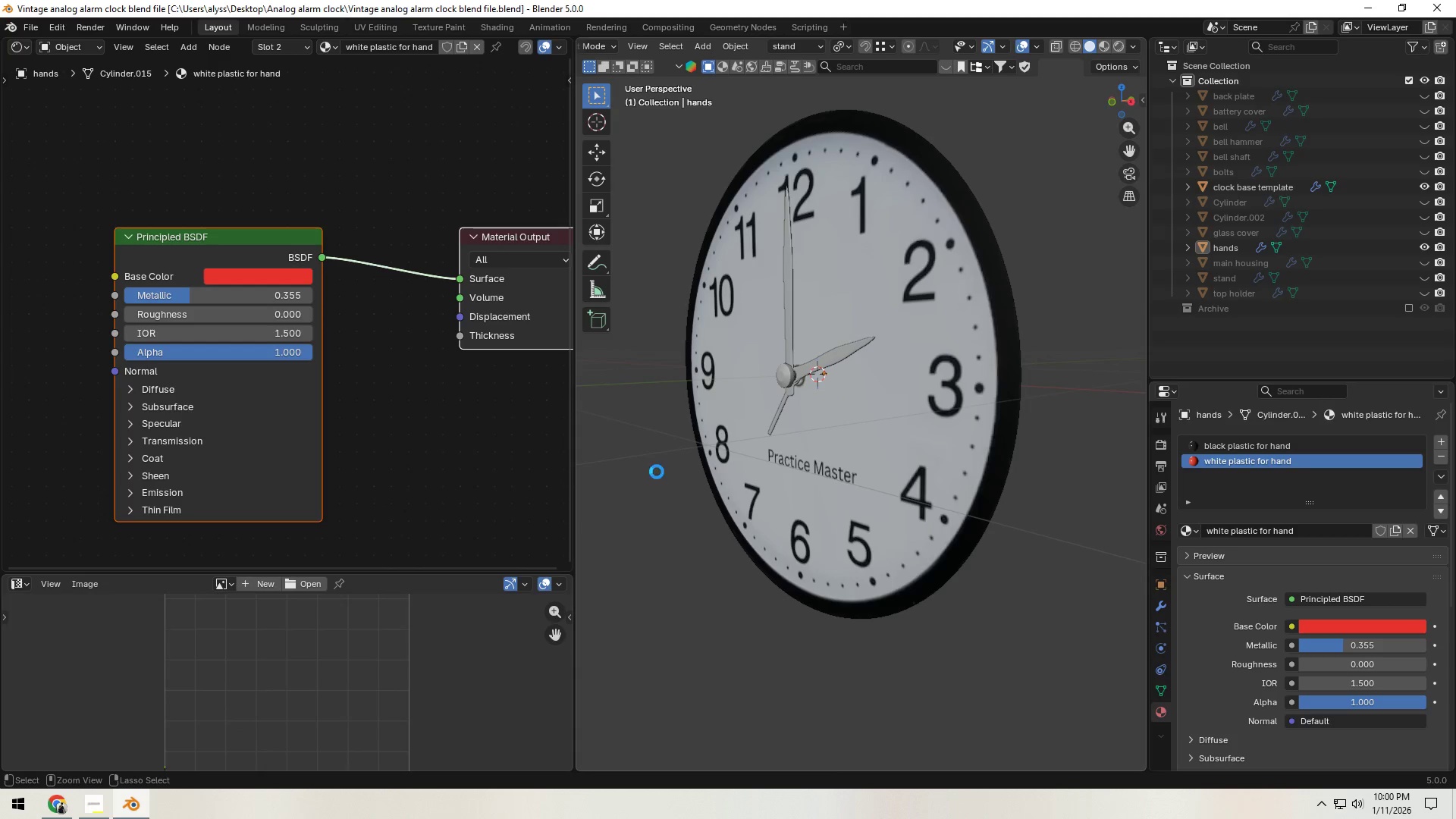 
key(Control+S)
 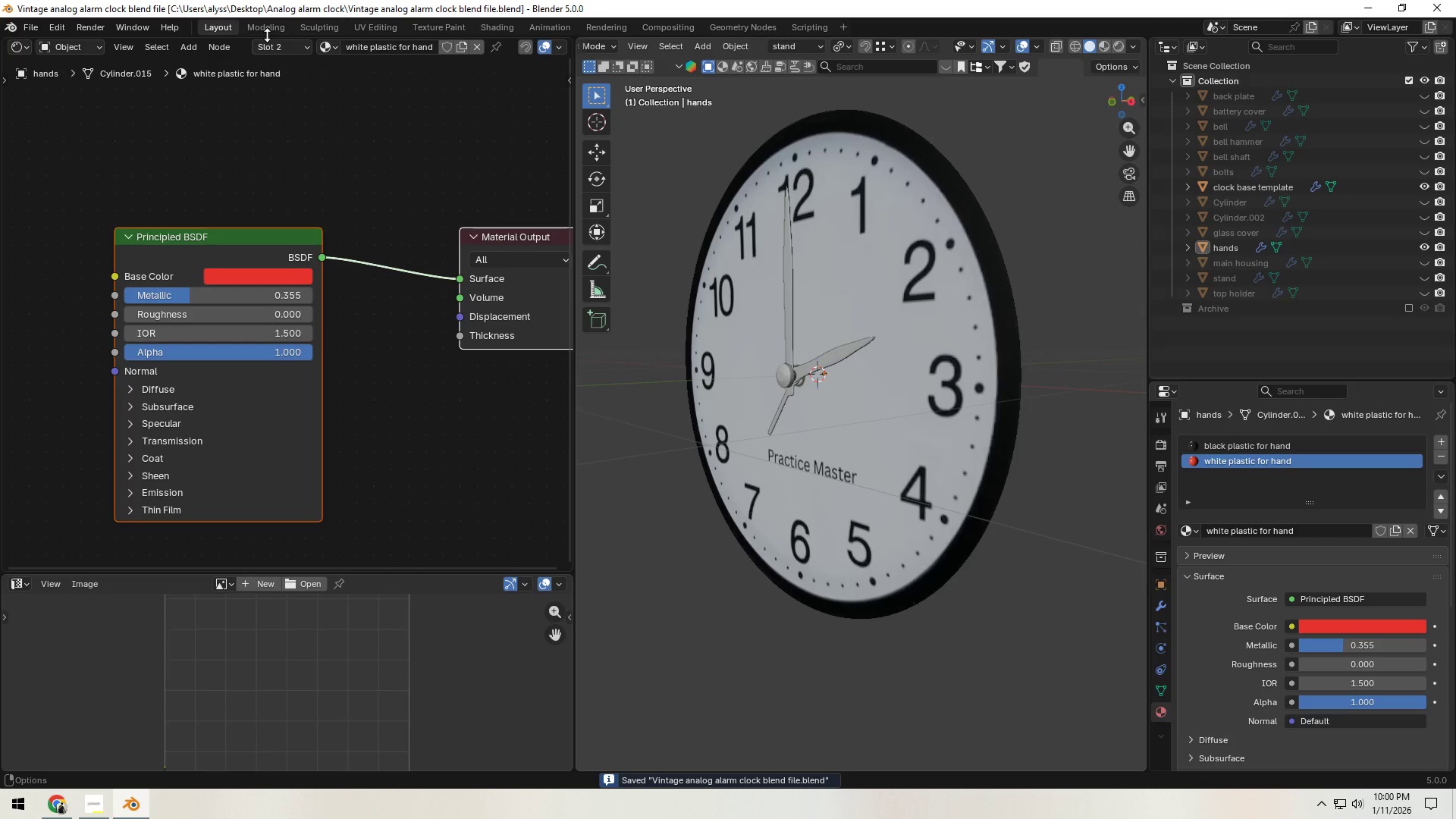 
left_click([843, 27])
 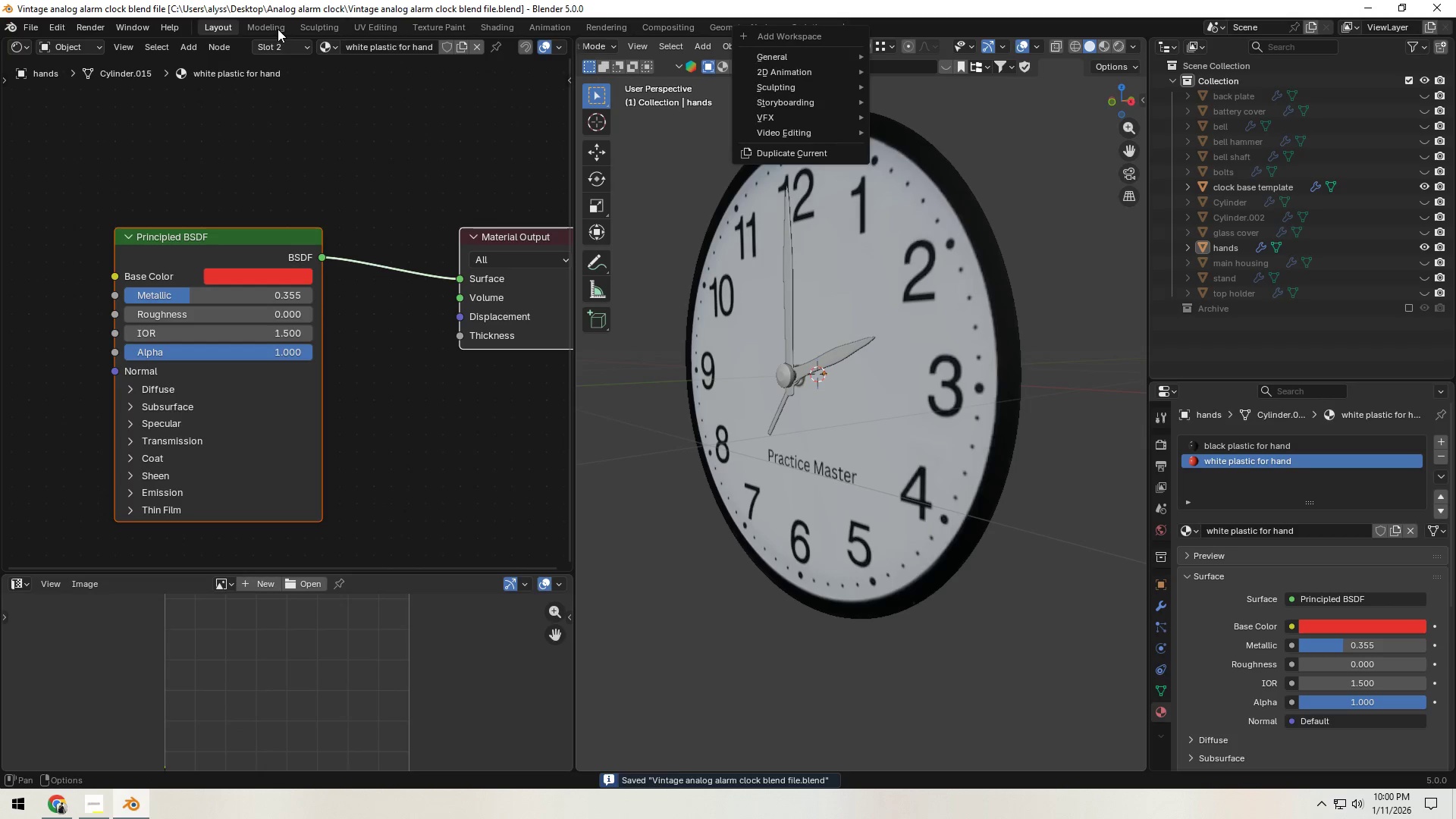 
double_click([278, 29])
 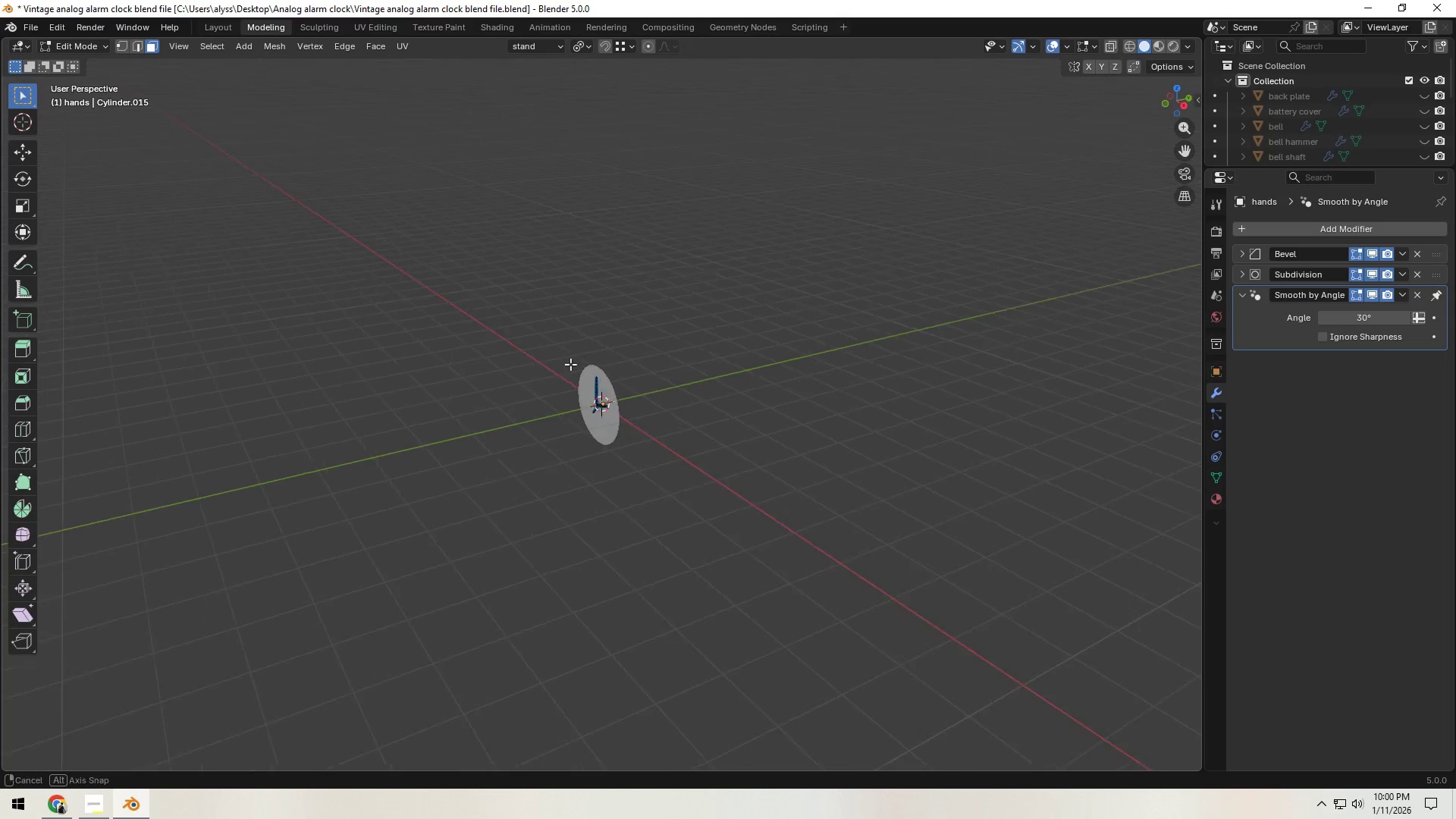 
scroll: coordinate [613, 422], scroll_direction: up, amount: 4.0
 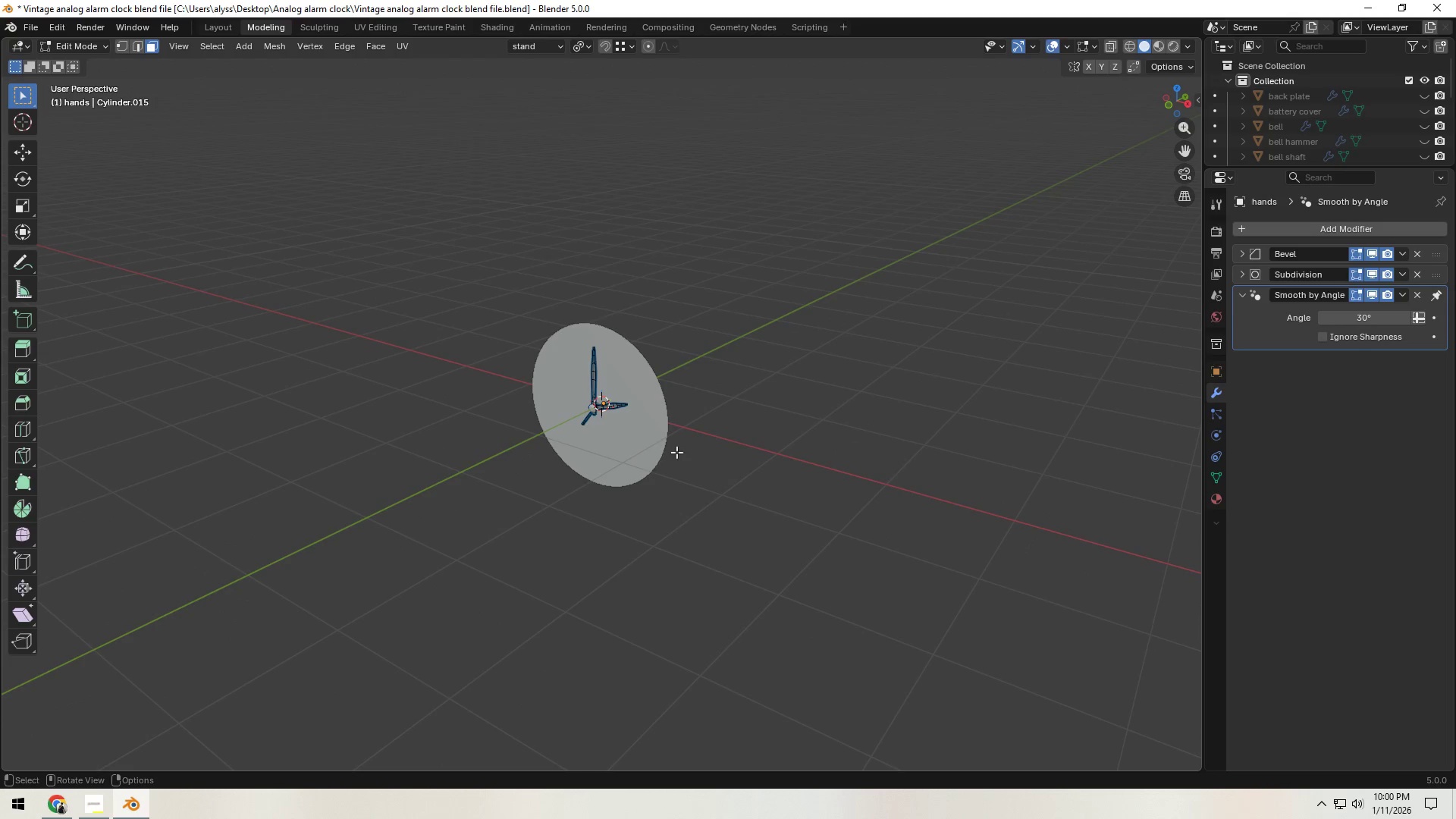 
key(Tab)
 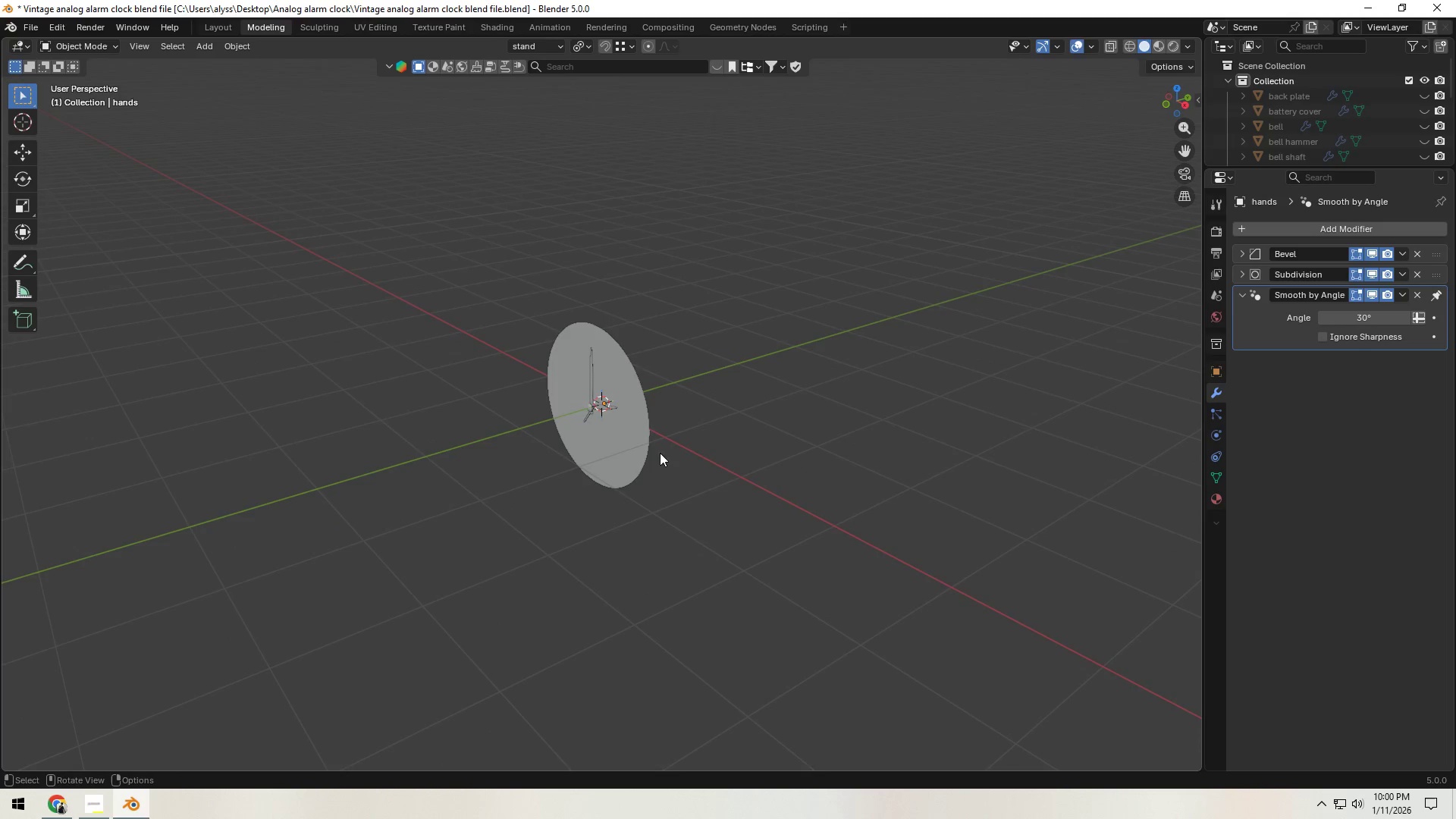 
left_click([726, 433])
 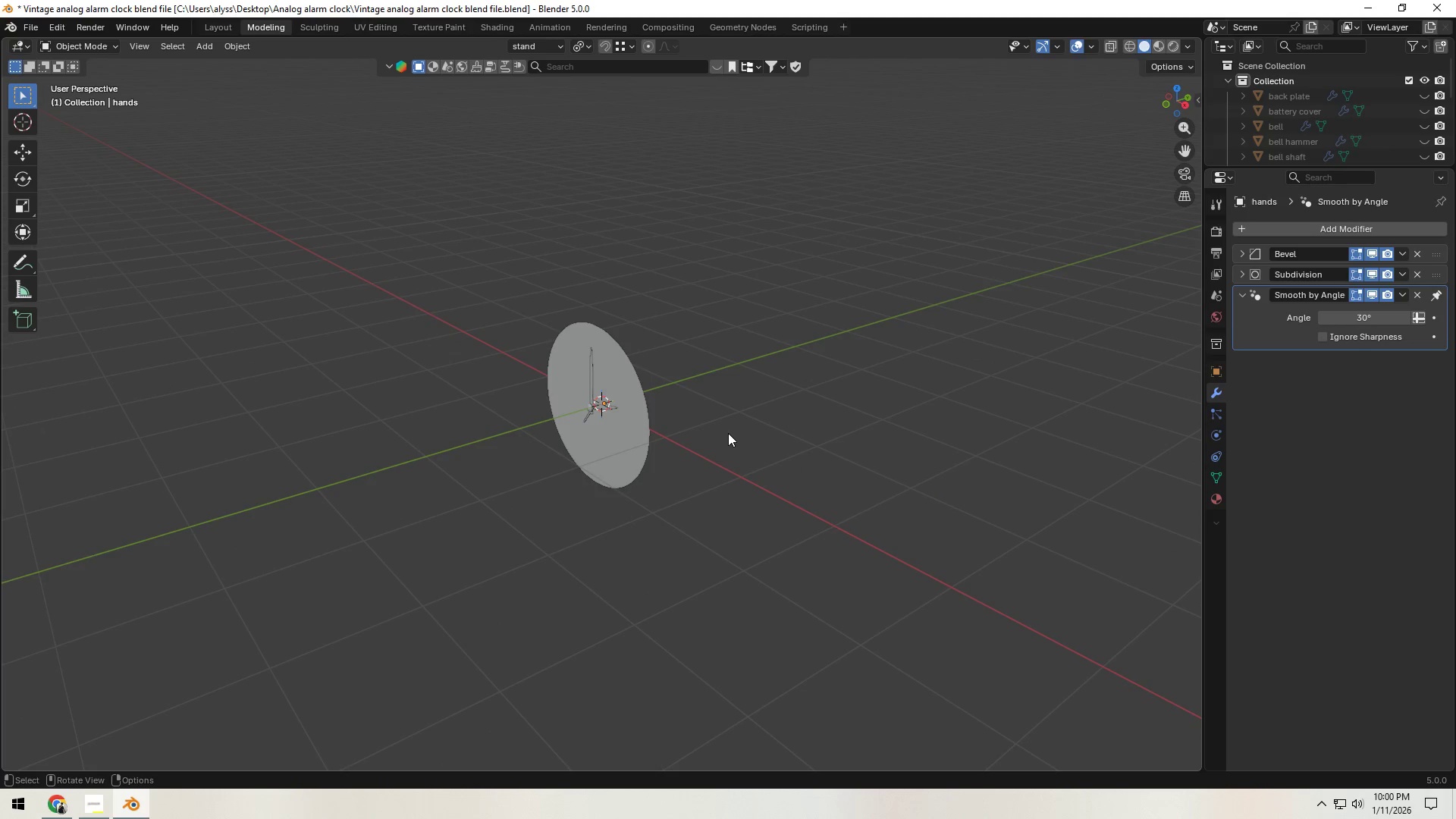 
key(Alt+H)
 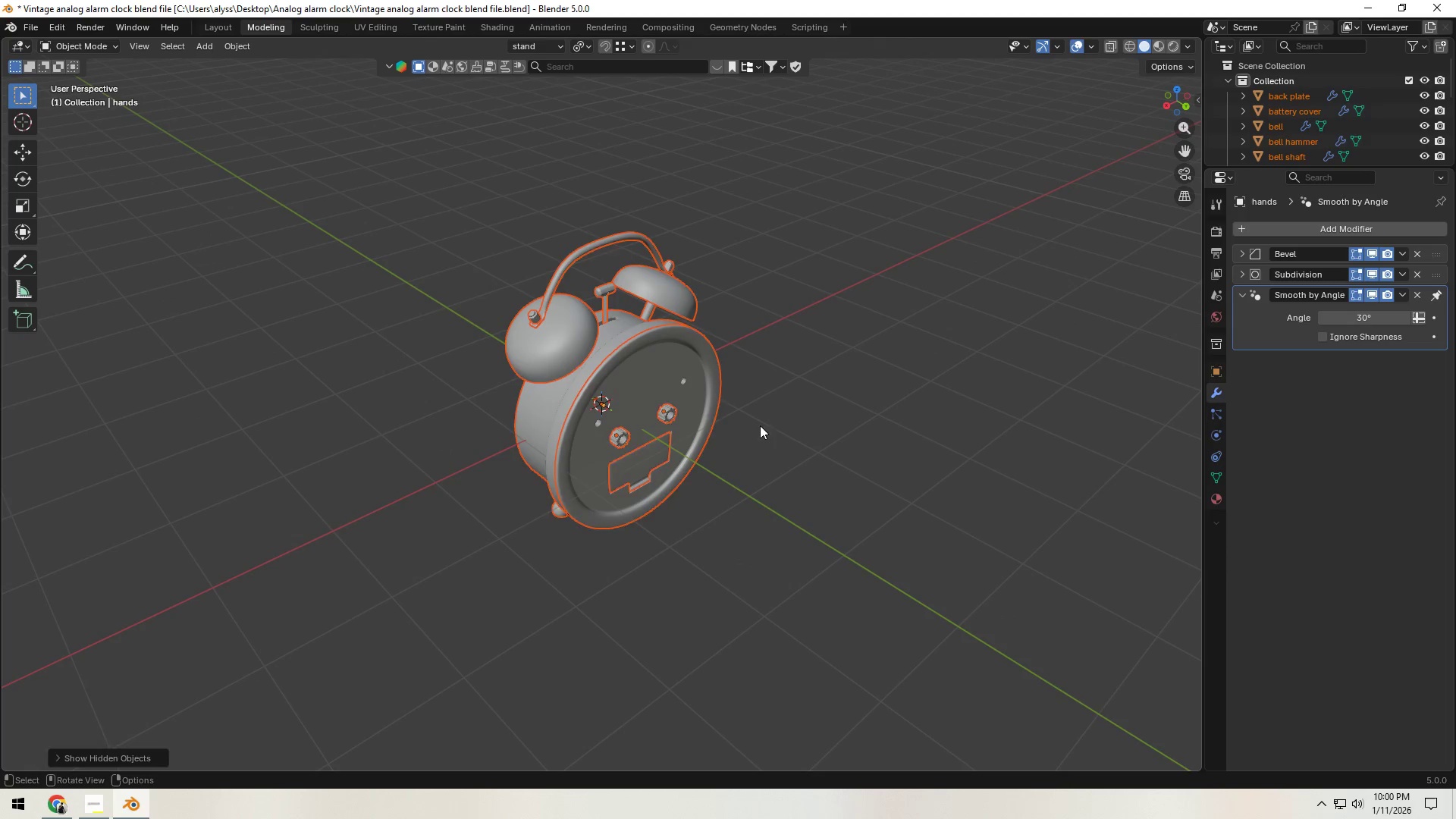 
double_click([616, 394])
 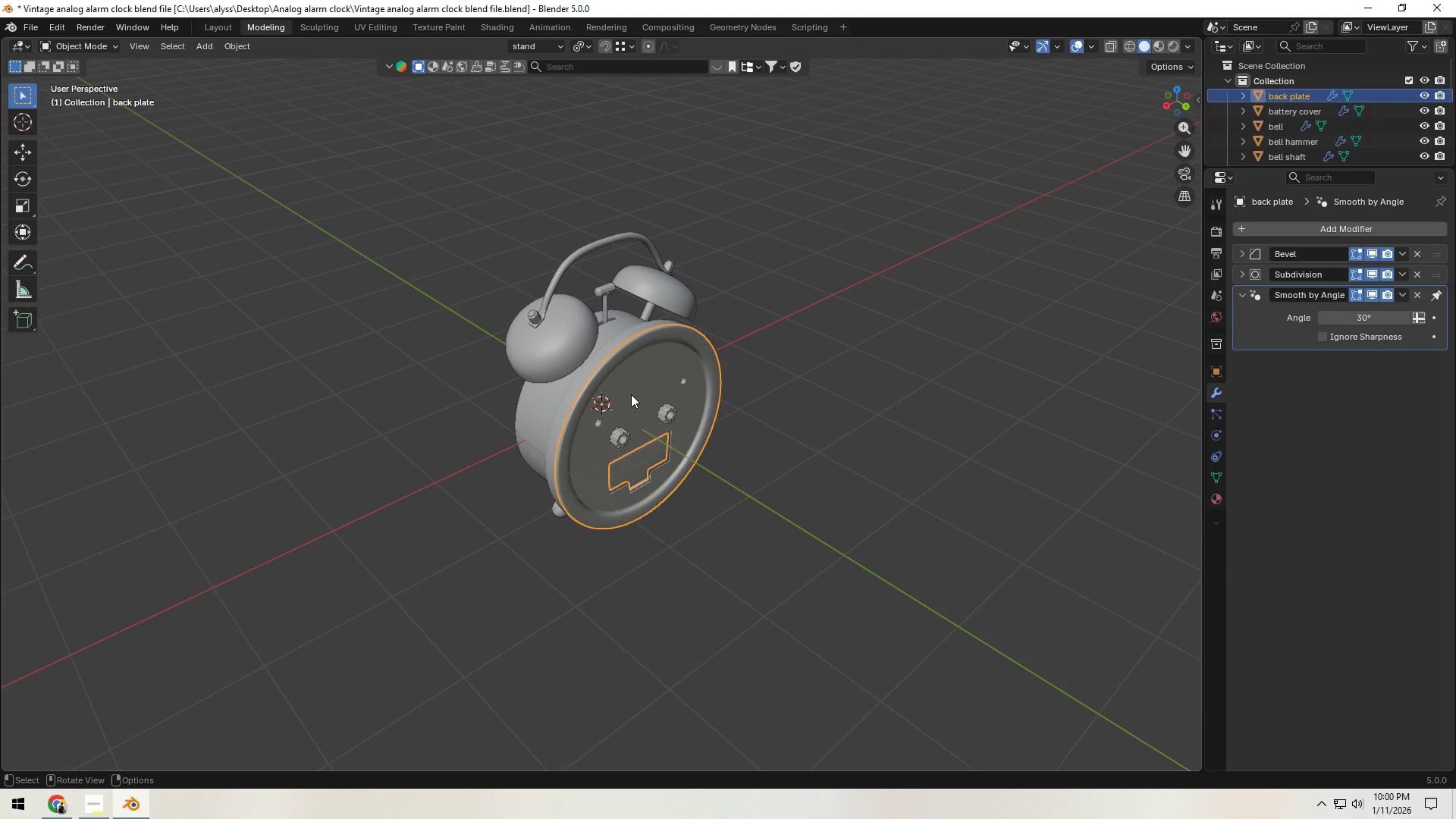 
key(Shift+ShiftLeft)
 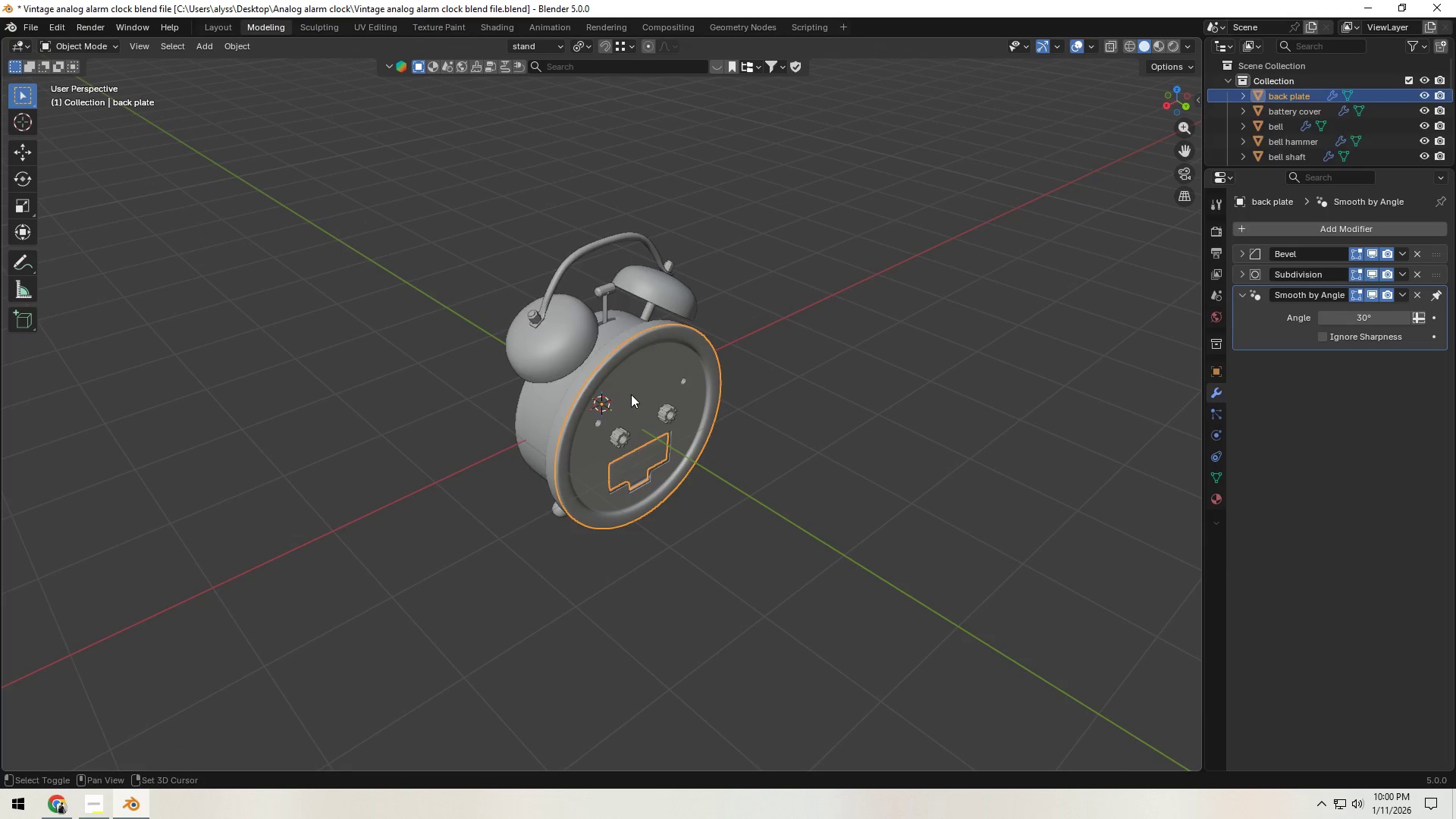 
key(Shift+H)
 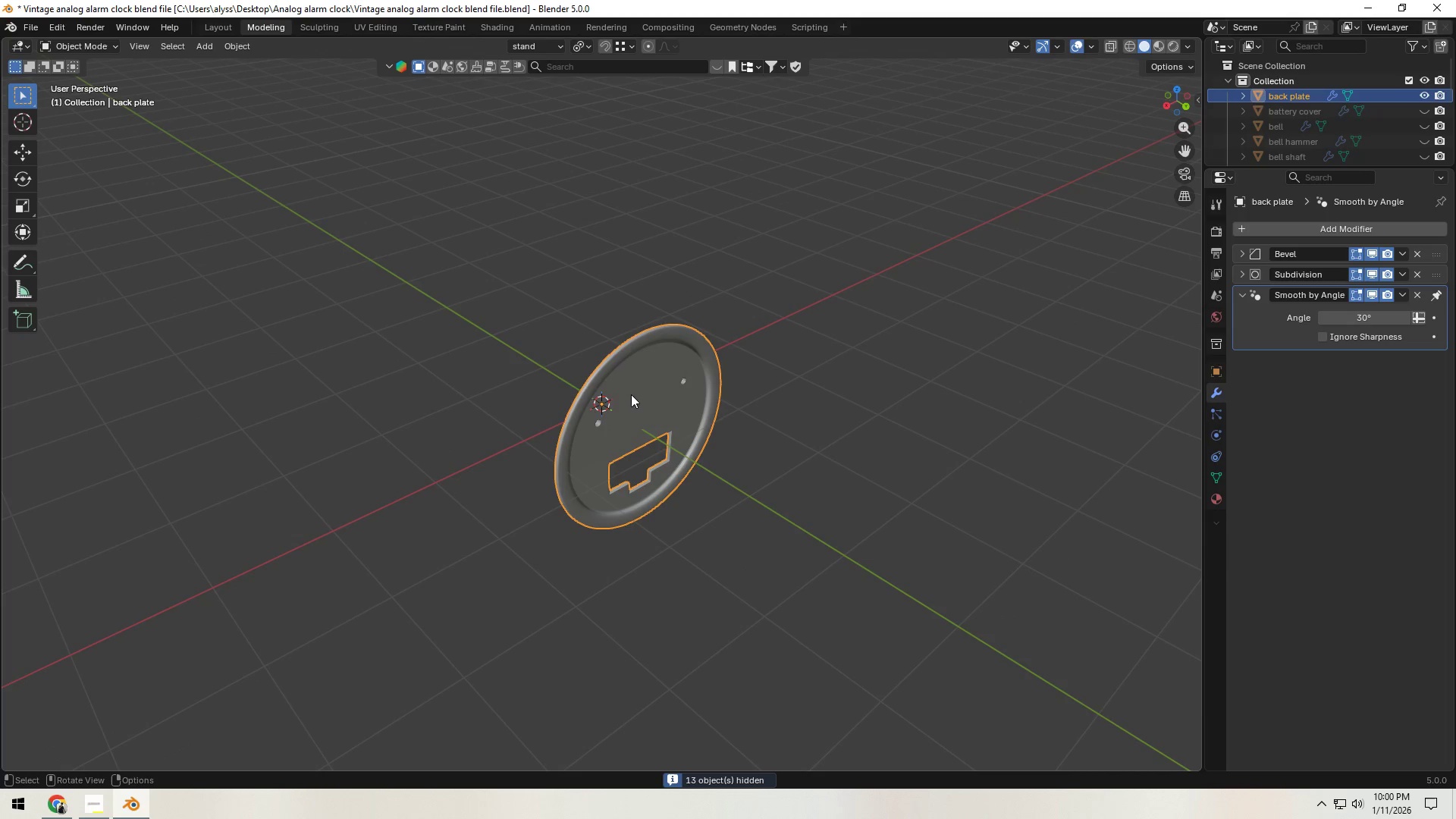 
left_click_drag(start_coordinate=[833, 444], to_coordinate=[830, 446])
 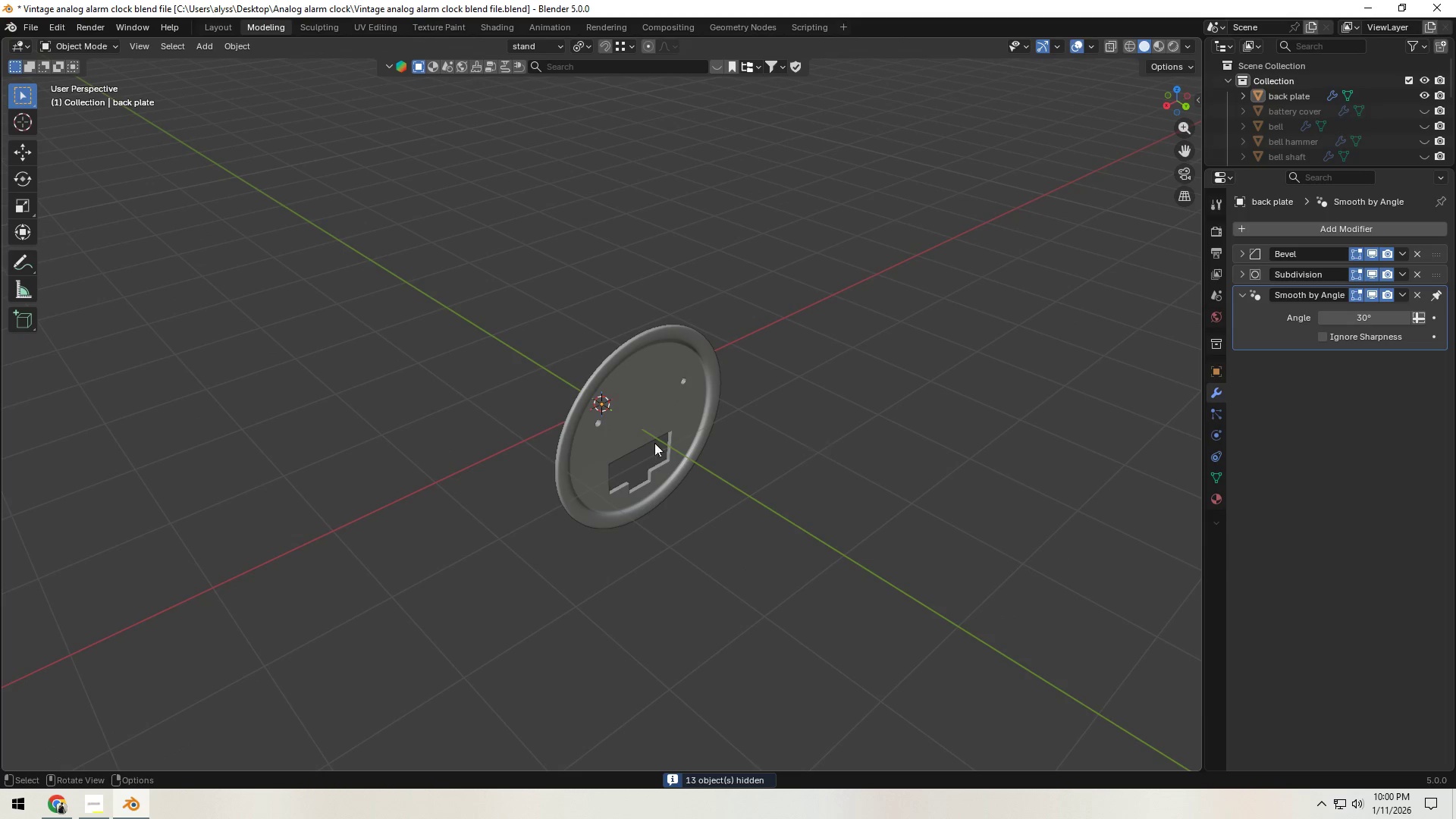 
double_click([649, 440])
 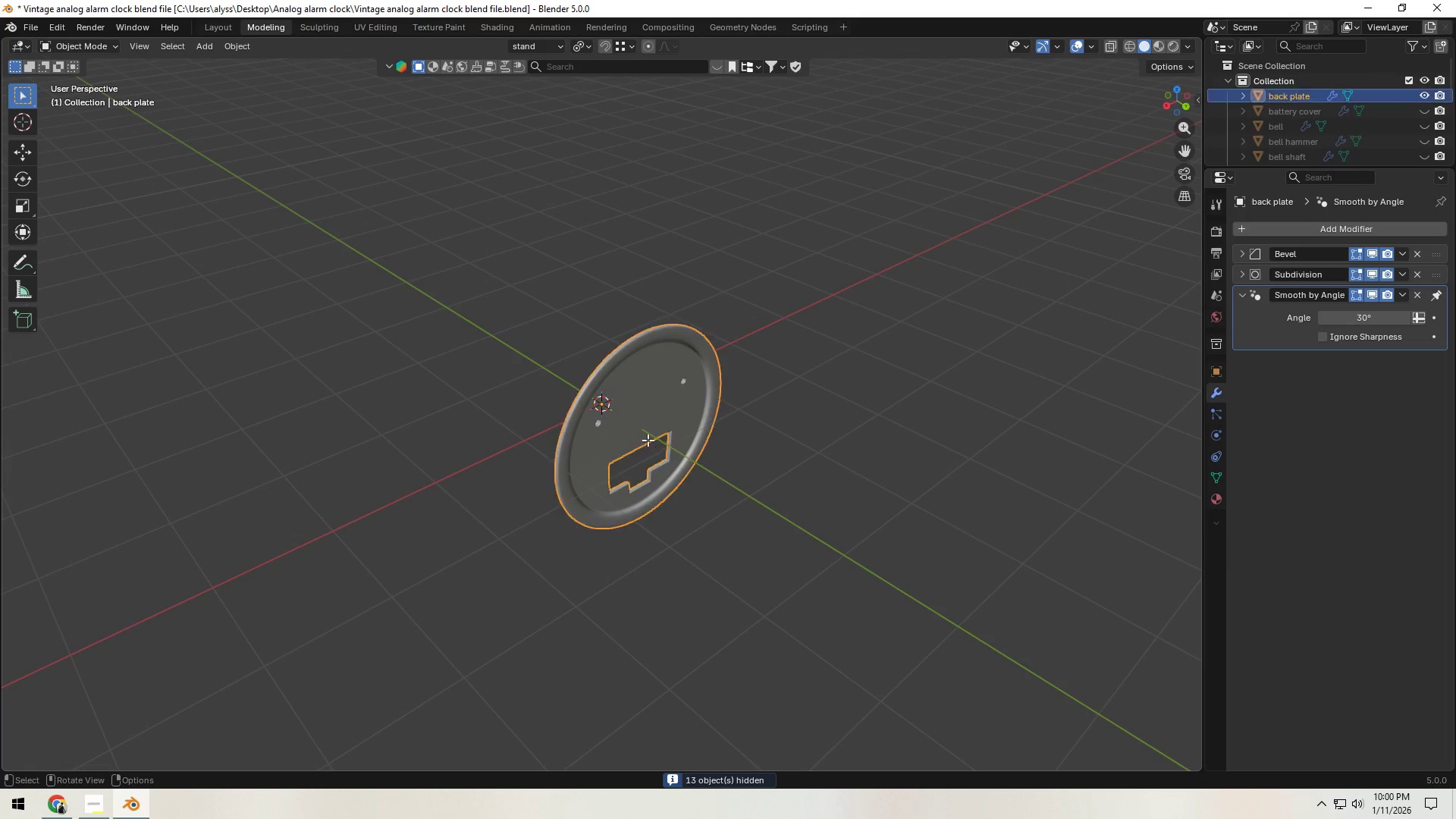 
key(Tab)
 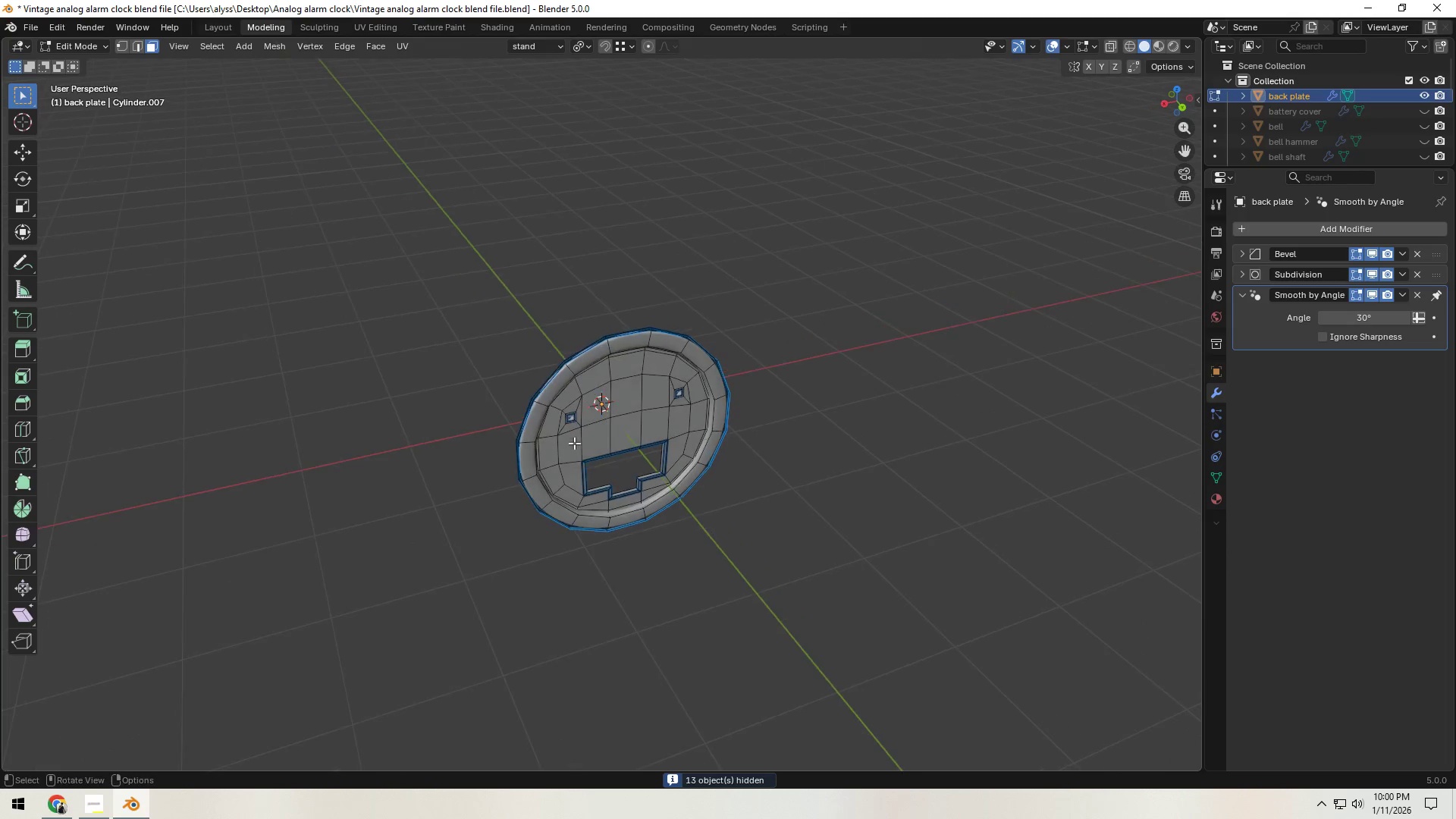 
scroll: coordinate [601, 425], scroll_direction: up, amount: 5.0
 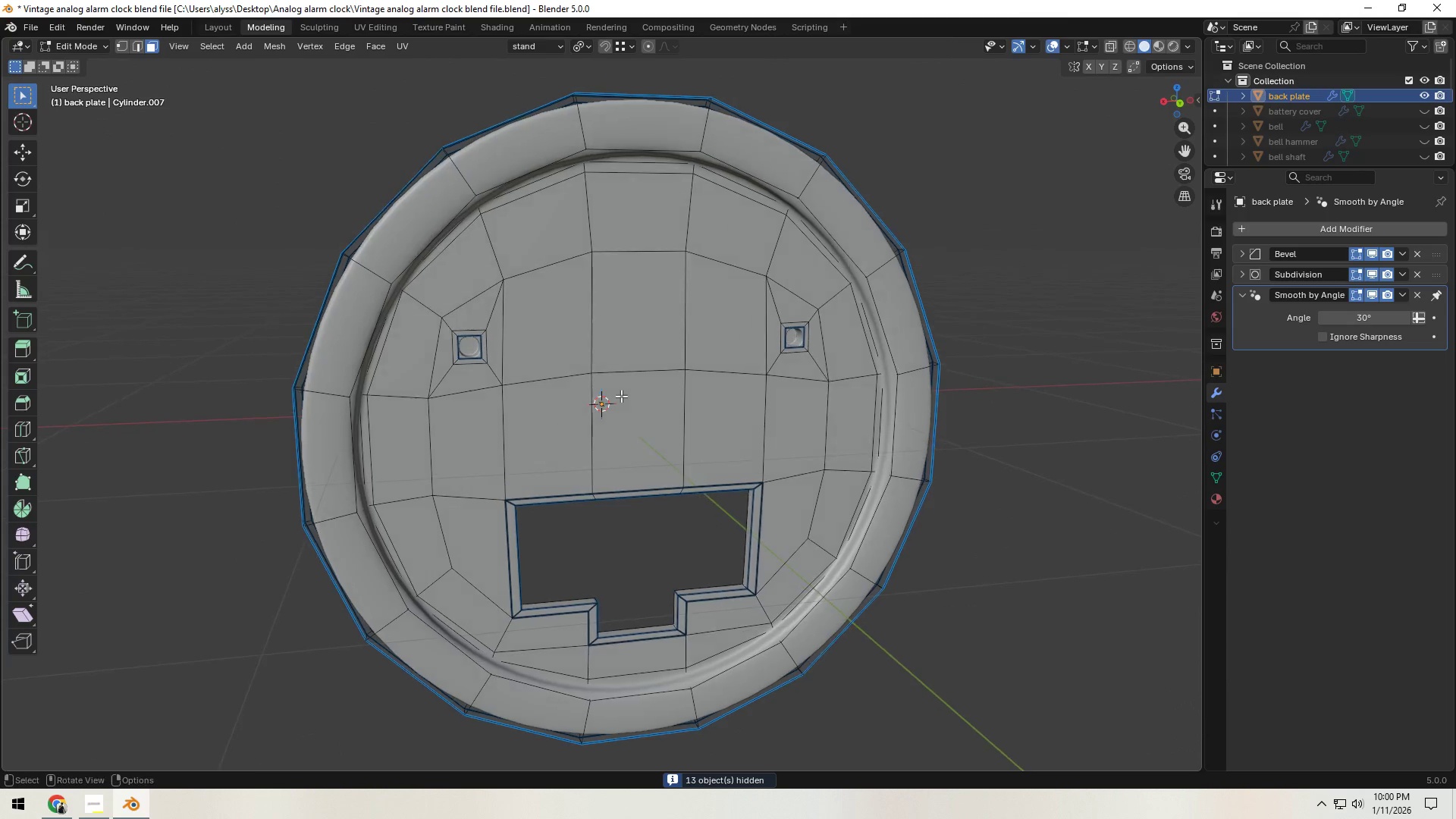 
hold_key(key=ShiftLeft, duration=0.34)
 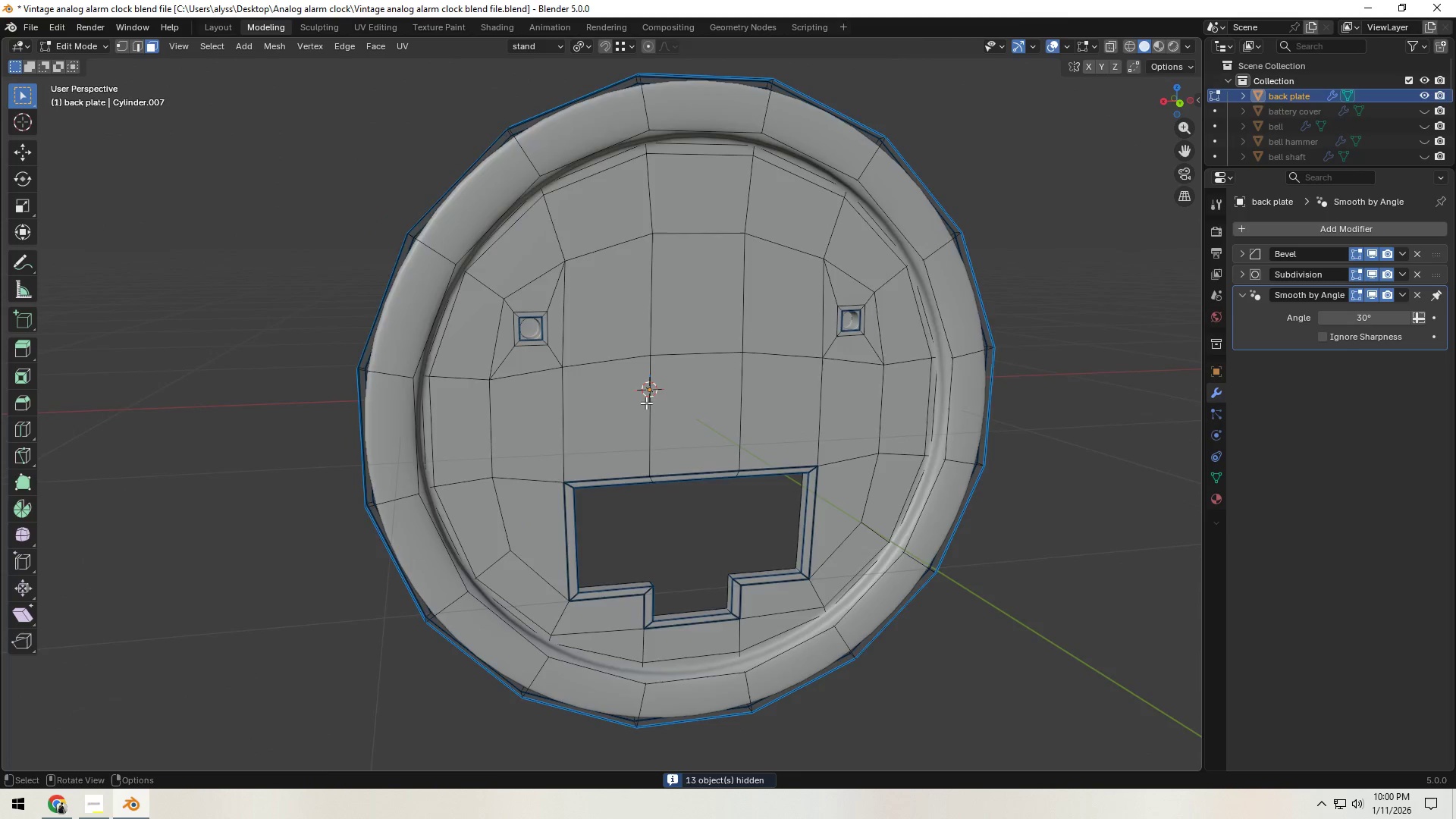 
scroll: coordinate [646, 403], scroll_direction: up, amount: 2.0
 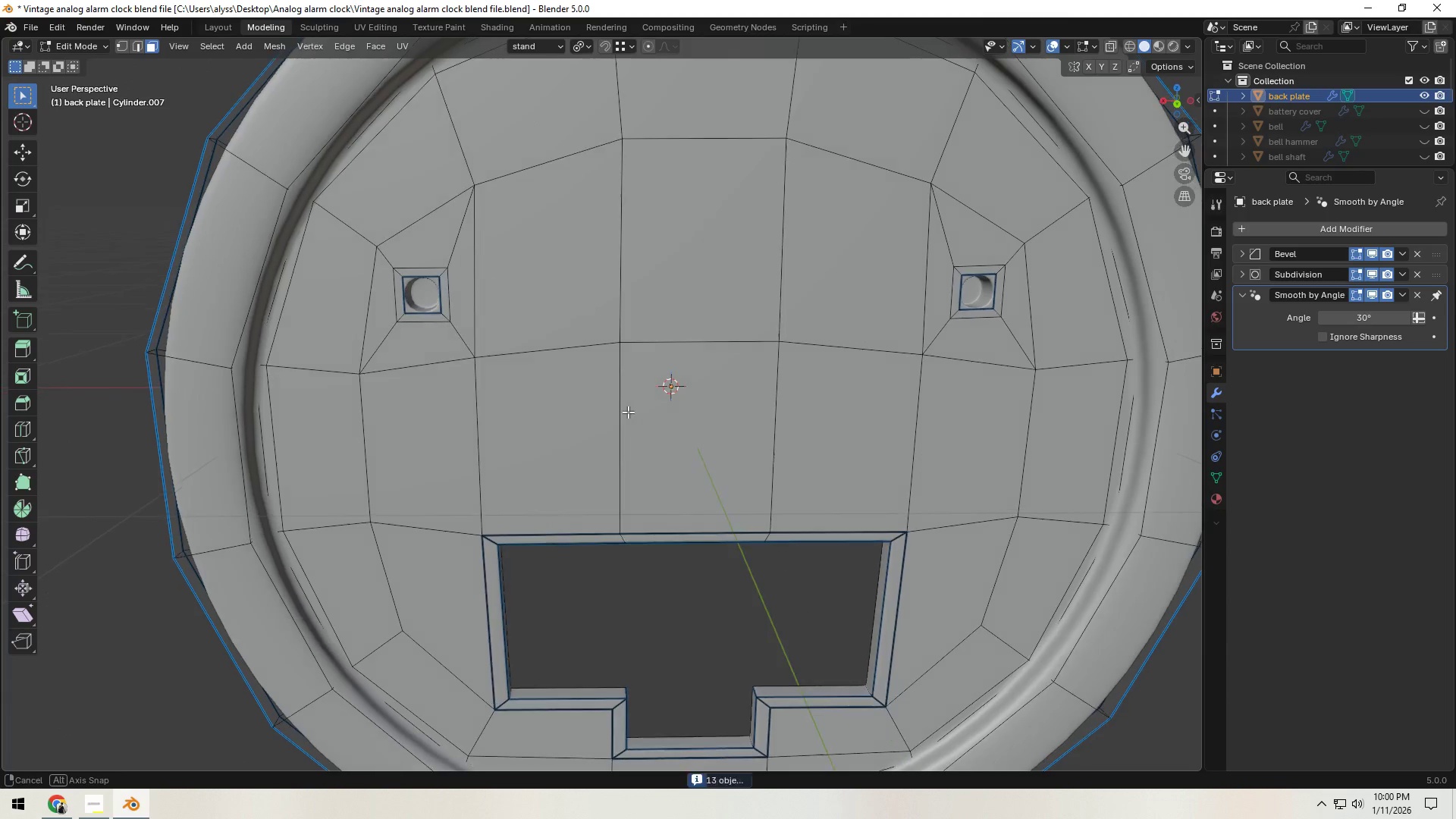 
hold_key(key=ShiftLeft, duration=0.38)
 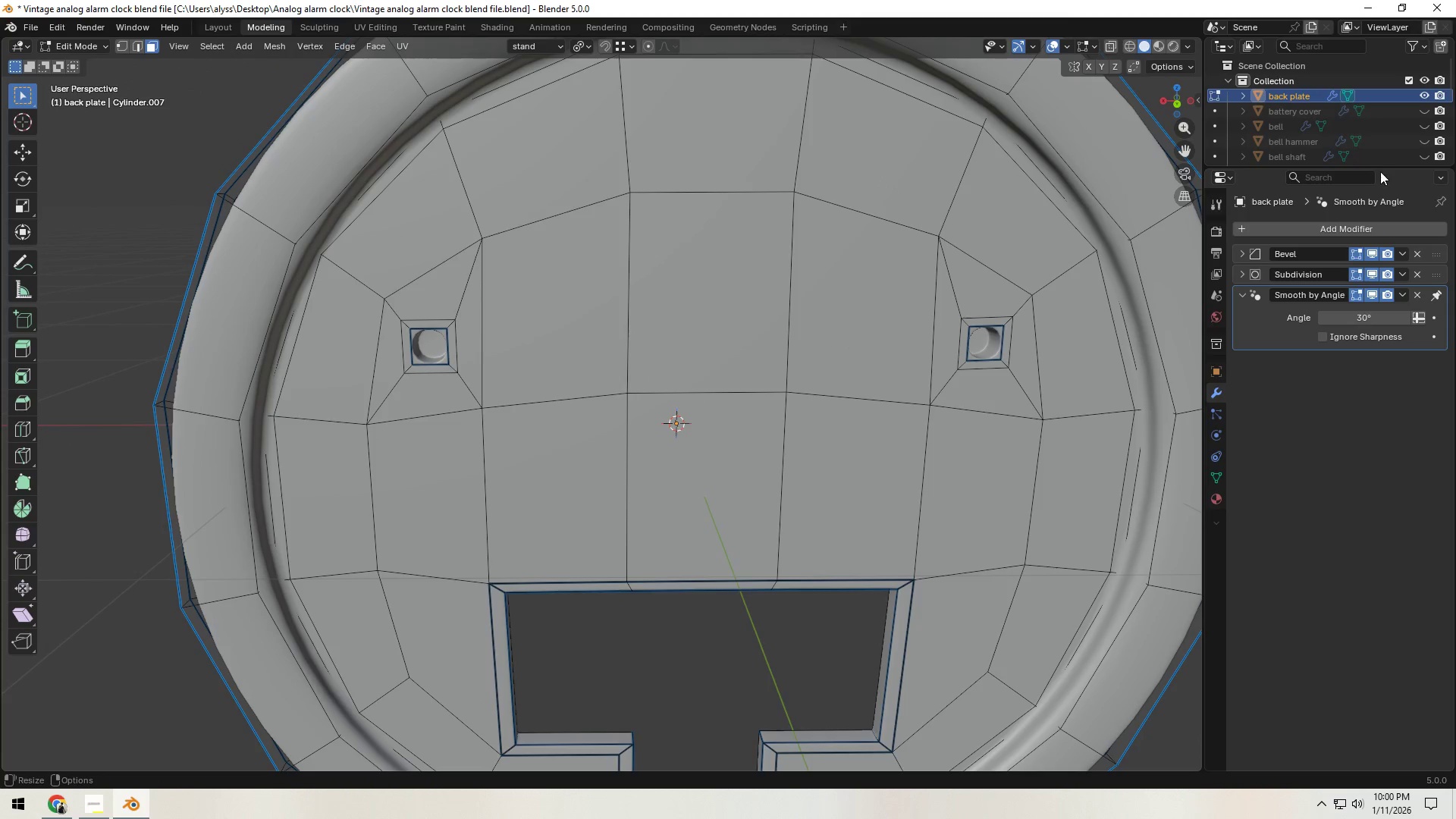 
left_click_drag(start_coordinate=[1381, 169], to_coordinate=[1393, 452])
 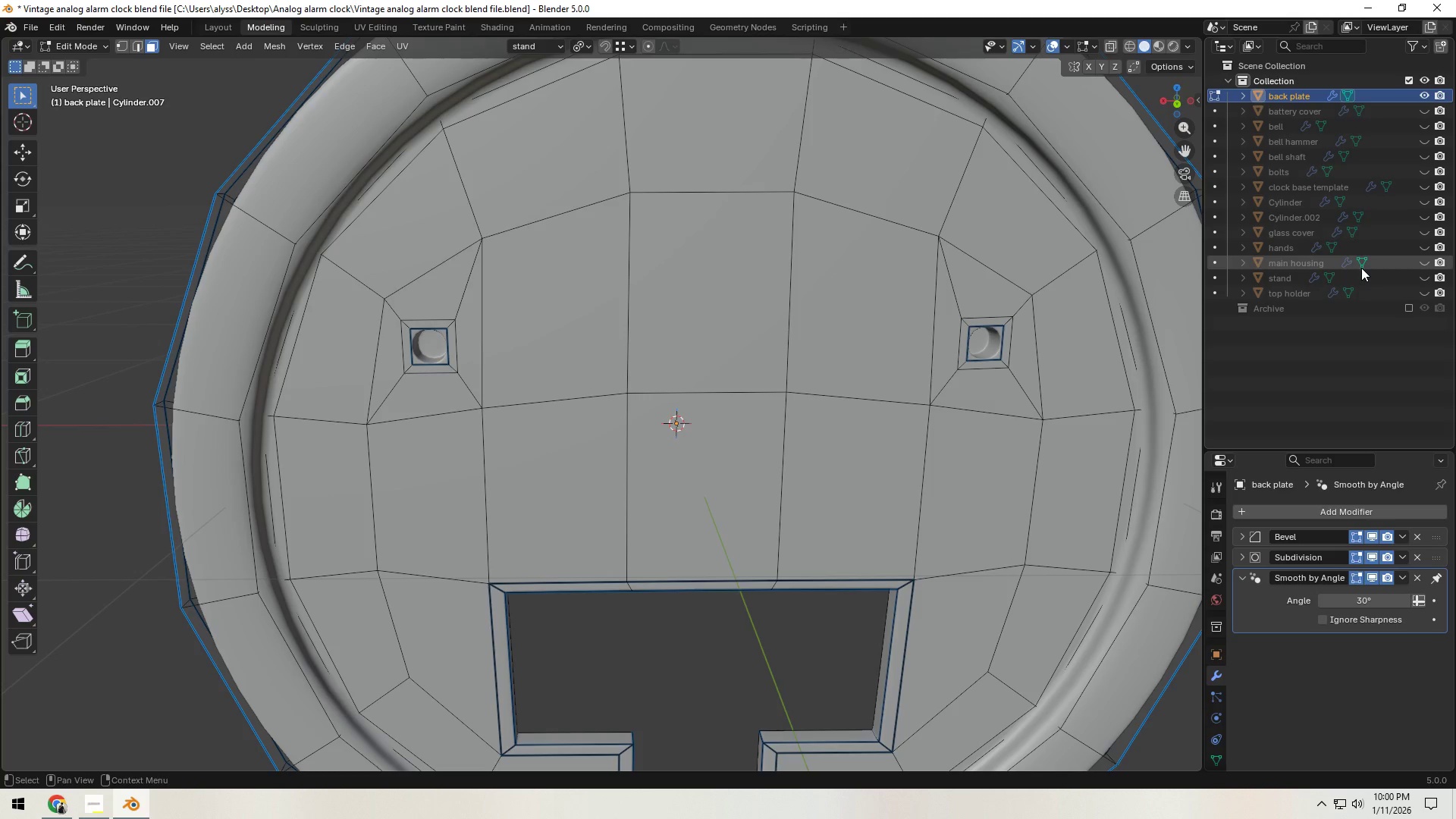 
wait(7.16)
 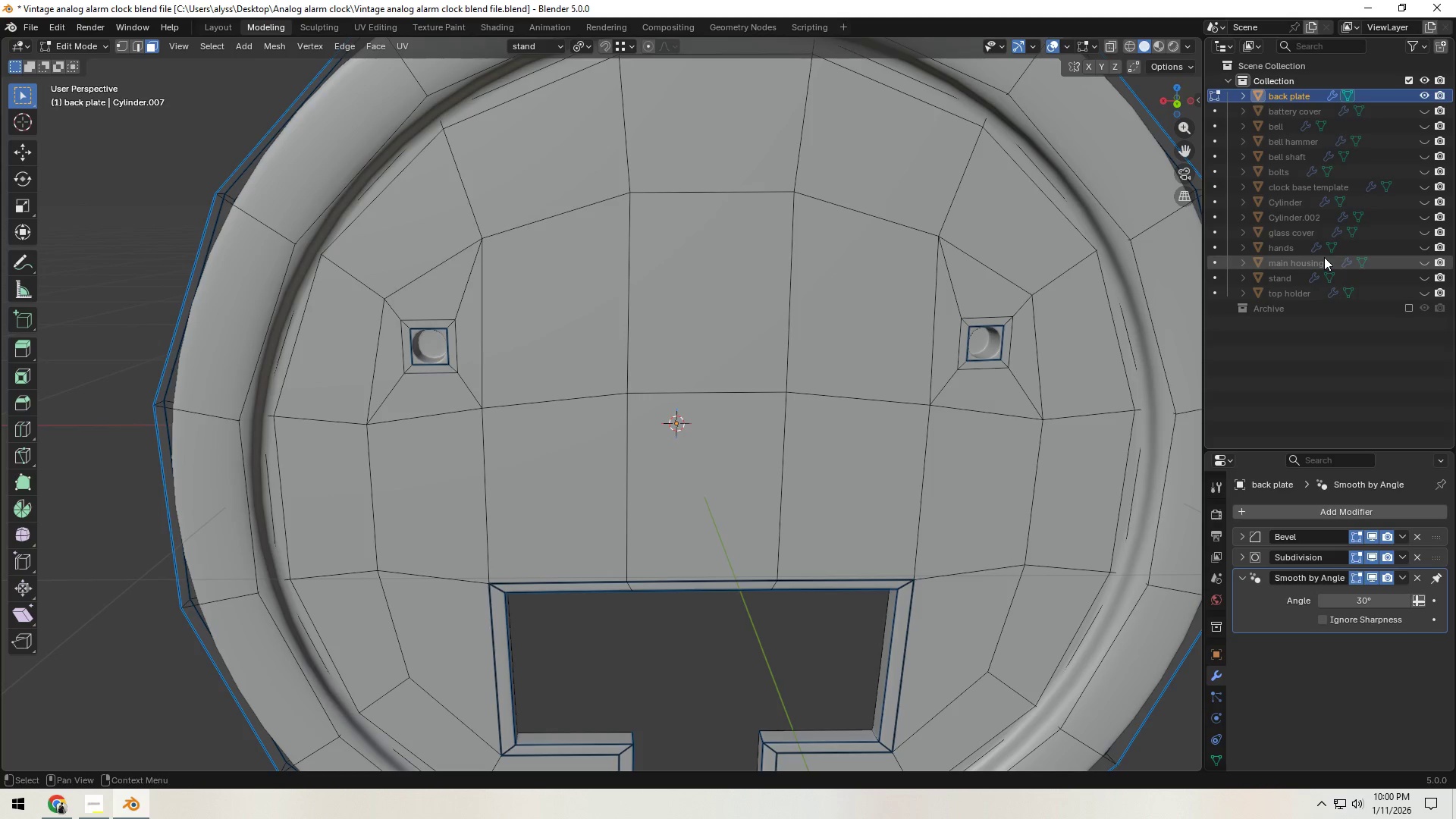 
left_click([1426, 201])
 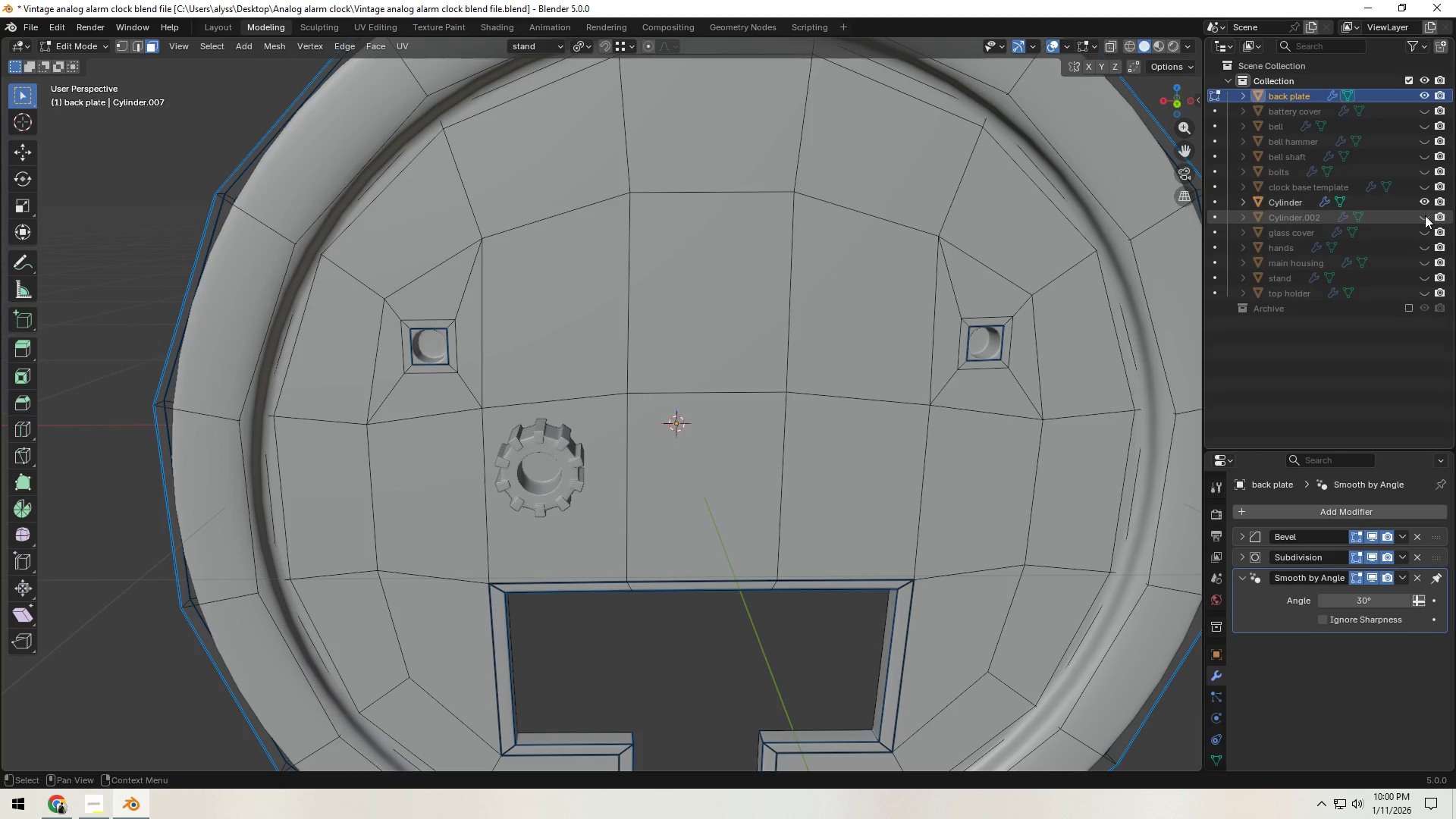 
left_click([1425, 217])
 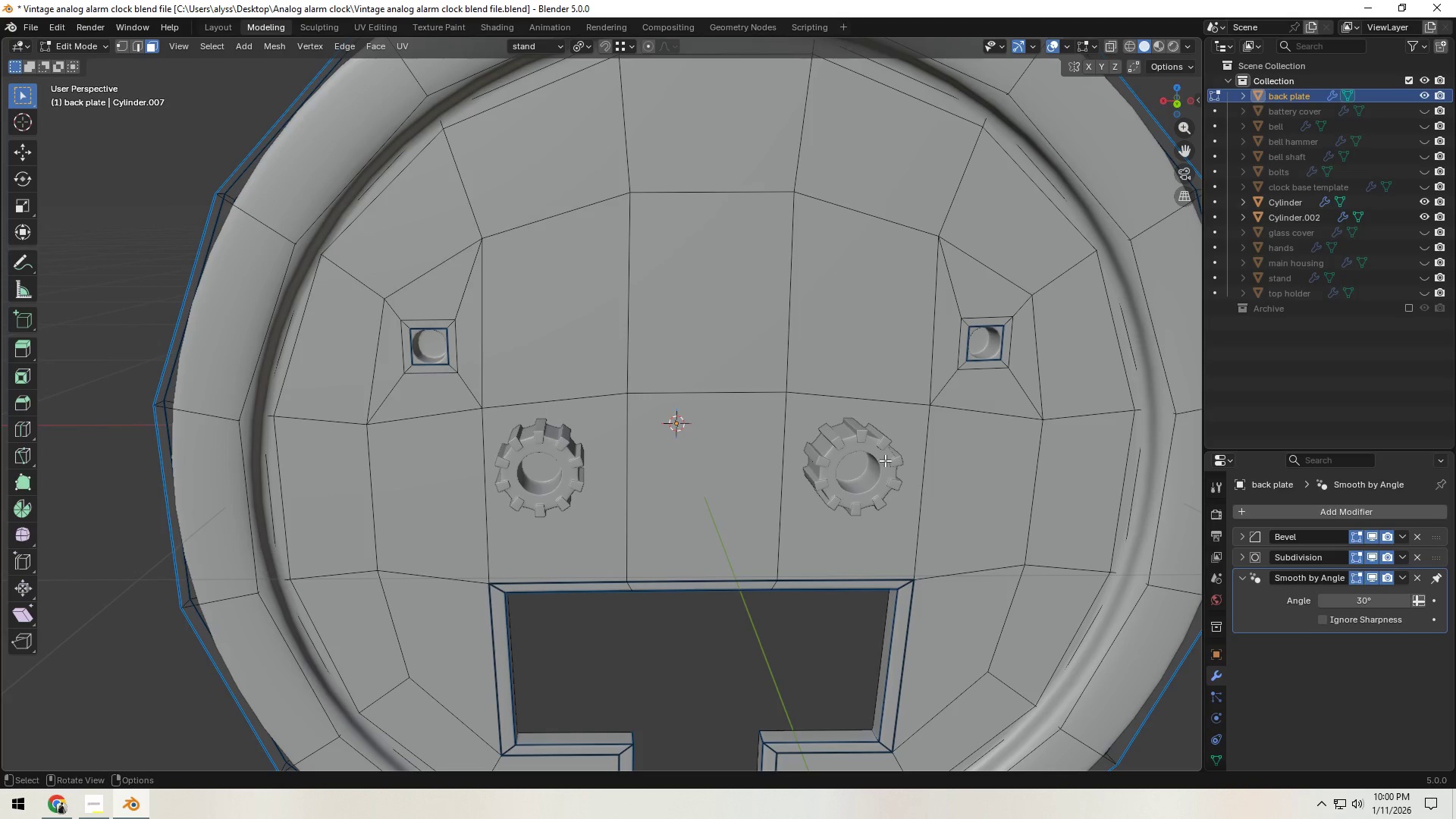 
key(Tab)
 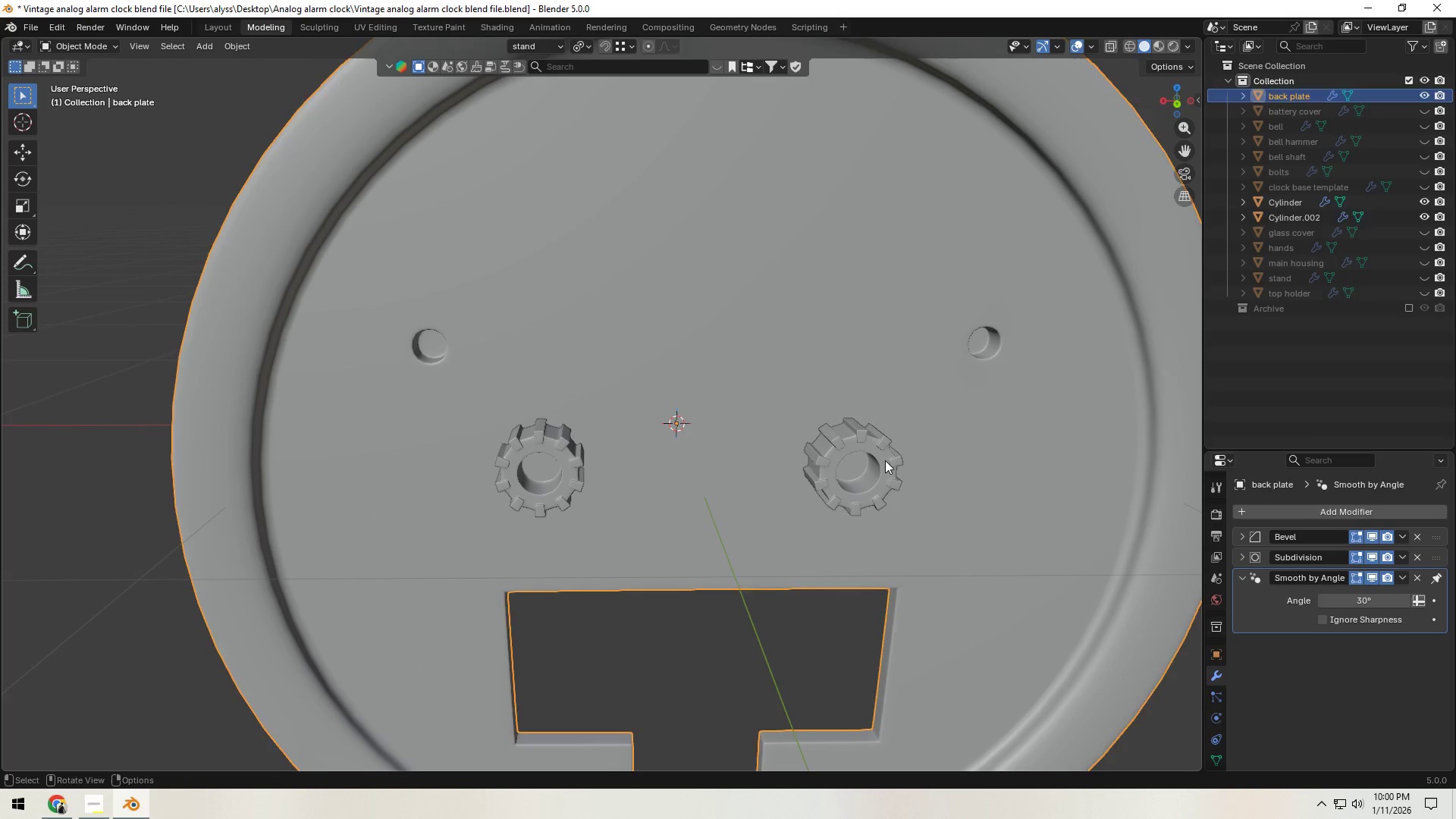 
left_click([885, 460])
 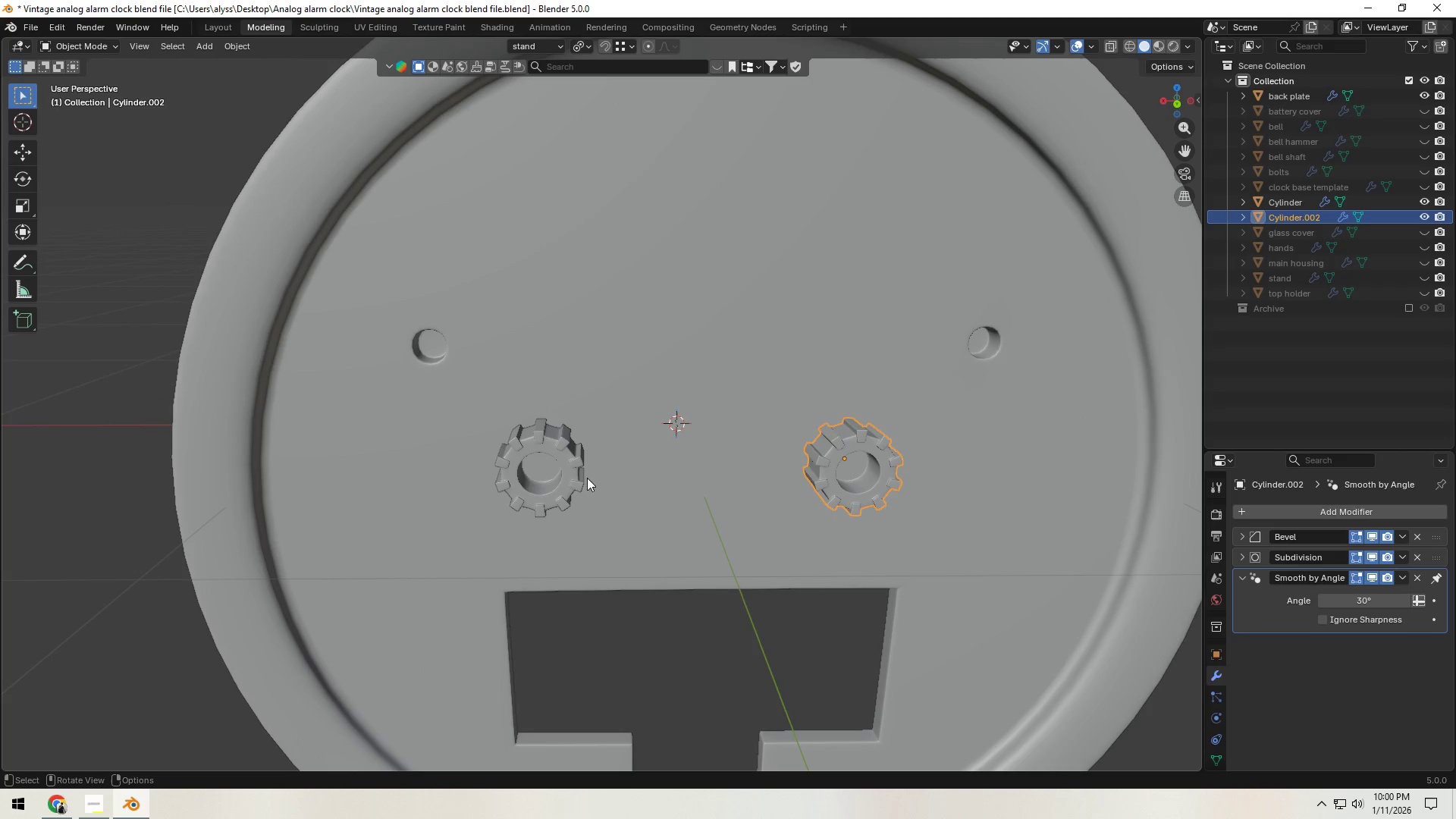 
key(Shift+ShiftLeft)
 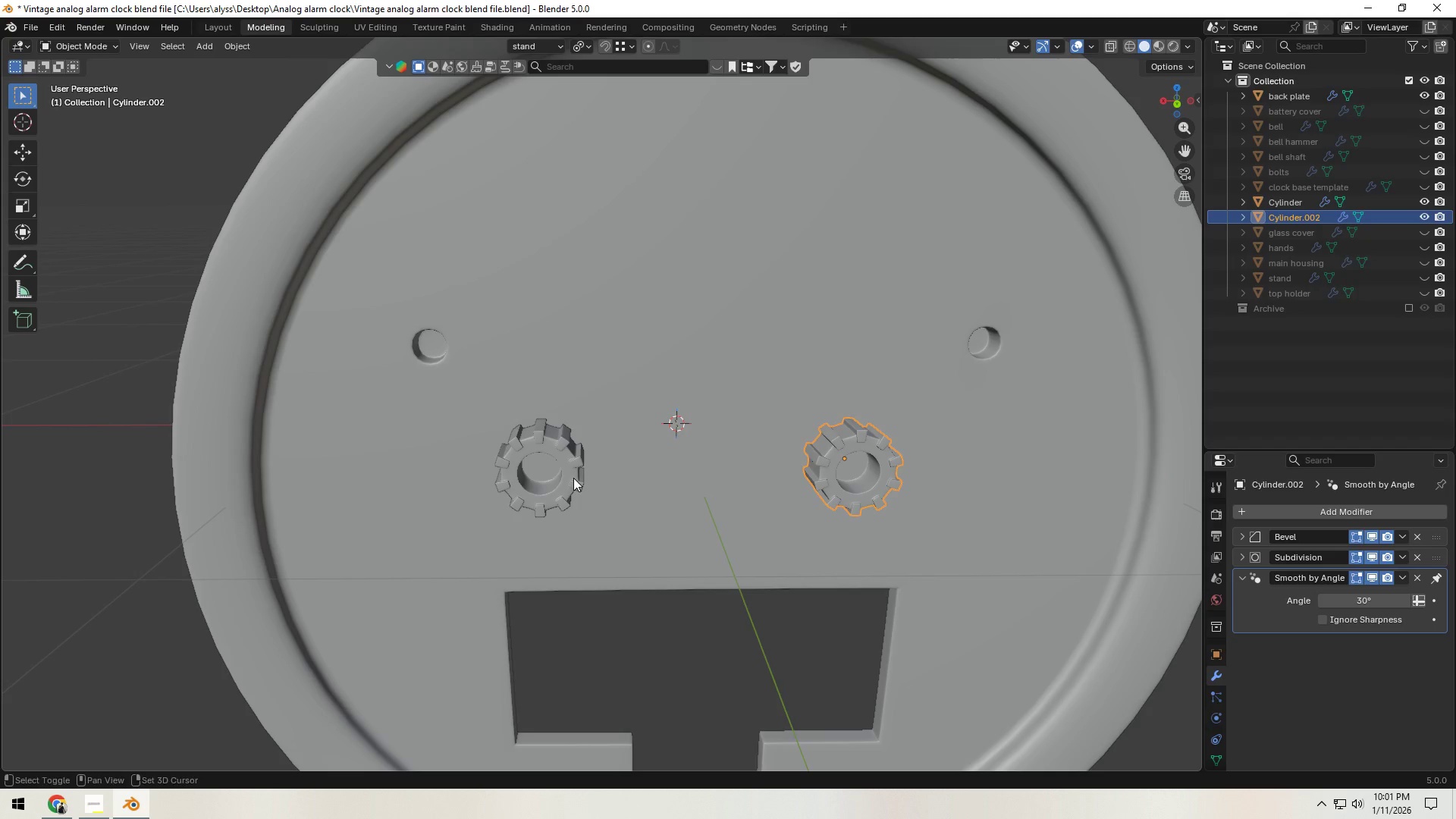 
left_click([573, 478])
 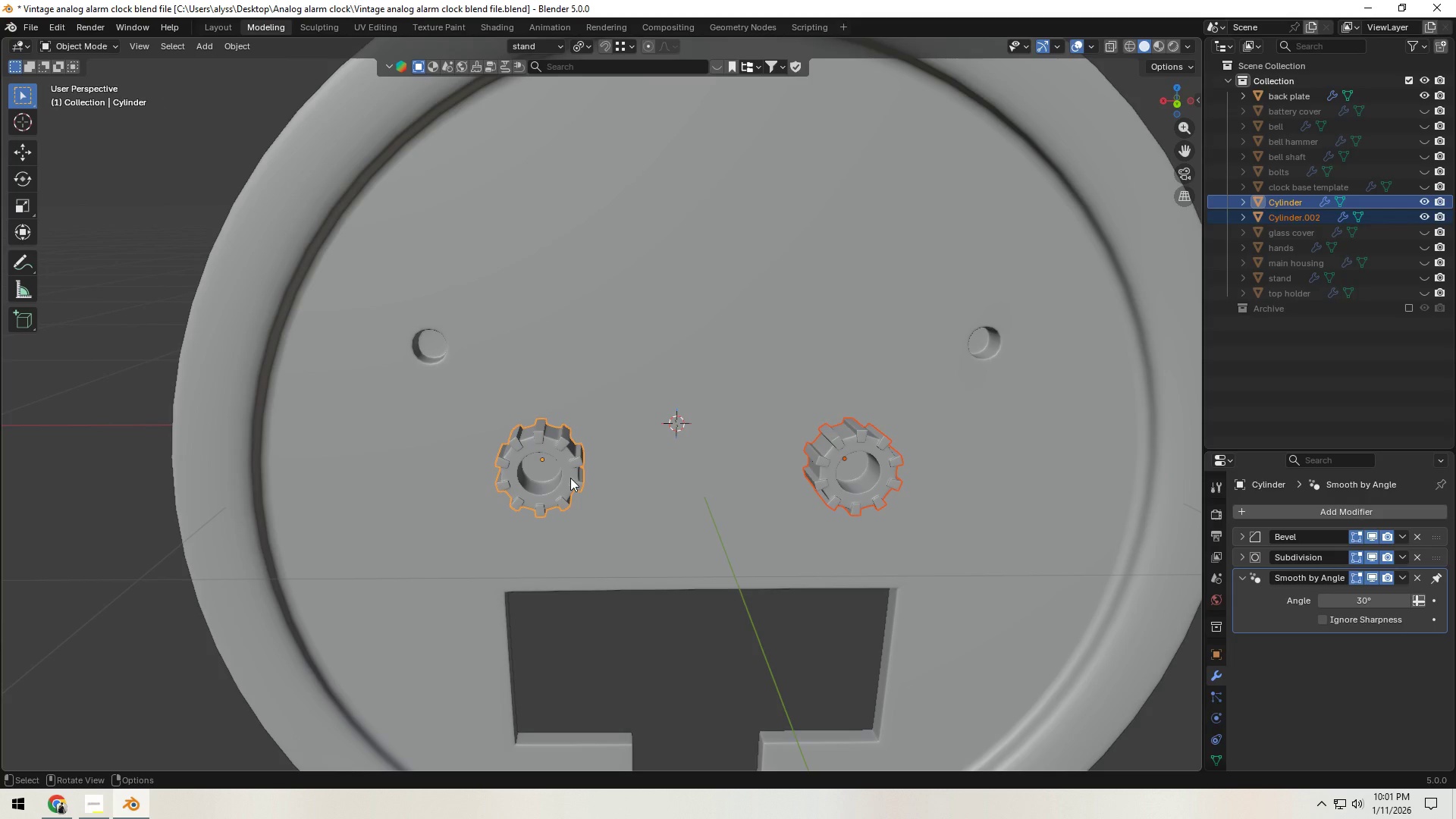 
key(Control+ControlLeft)
 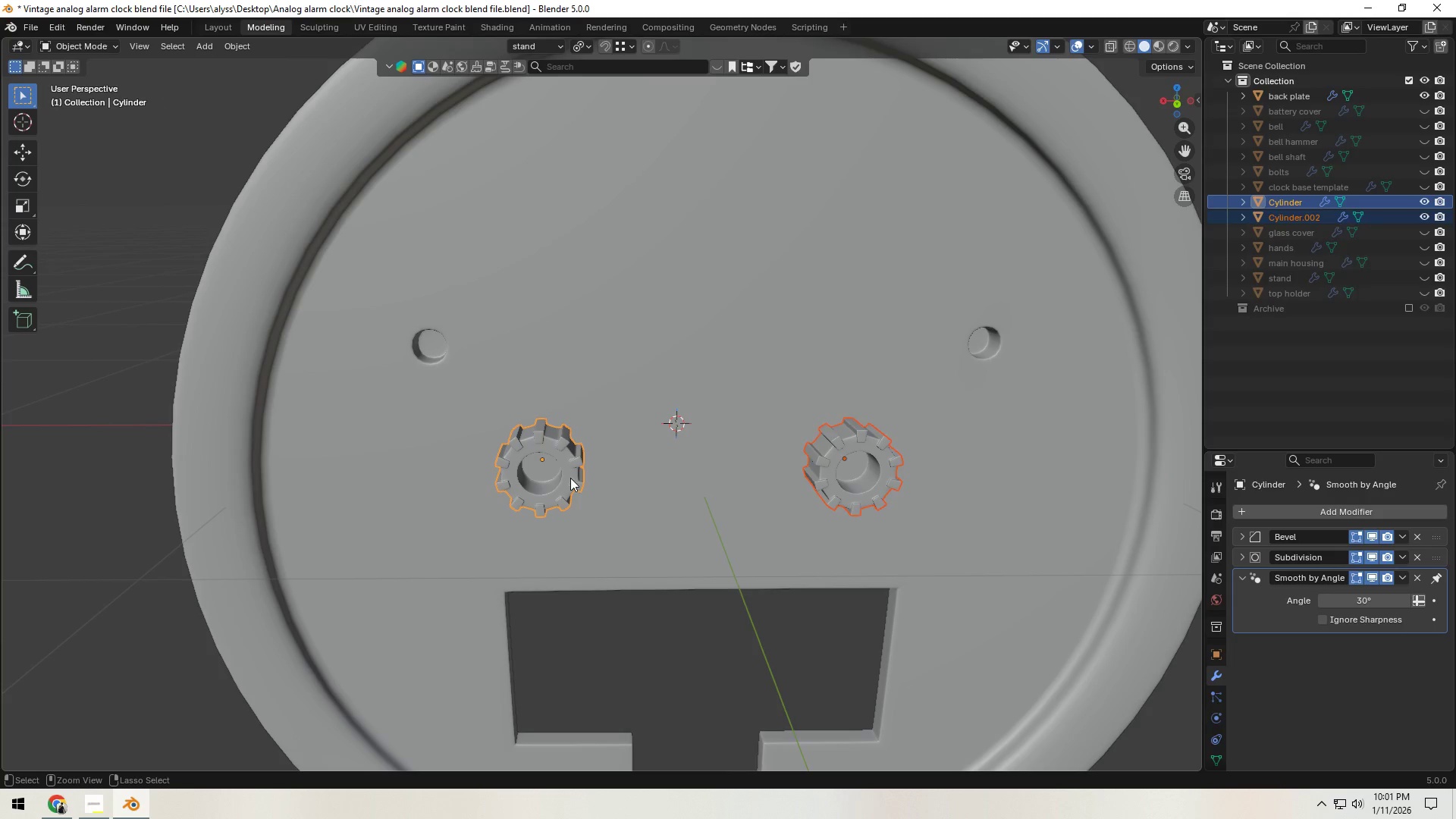 
key(Control+J)
 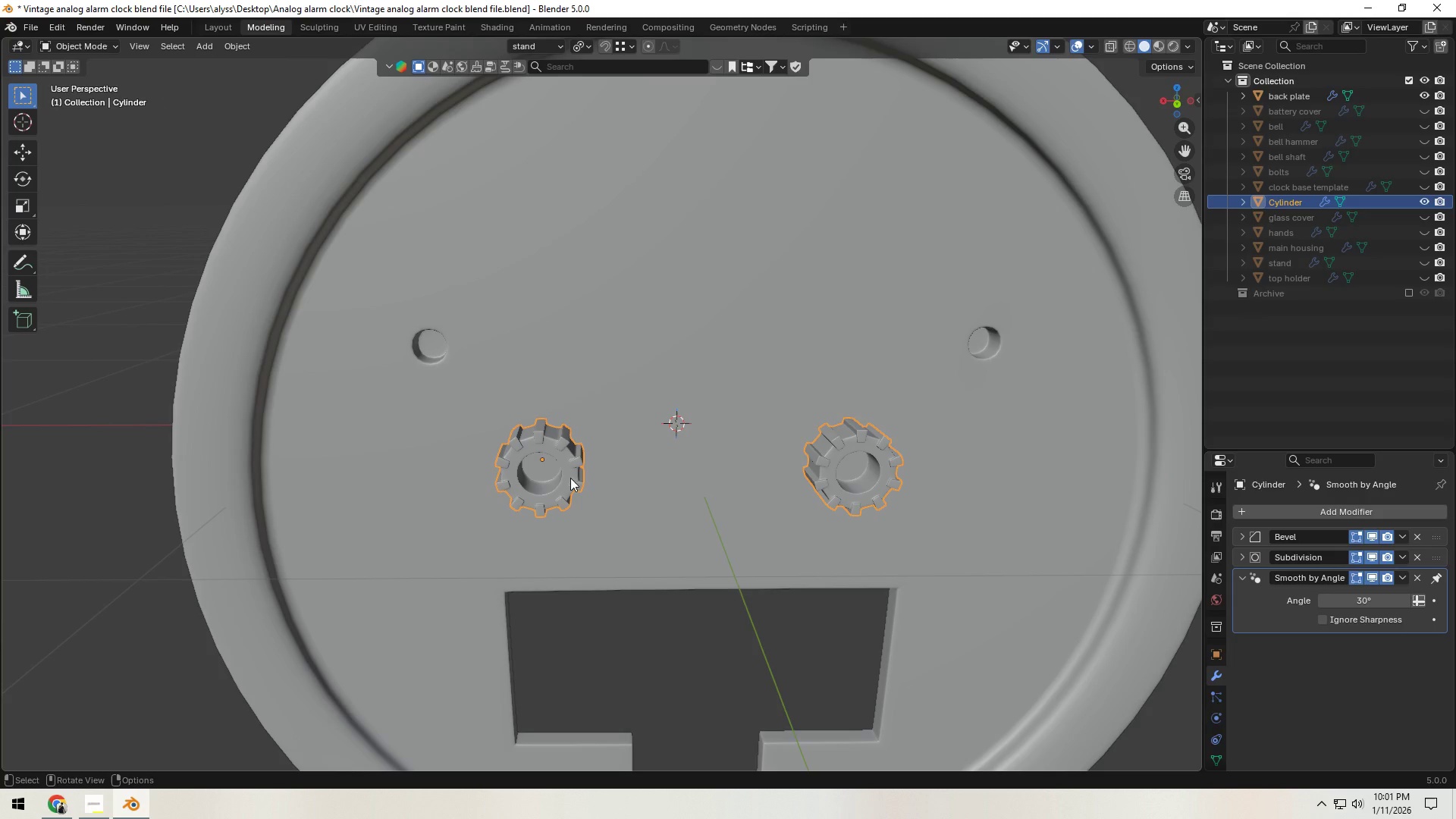 
type([F2]knobs)
 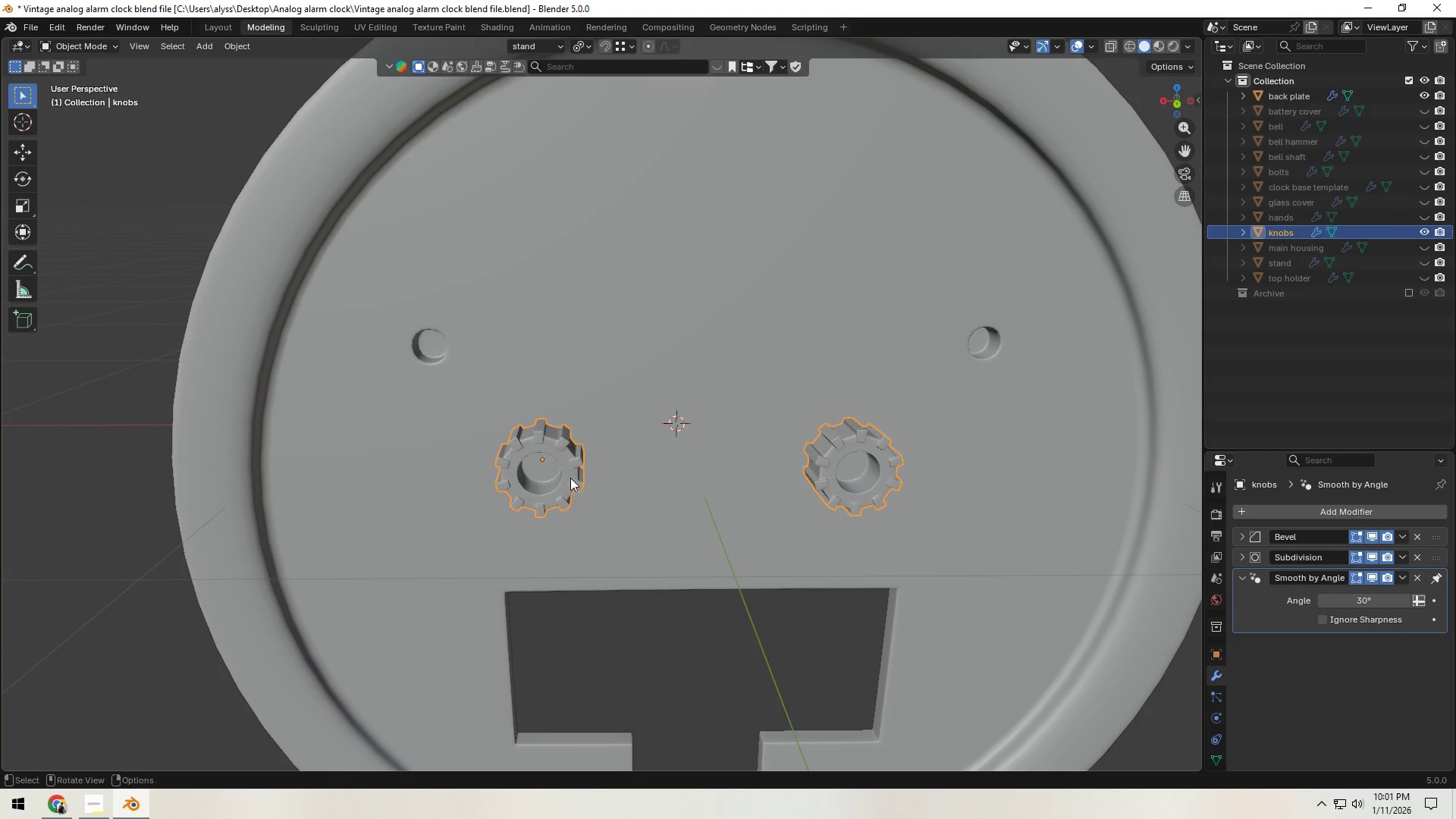 
key(Enter)
 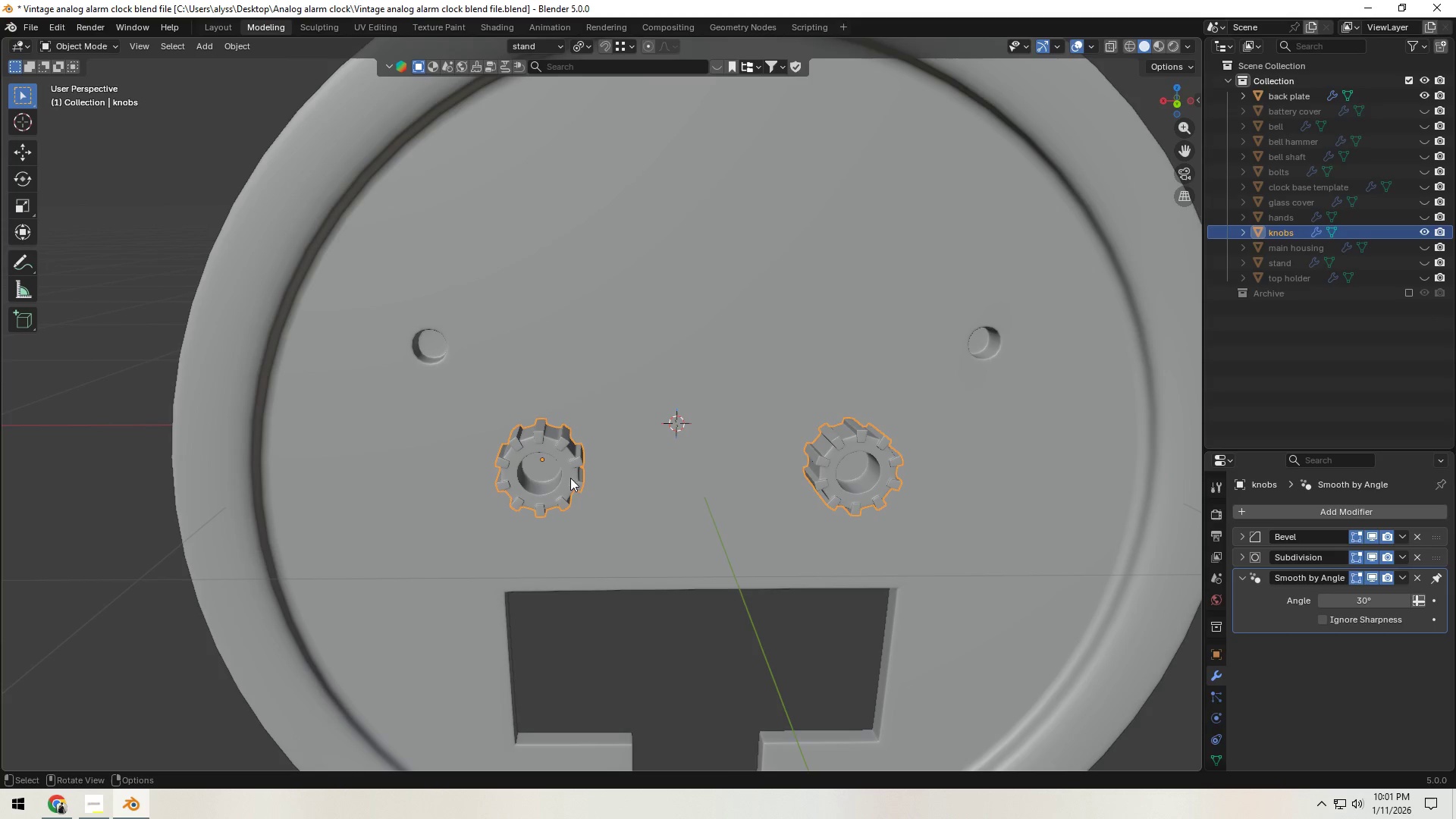 
key(Control+S)
 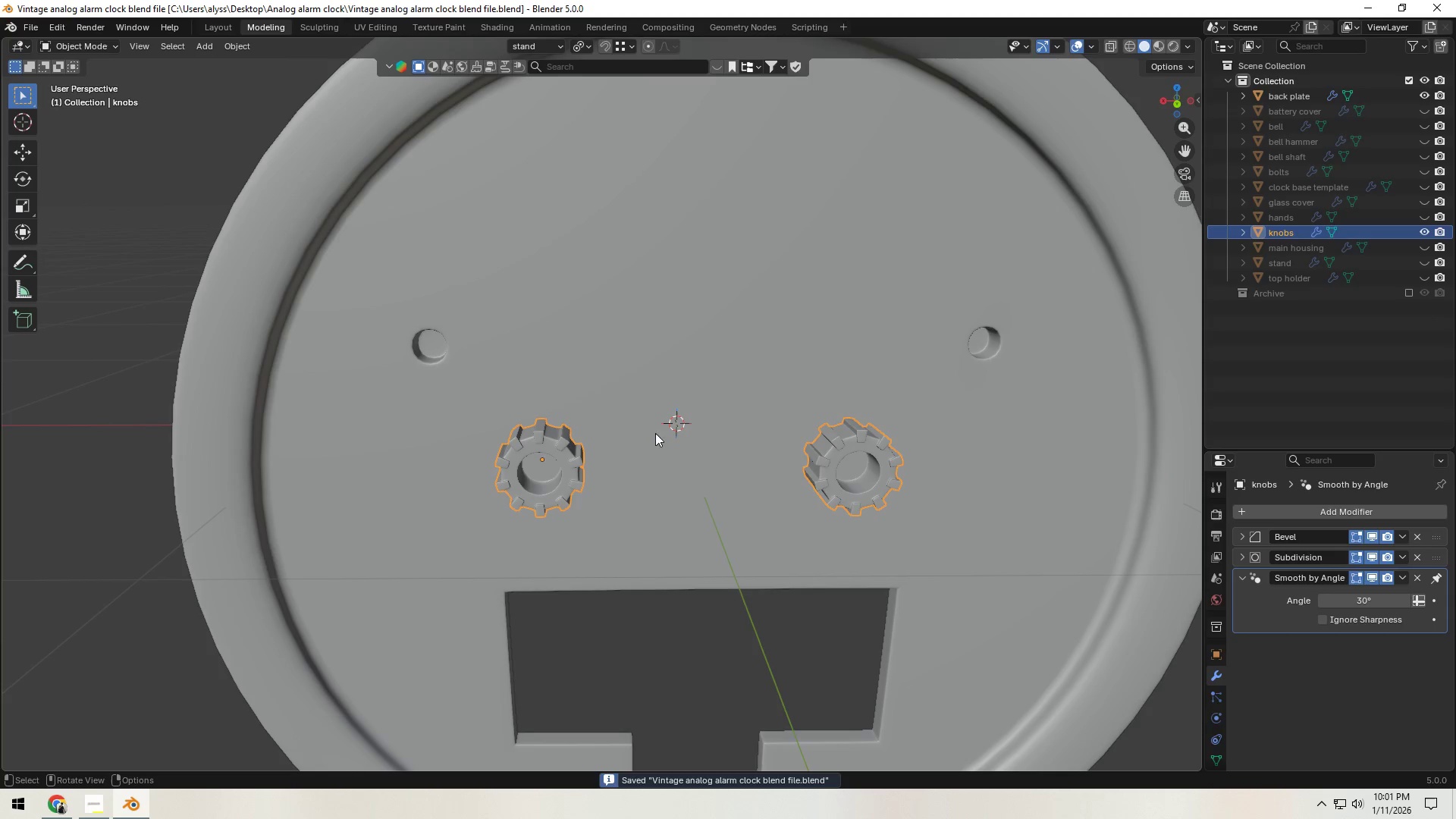 
left_click([739, 366])
 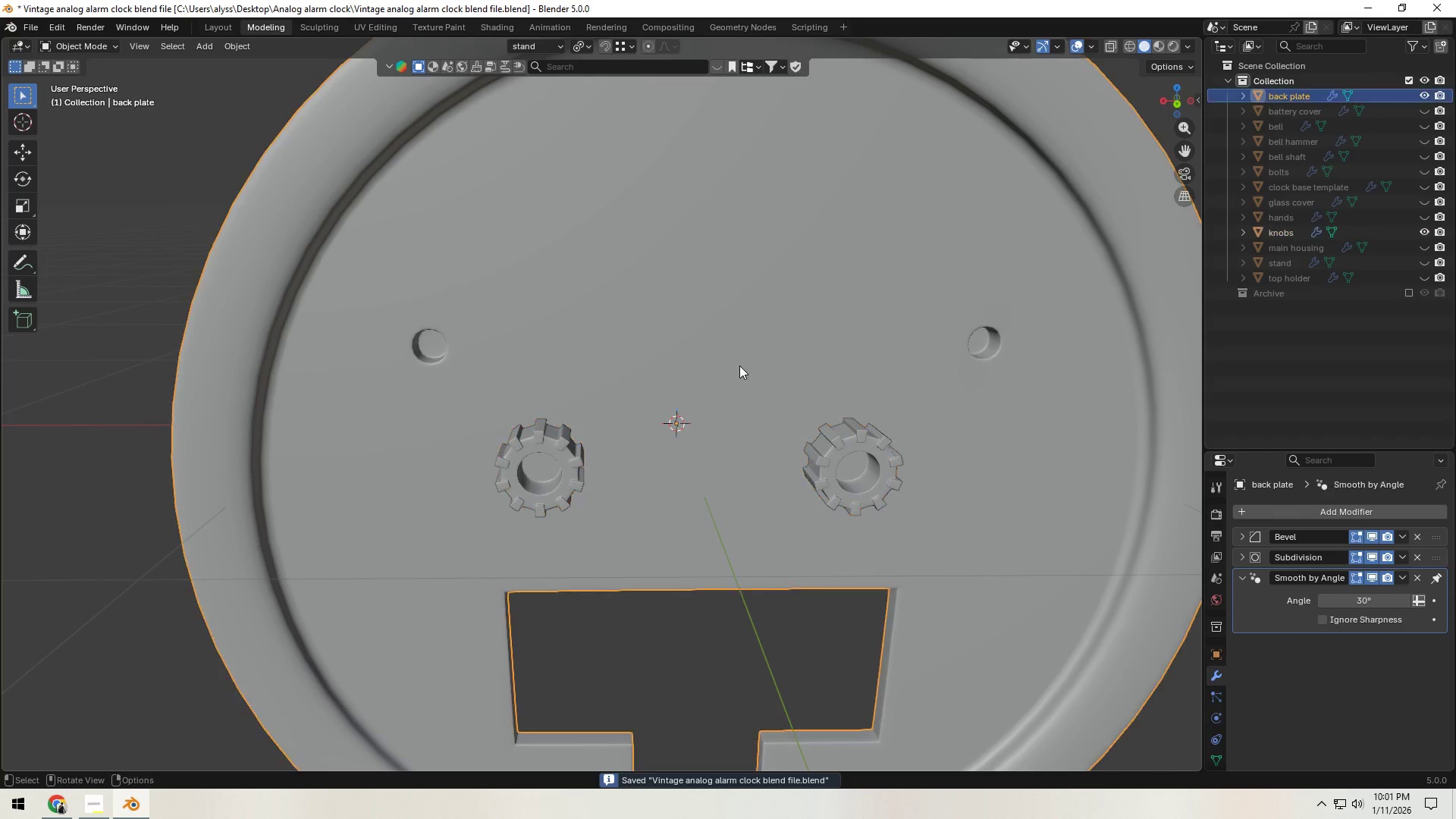 
key(Tab)
 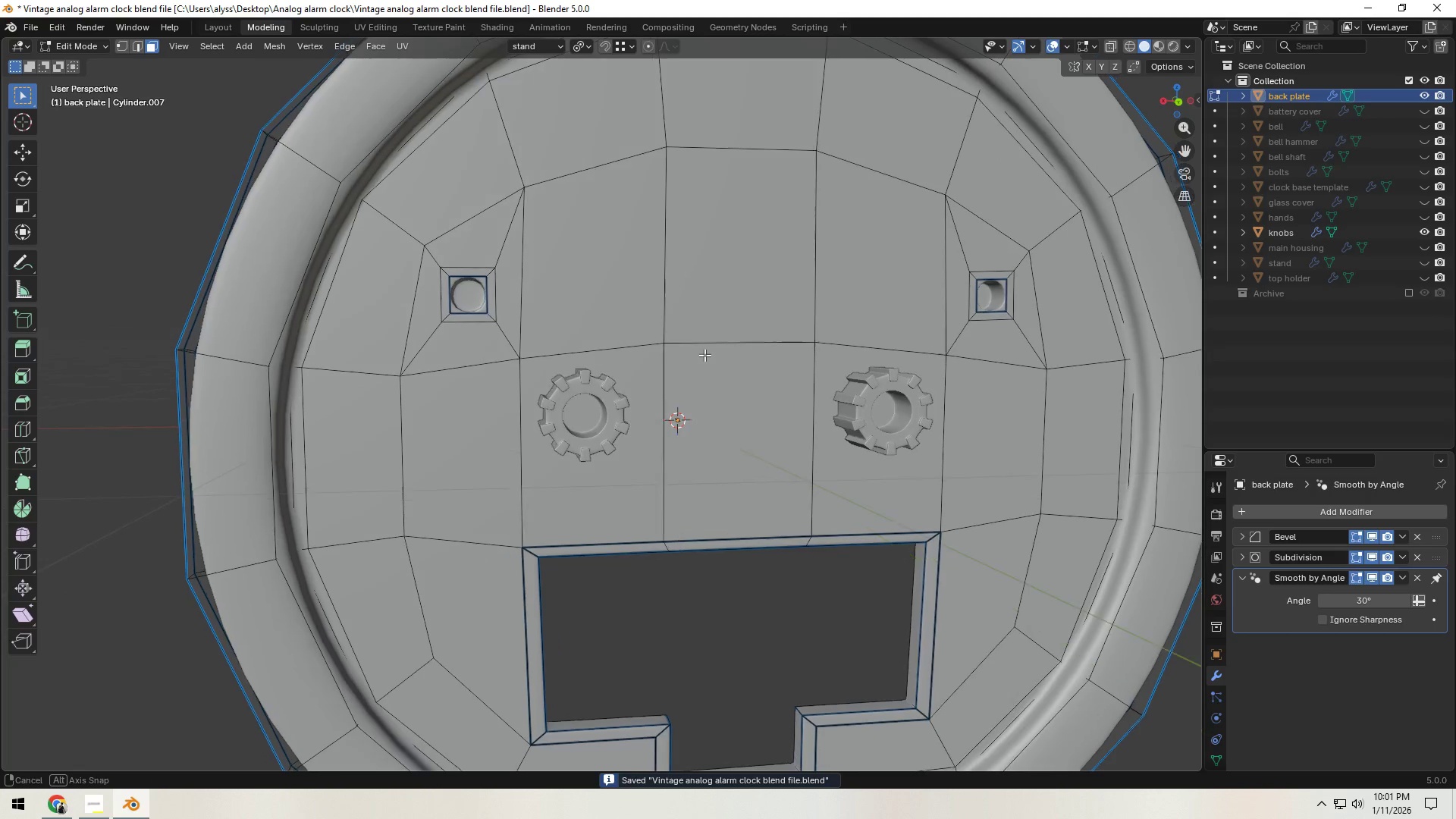 
key(3)
 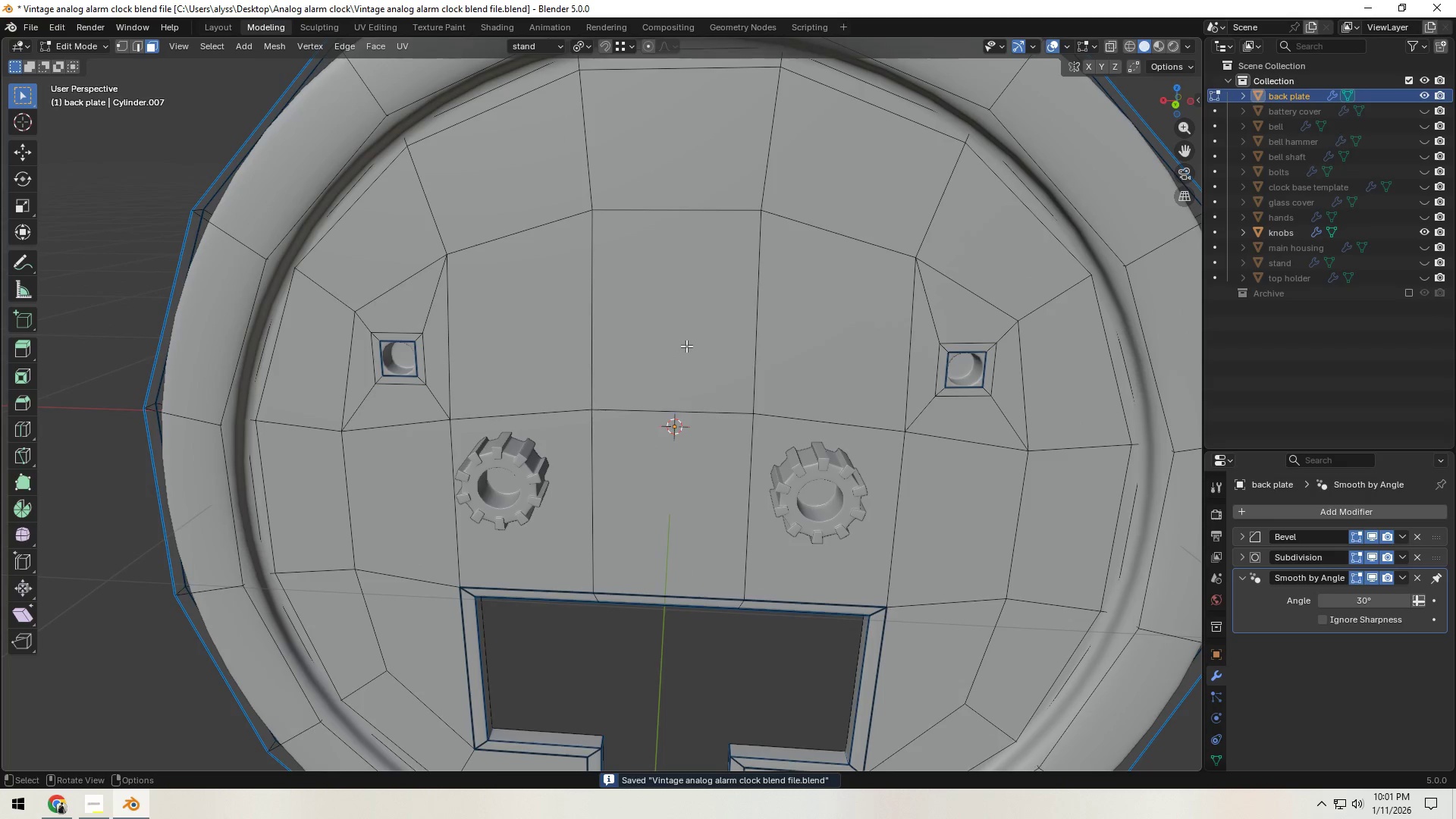 
left_click([686, 346])
 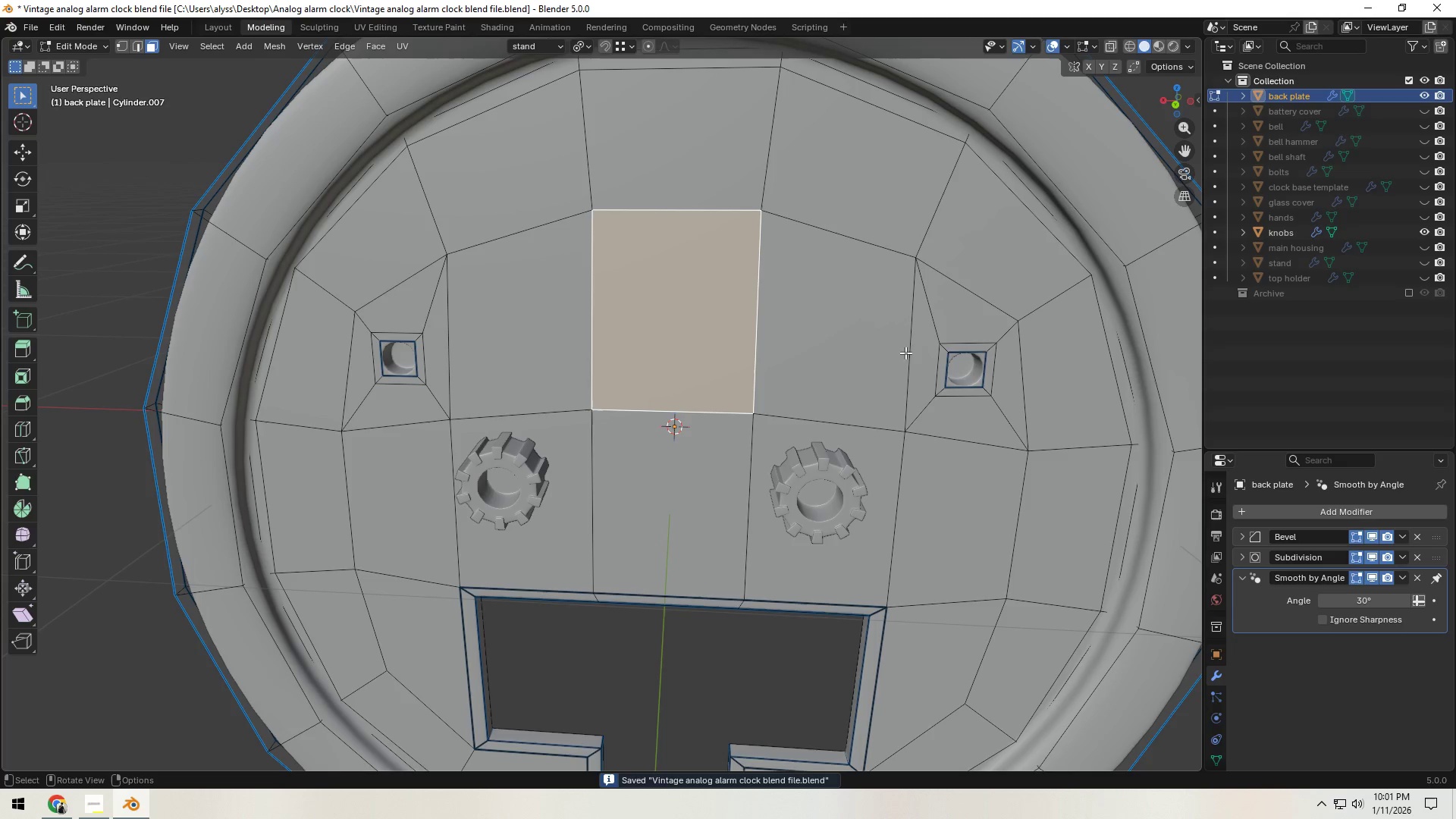 
key(I)
 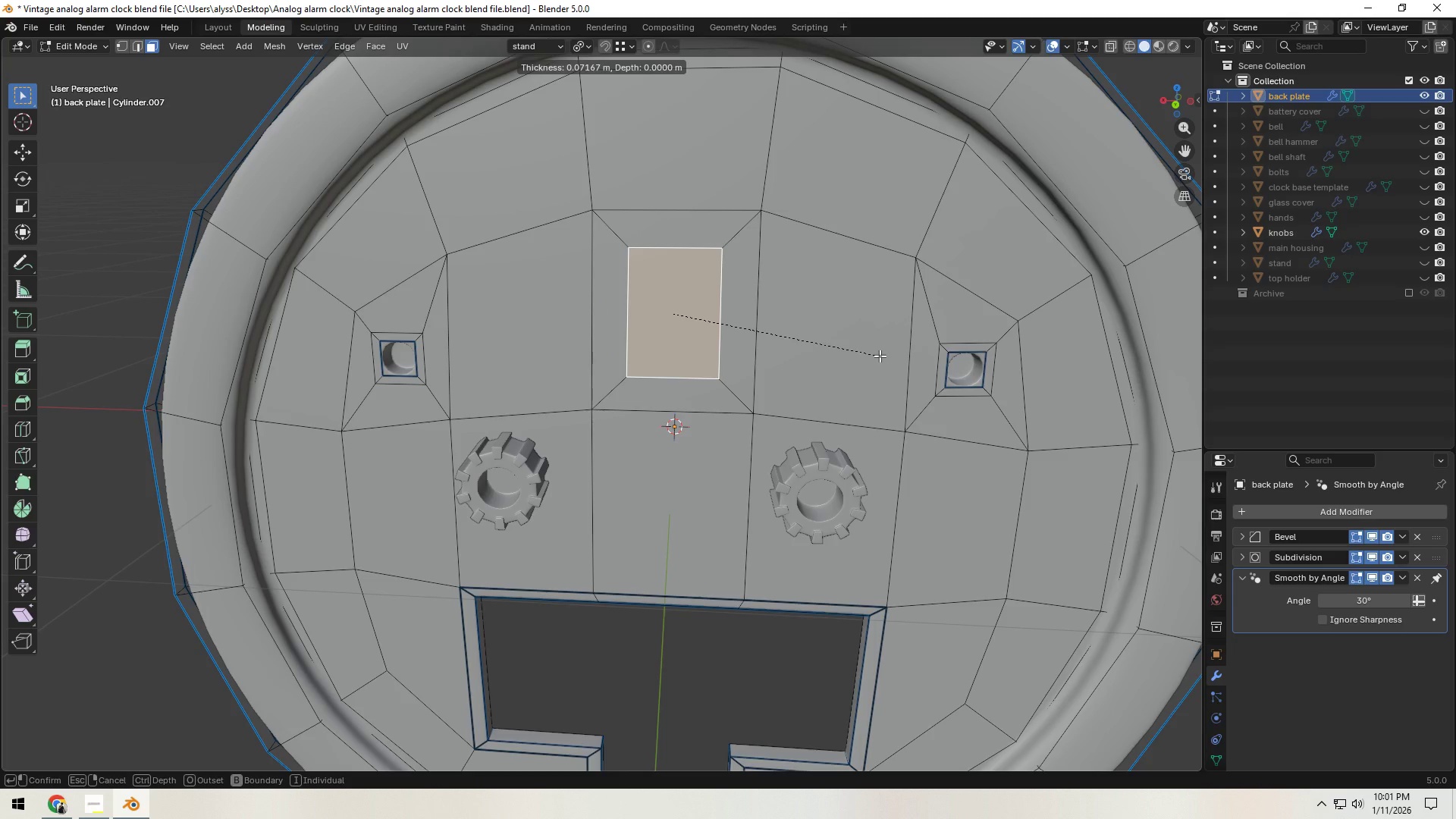 
left_click([880, 356])
 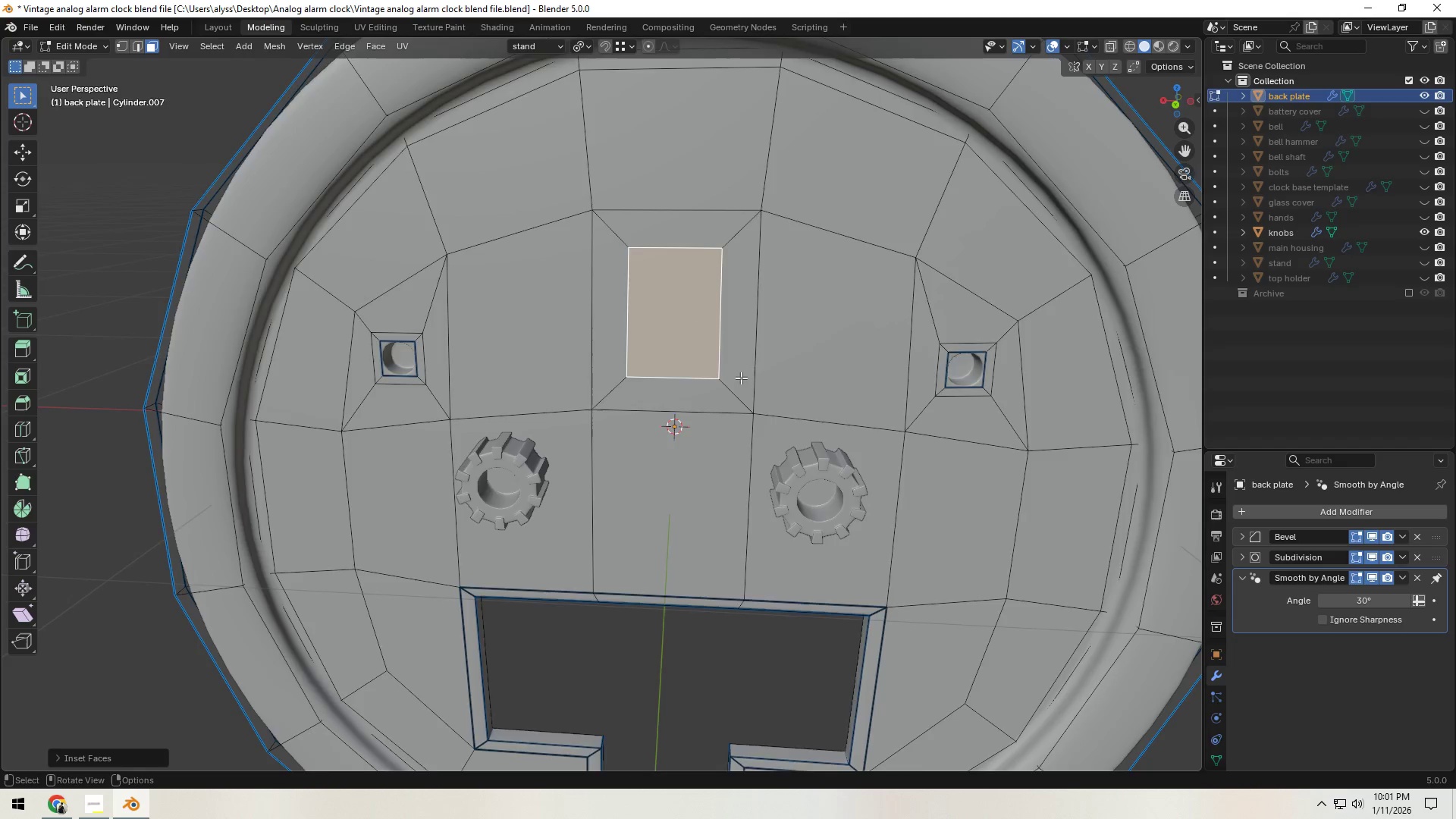 
scroll: coordinate [739, 378], scroll_direction: up, amount: 2.0
 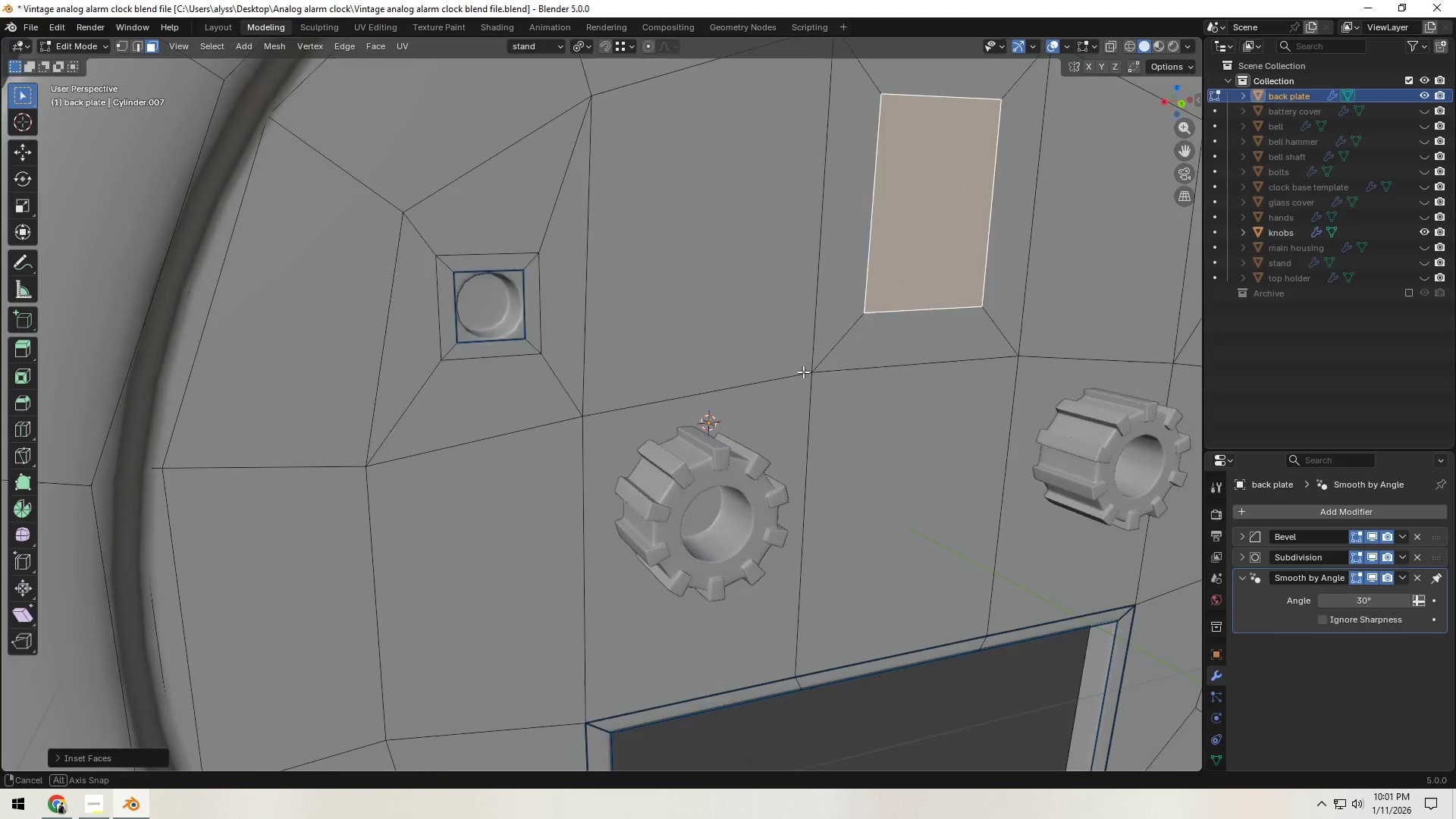 
hold_key(key=ShiftLeft, duration=0.36)
 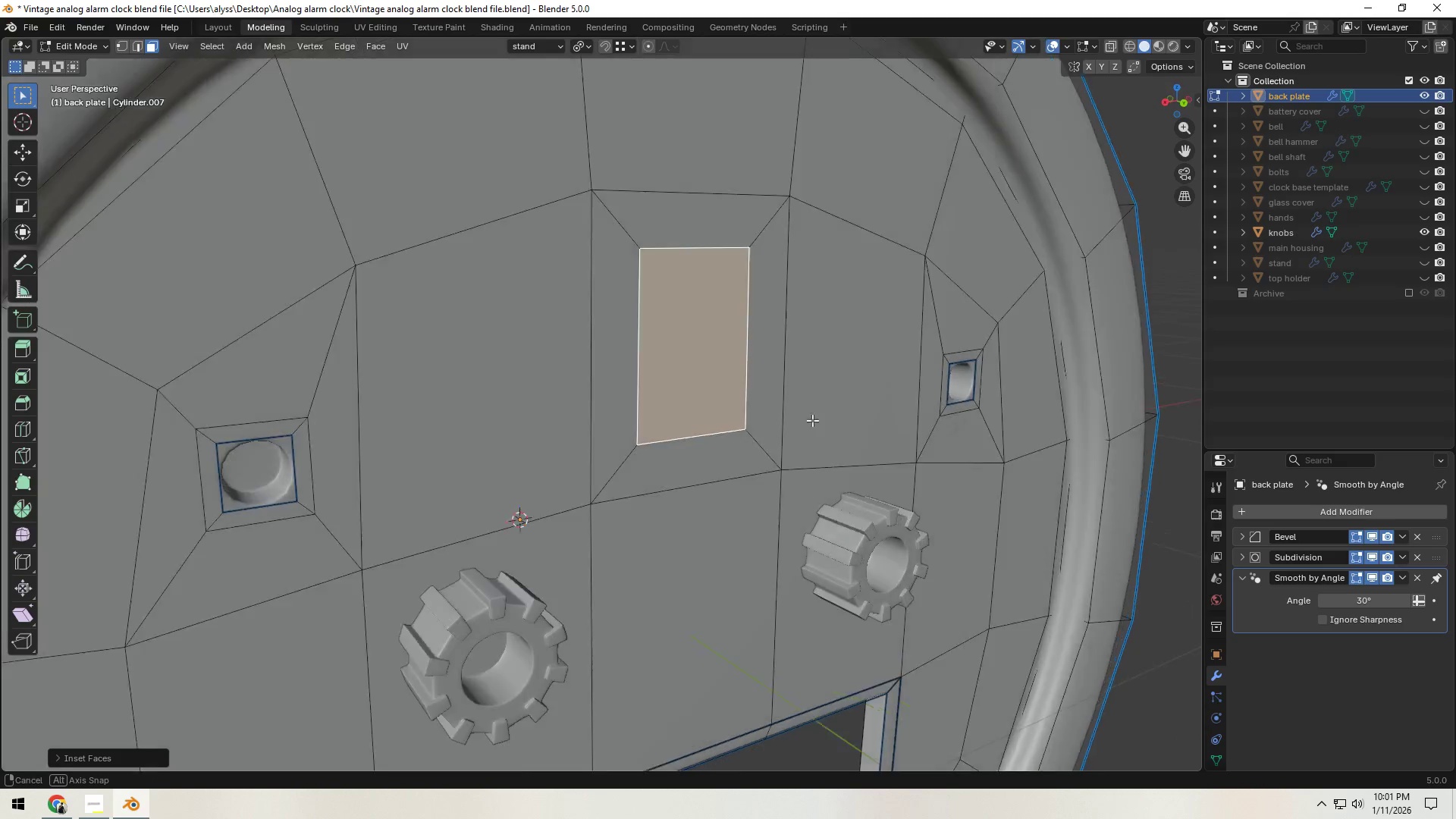 
type(sx)
 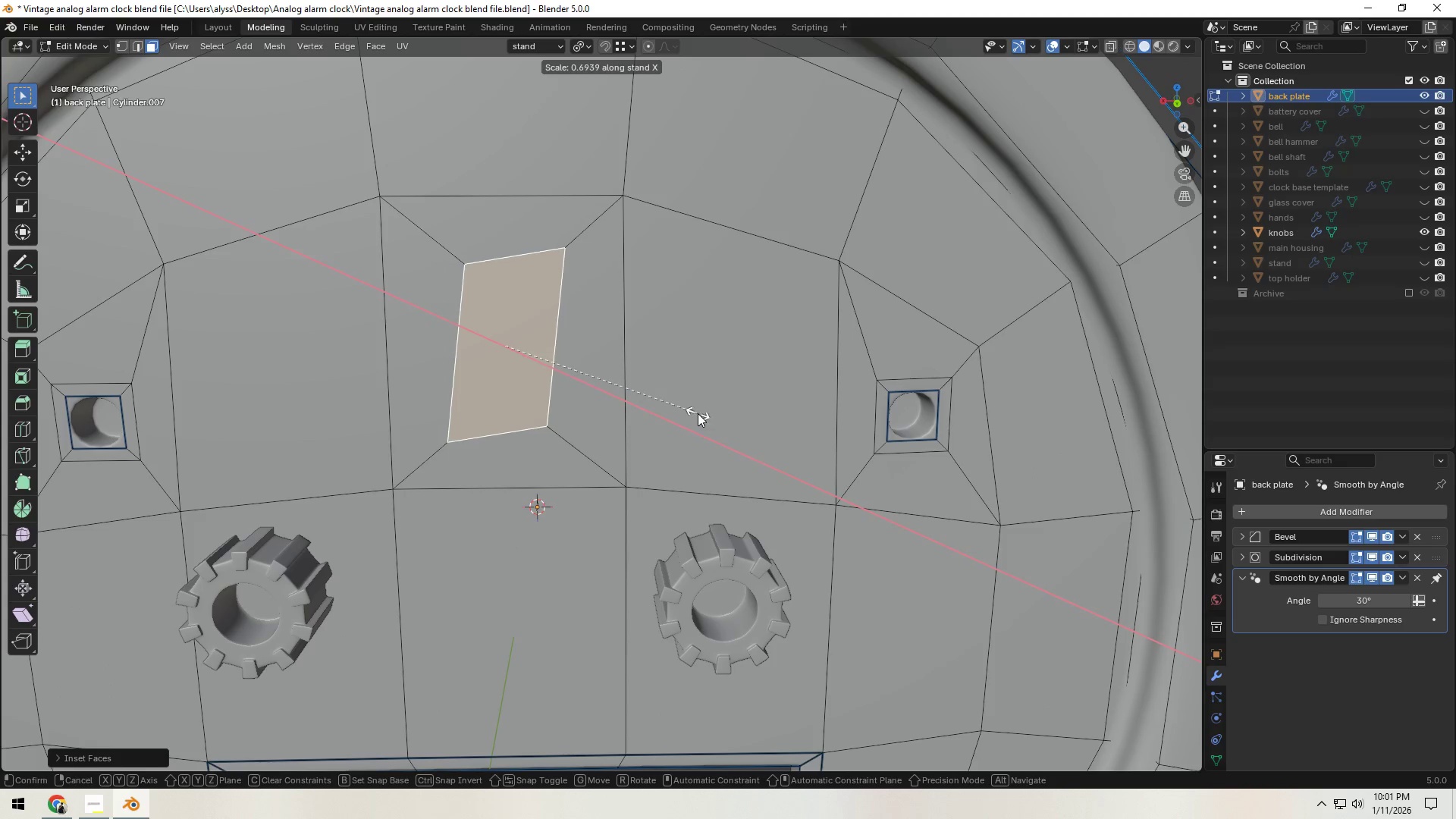 
right_click([699, 413])
 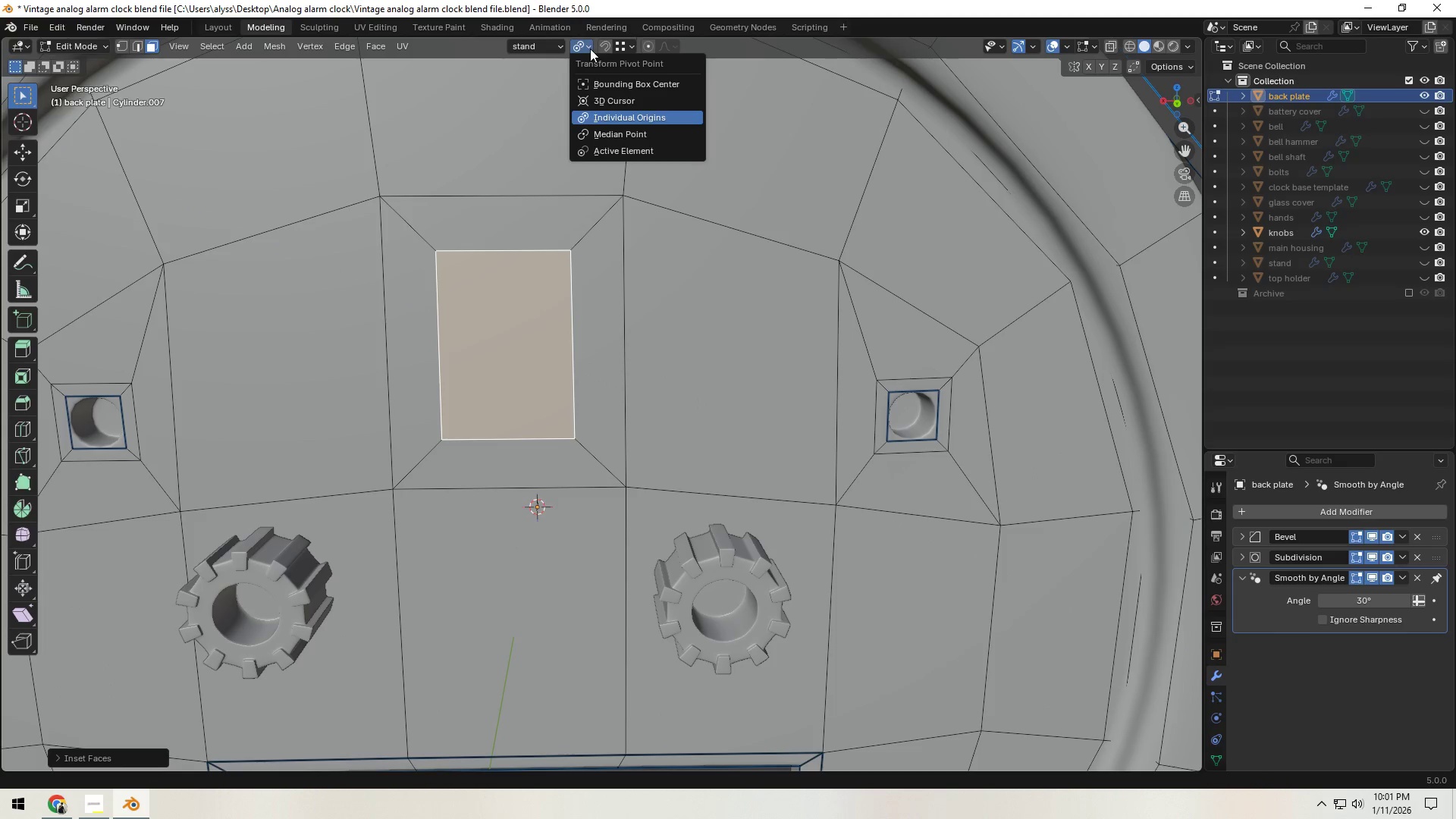 
double_click([576, 46])
 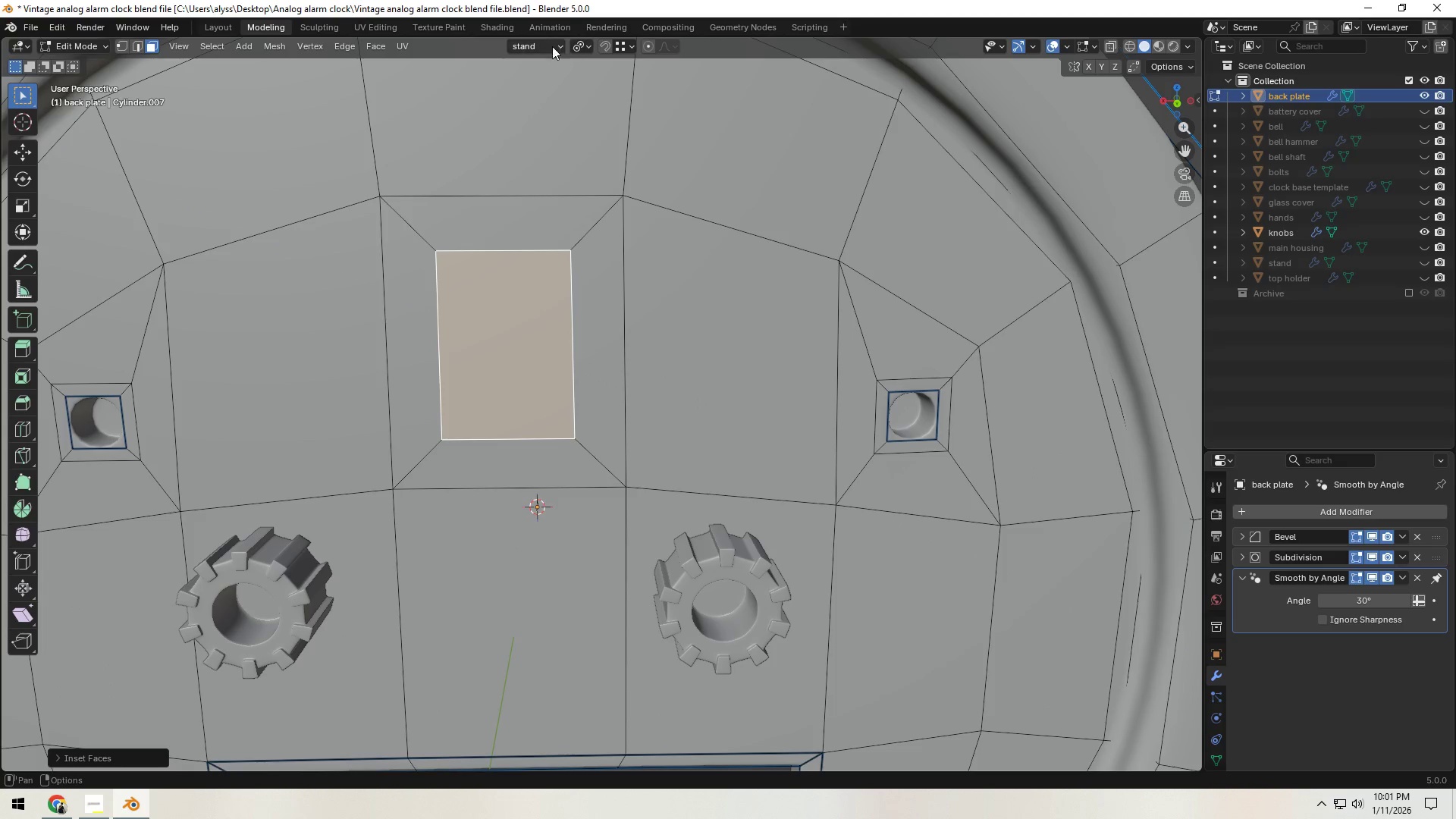 
triple_click([552, 46])
 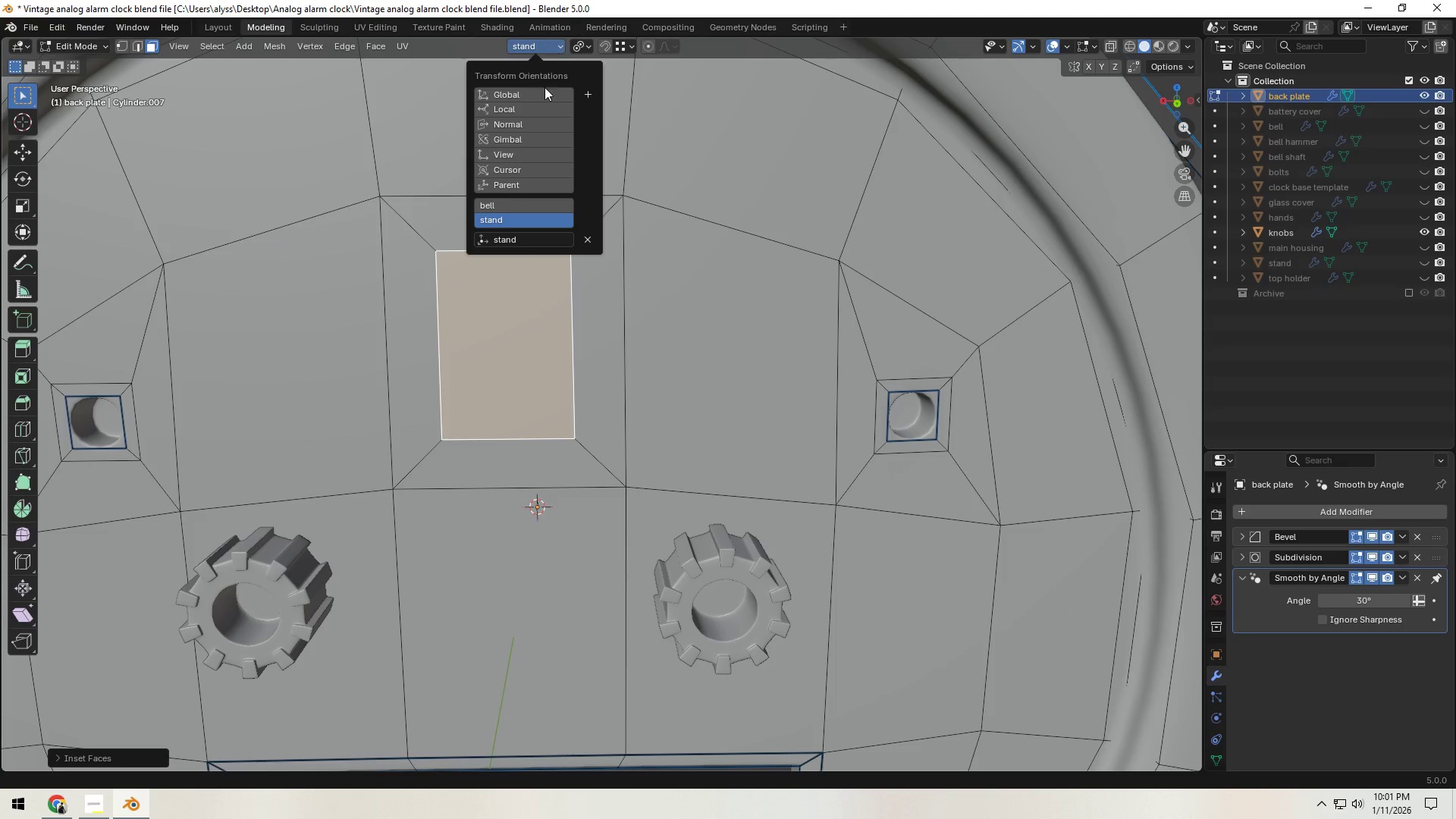 
triple_click([541, 91])
 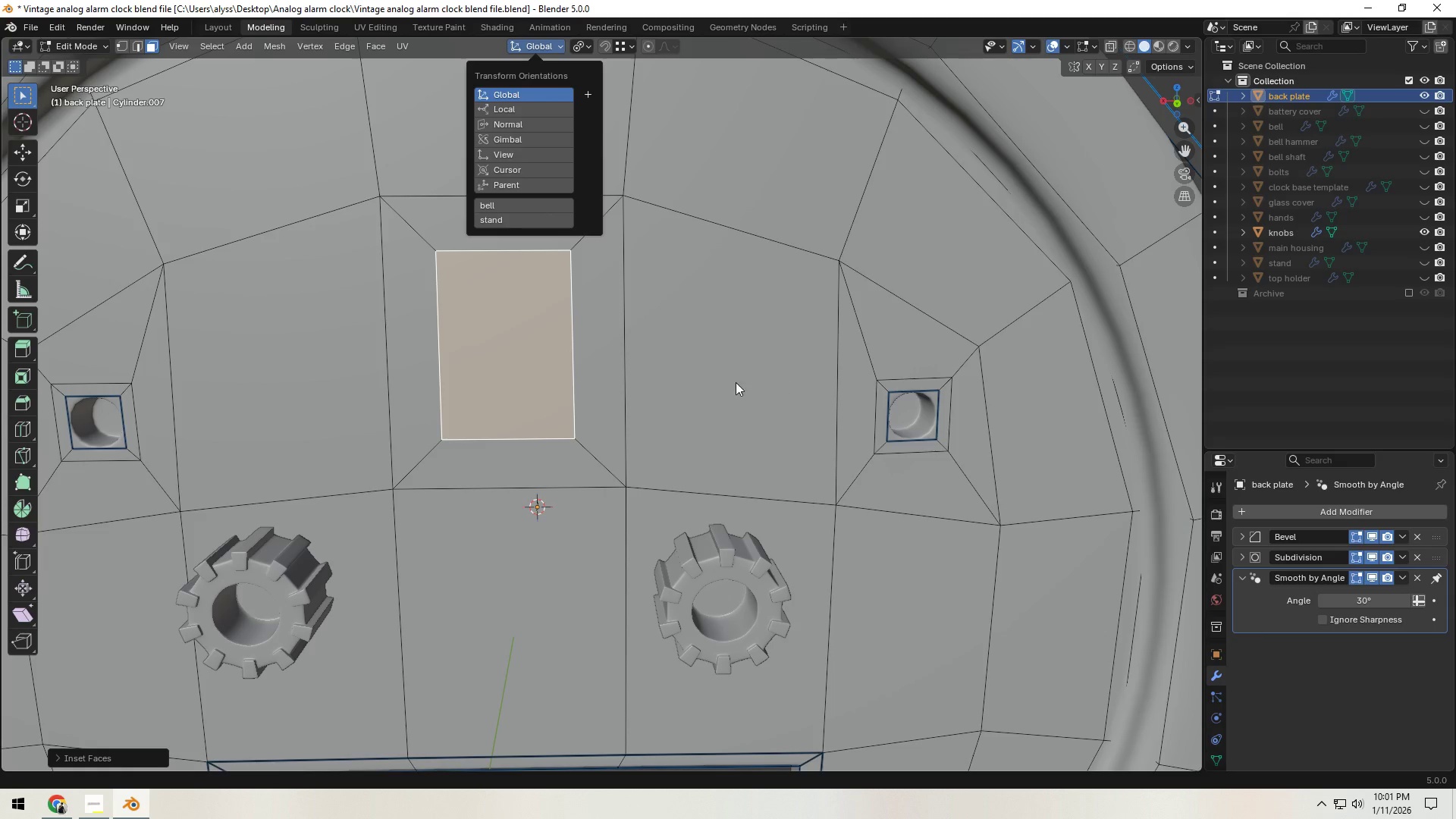 
left_click([513, 380])
 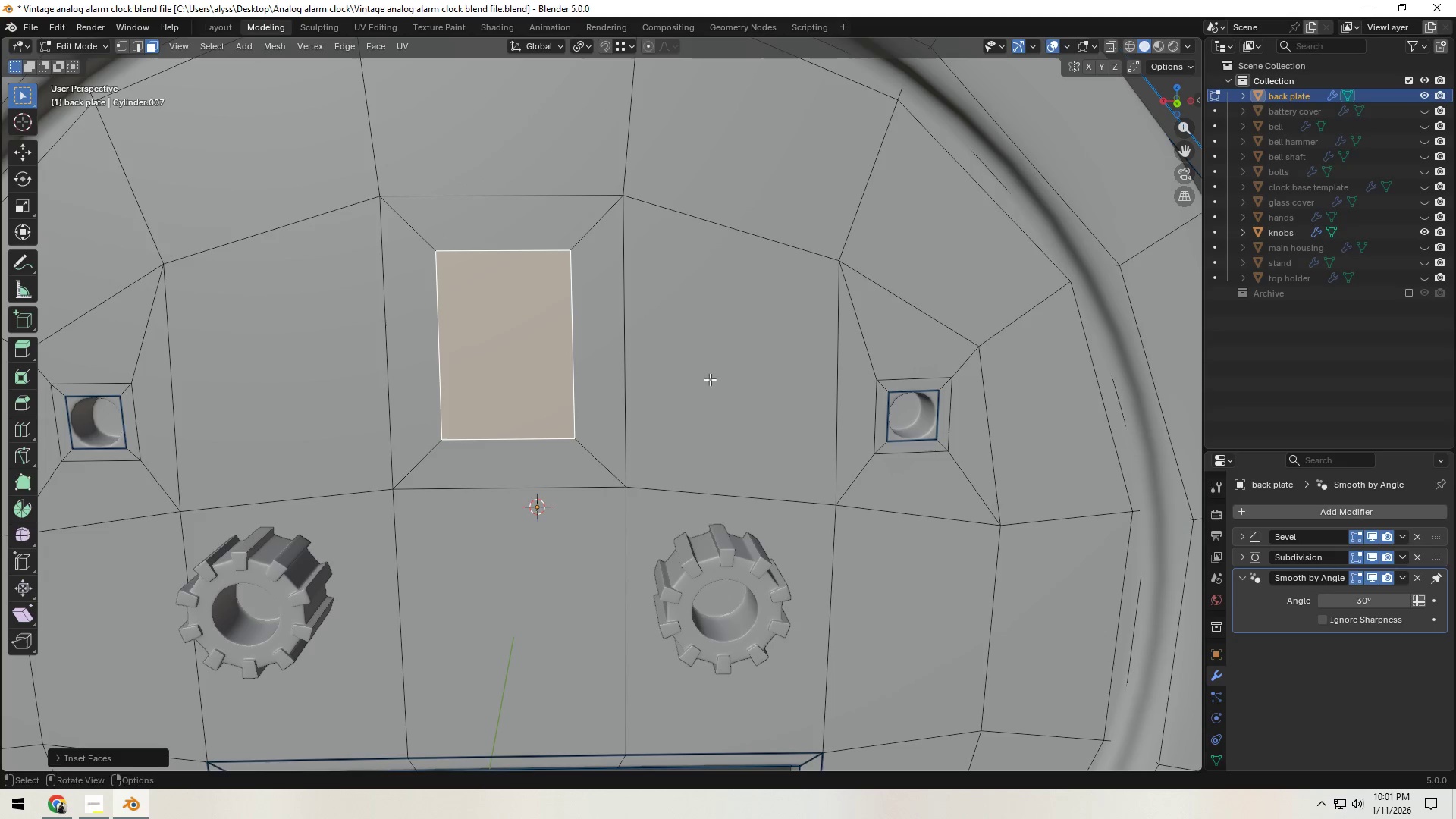 
type(sx)
 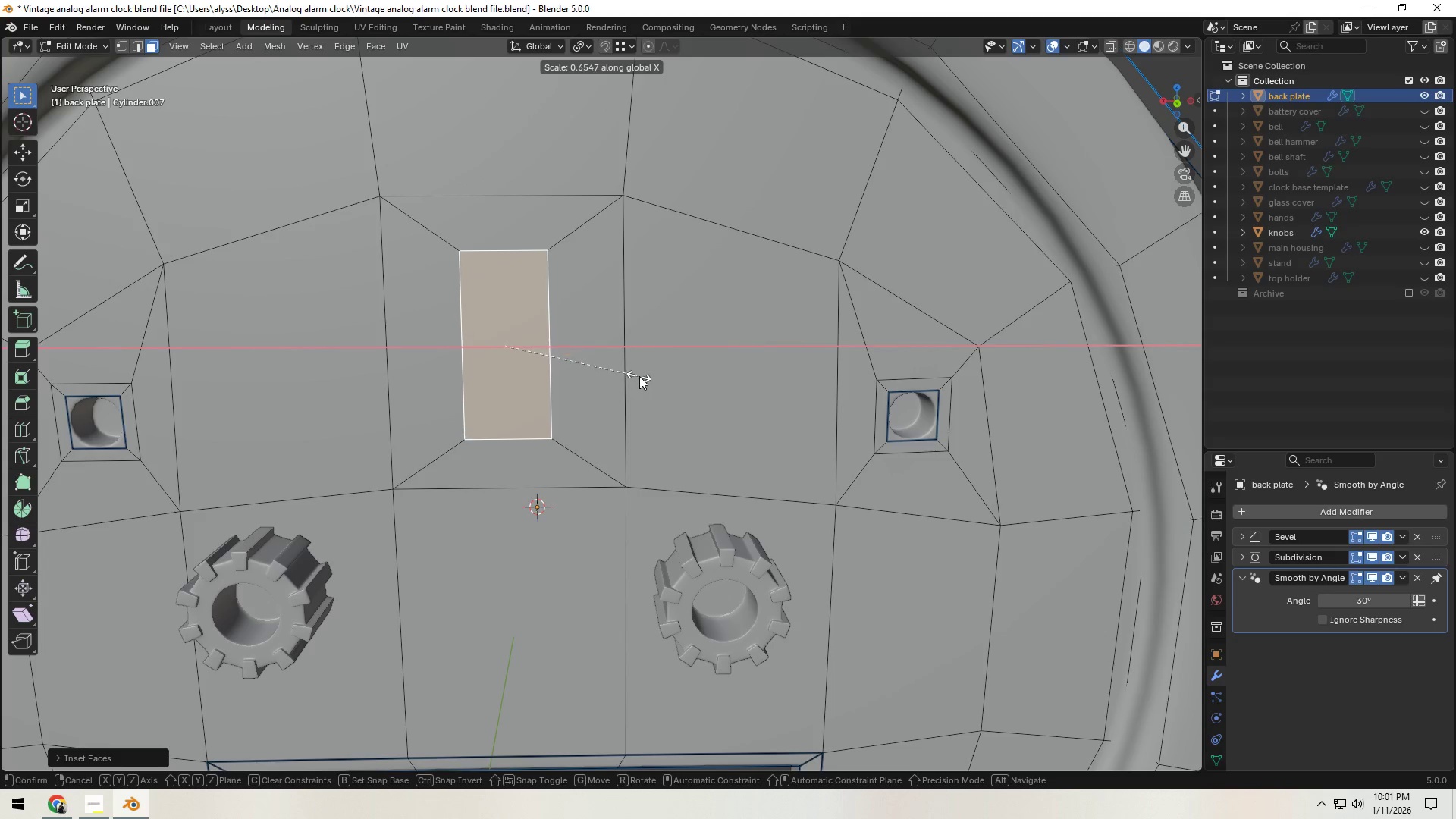 
left_click([637, 376])
 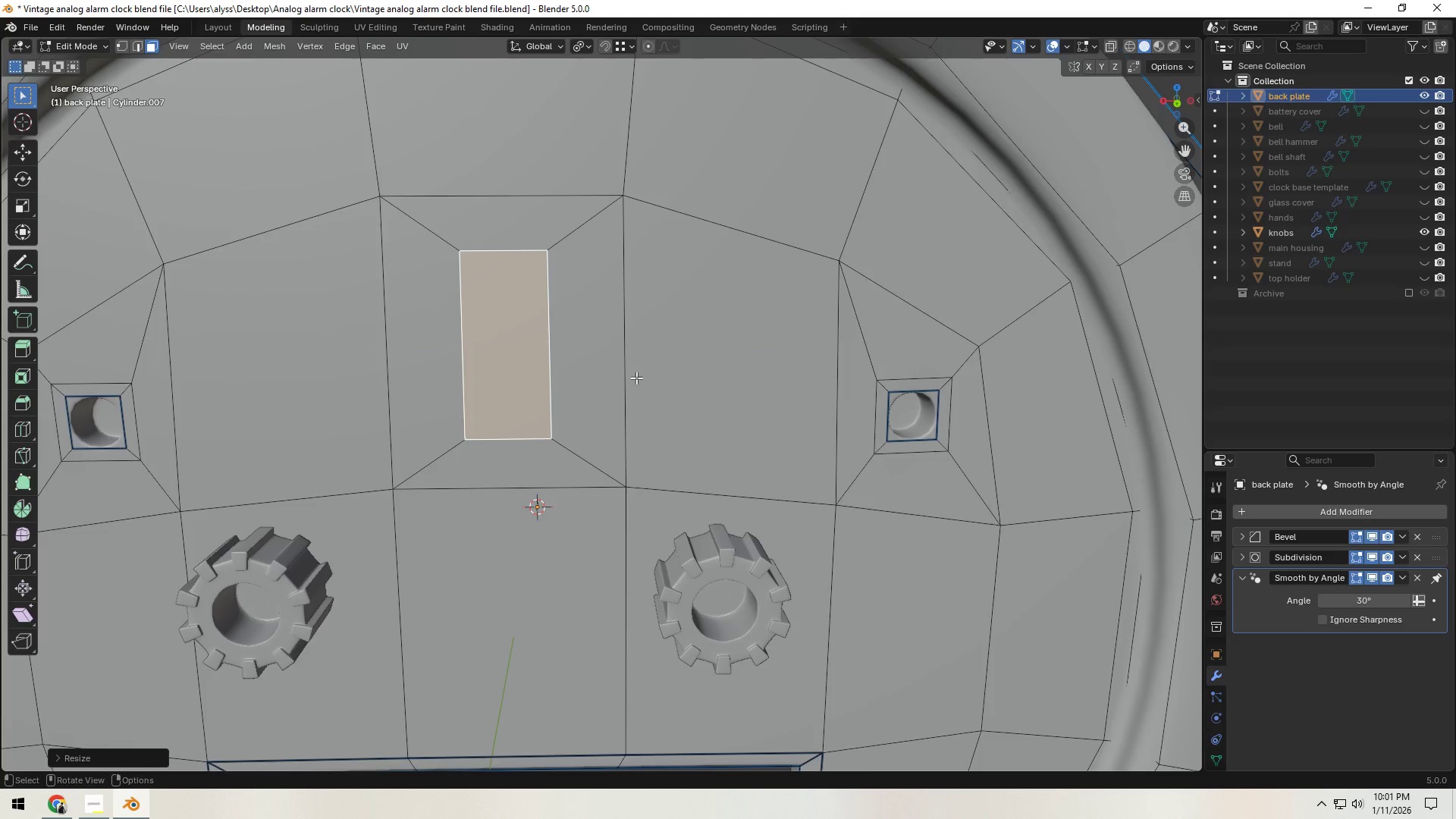 
scroll: coordinate [635, 379], scroll_direction: down, amount: 5.0
 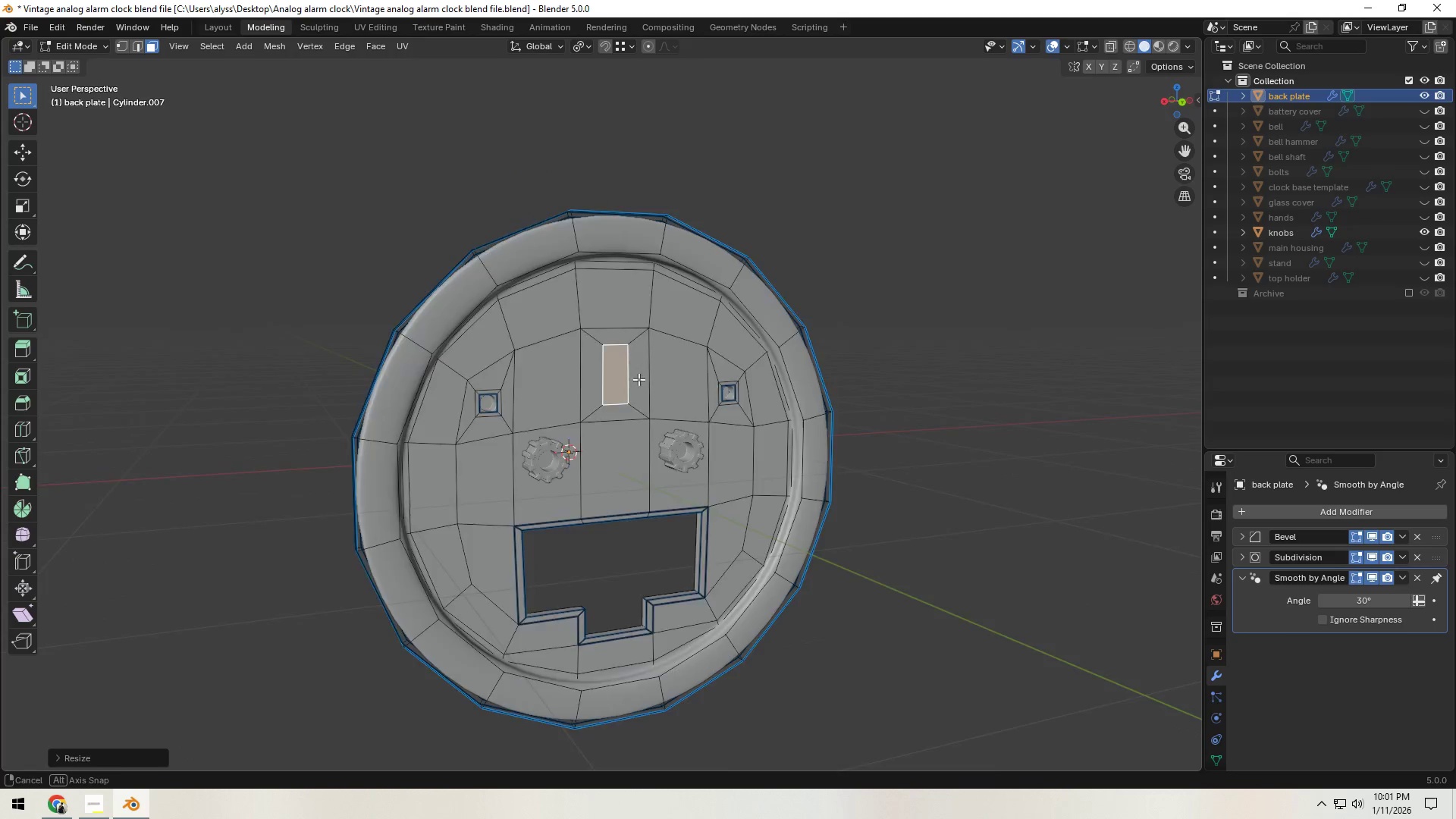 
scroll: coordinate [635, 402], scroll_direction: up, amount: 5.0
 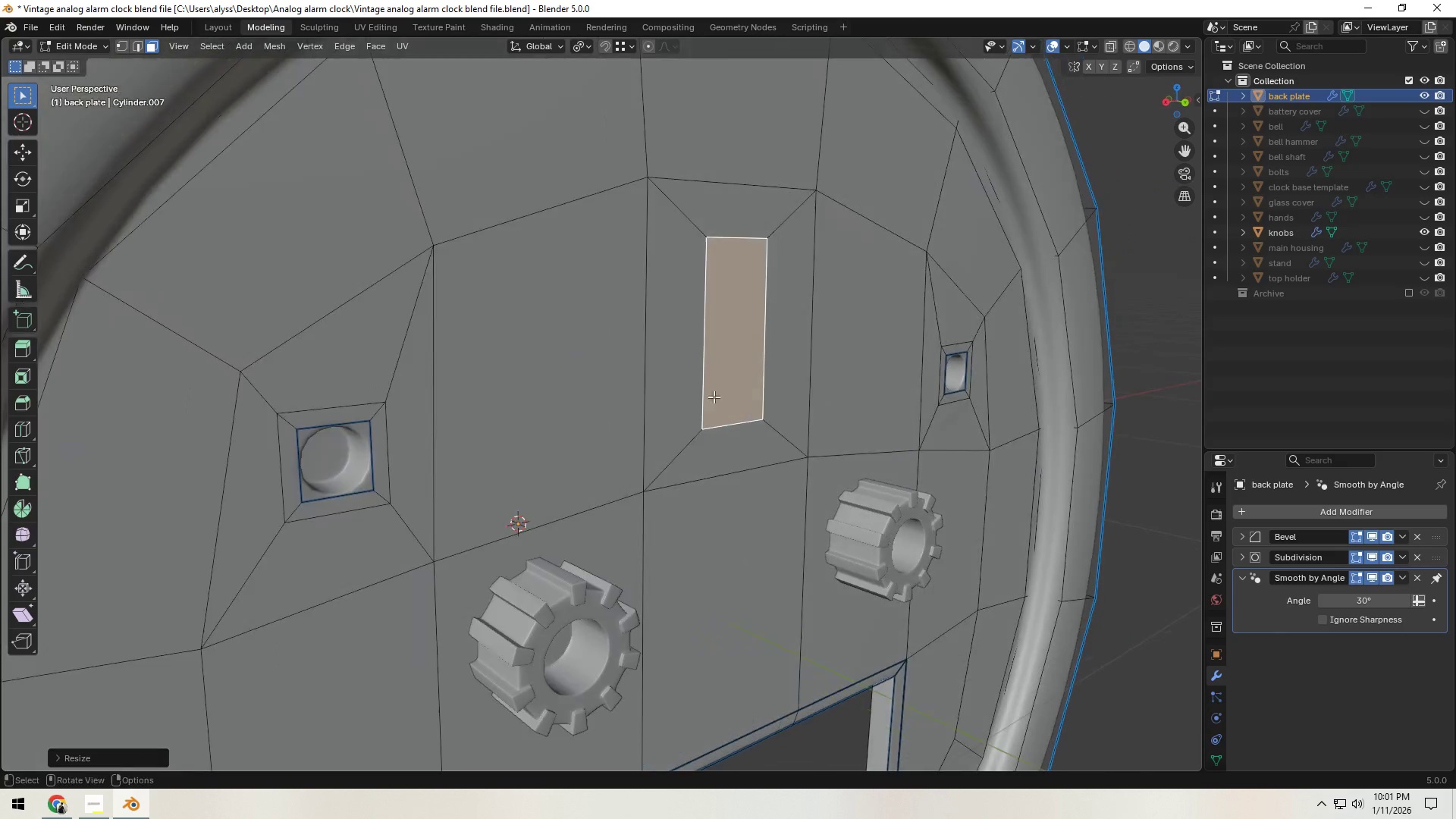 
key(E)
 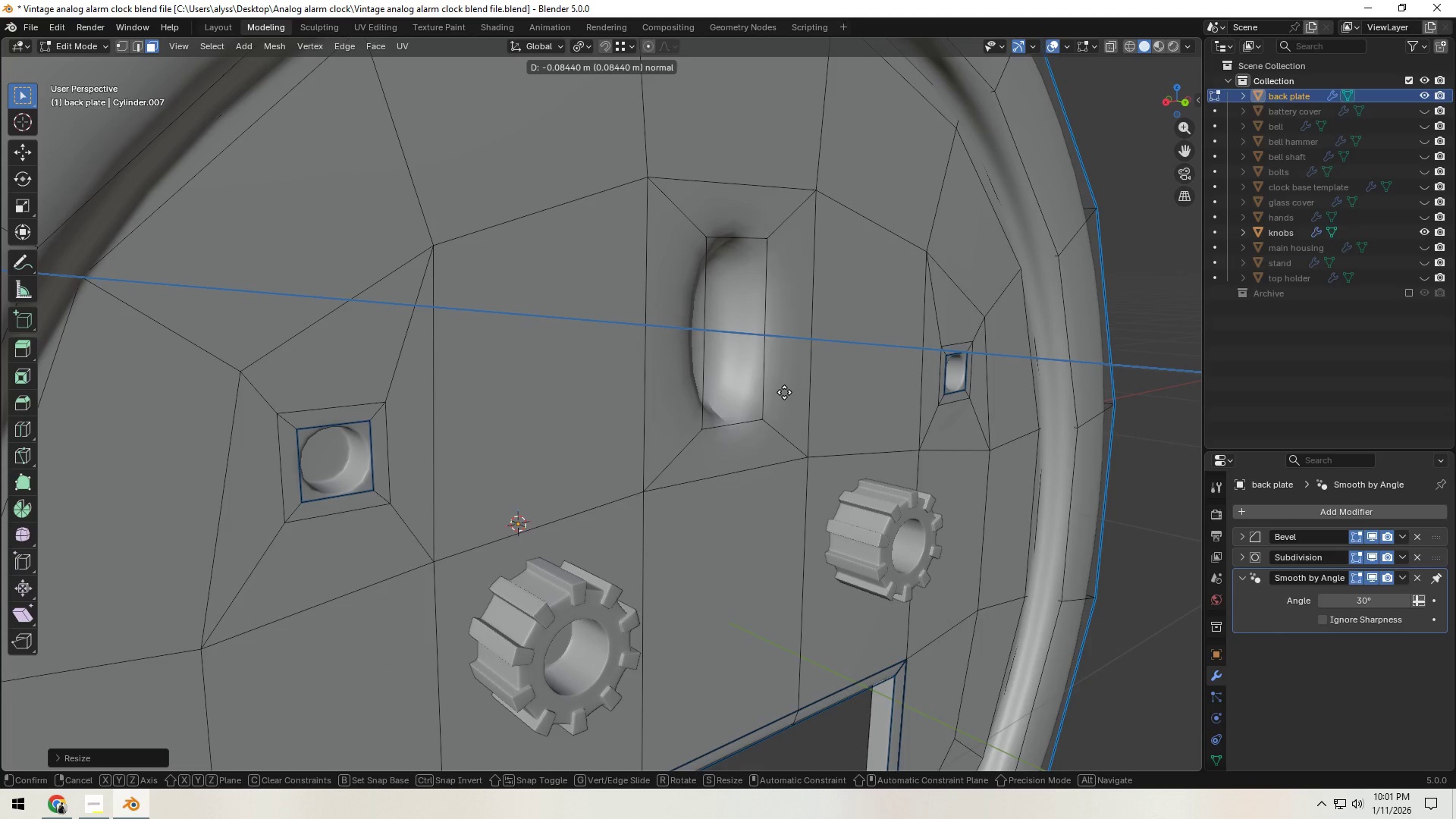 
left_click([784, 392])
 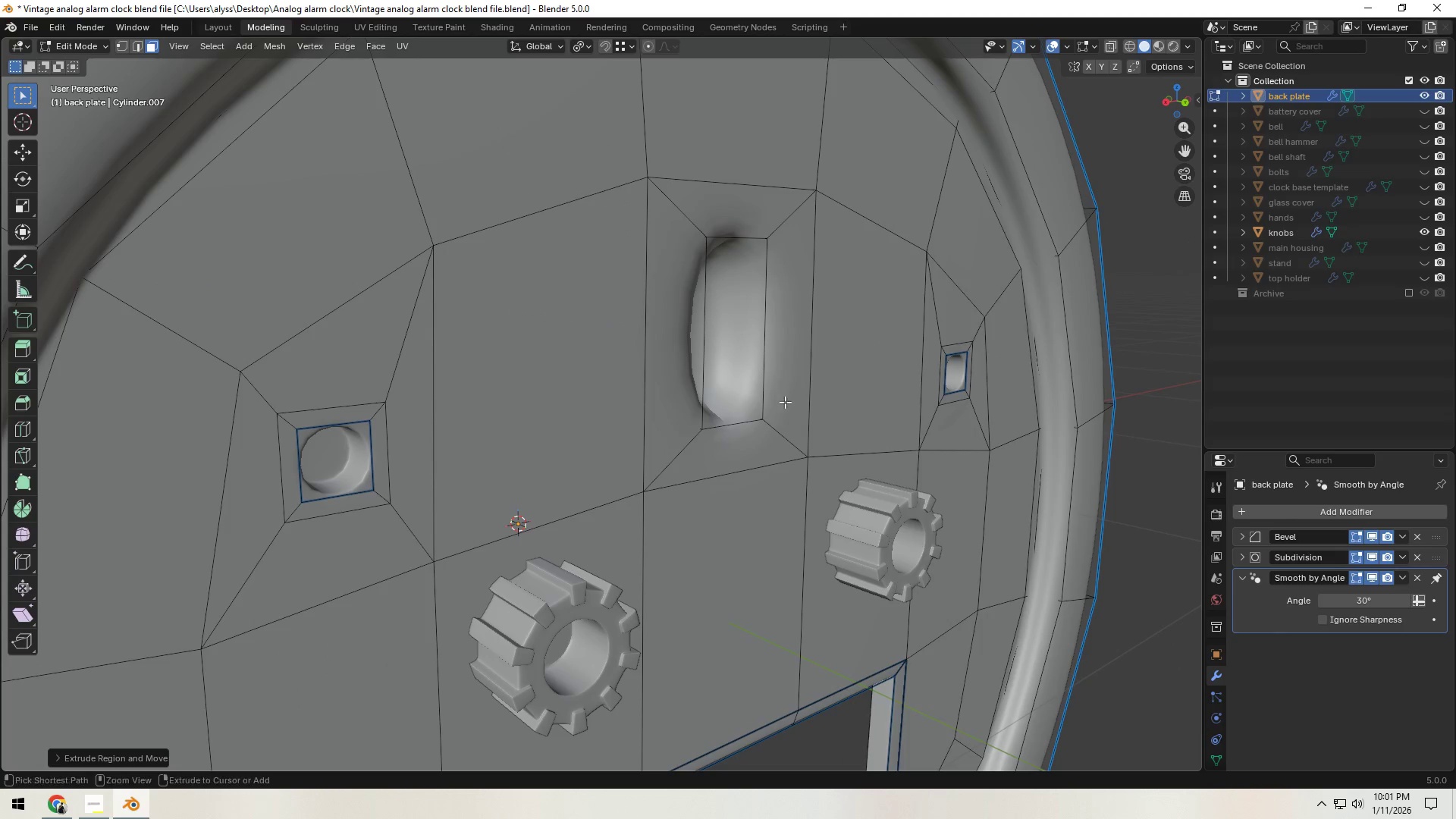 
key(Control+ControlLeft)
 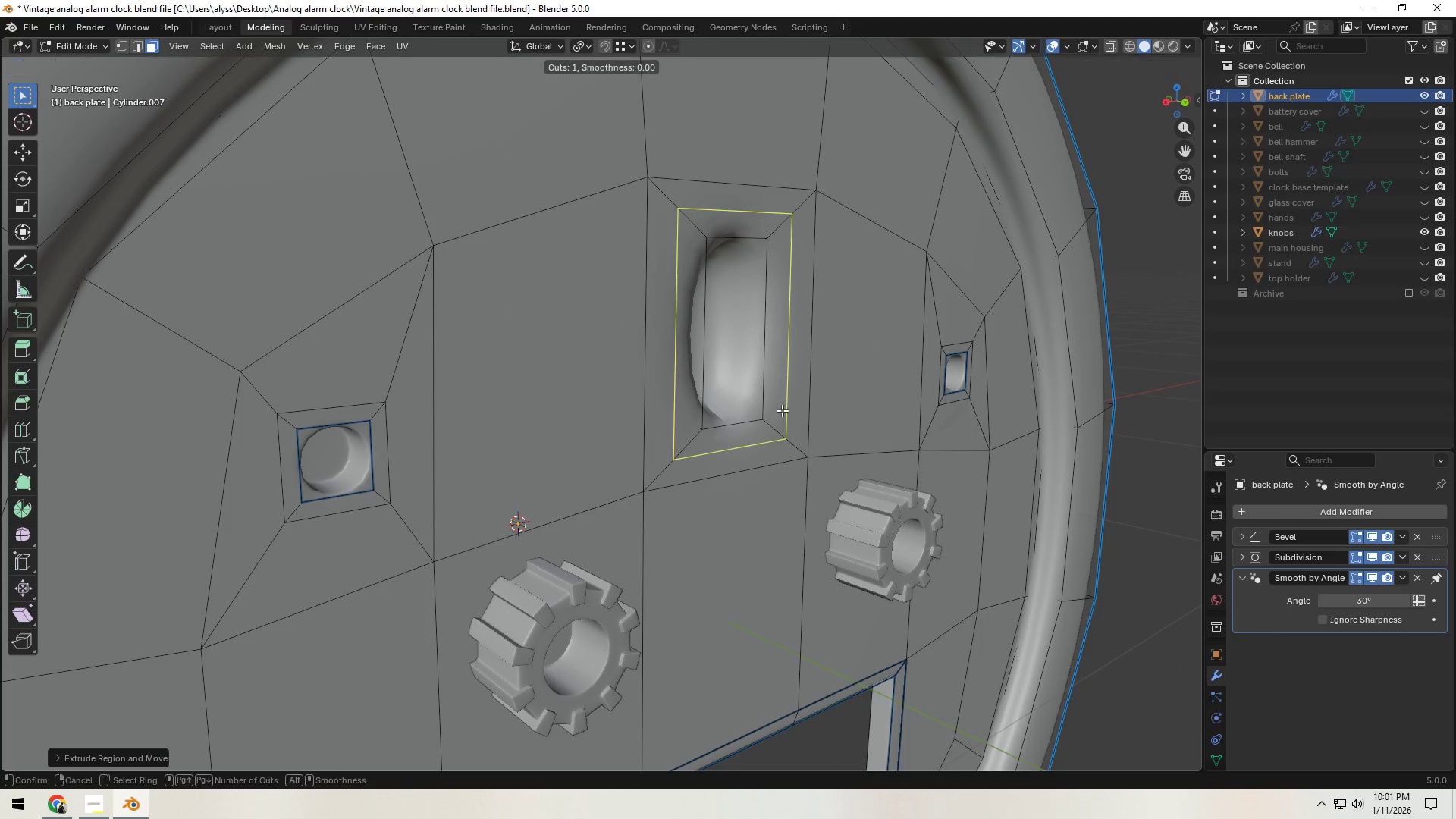 
key(Control+R)
 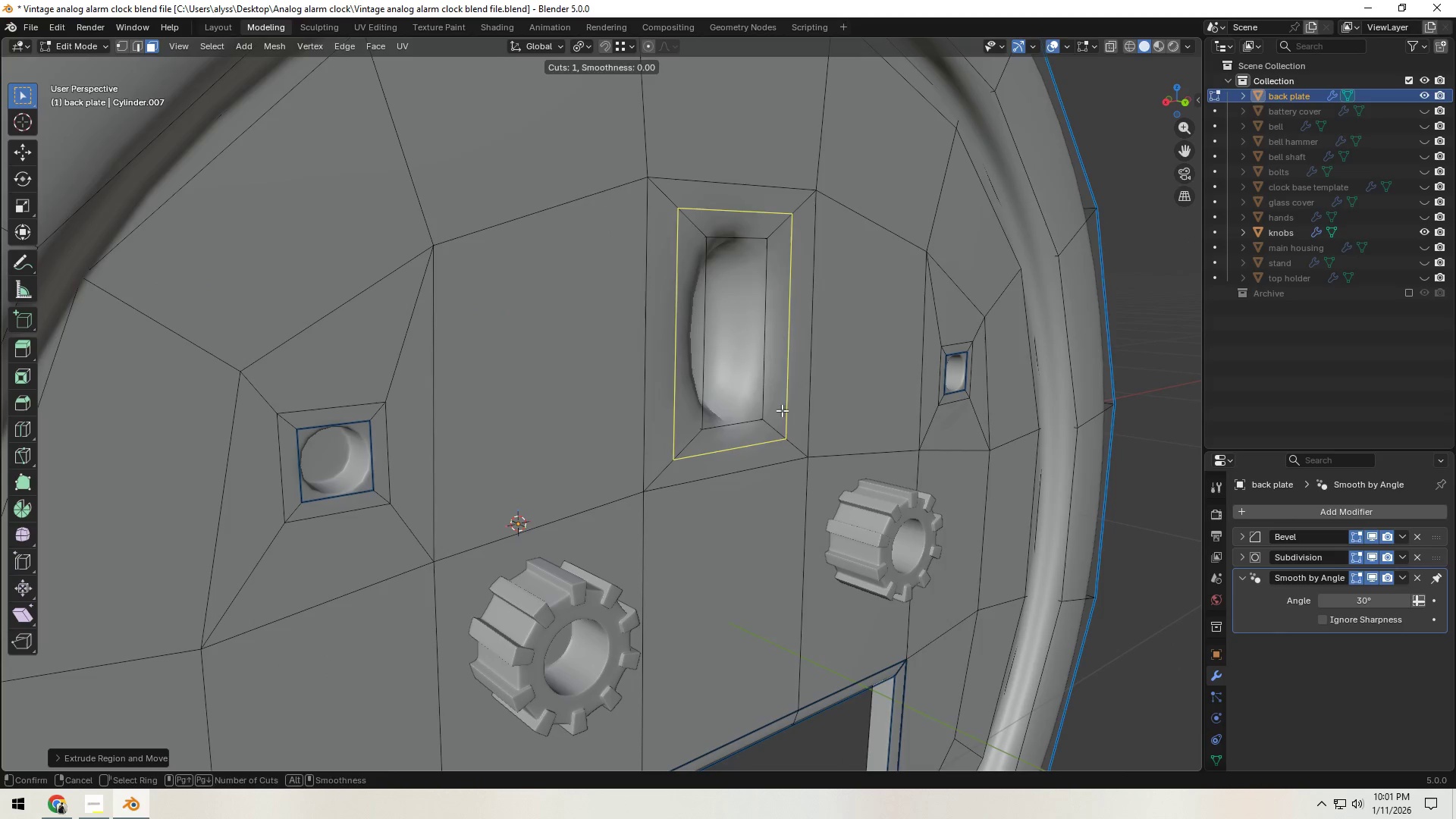 
right_click([782, 410])
 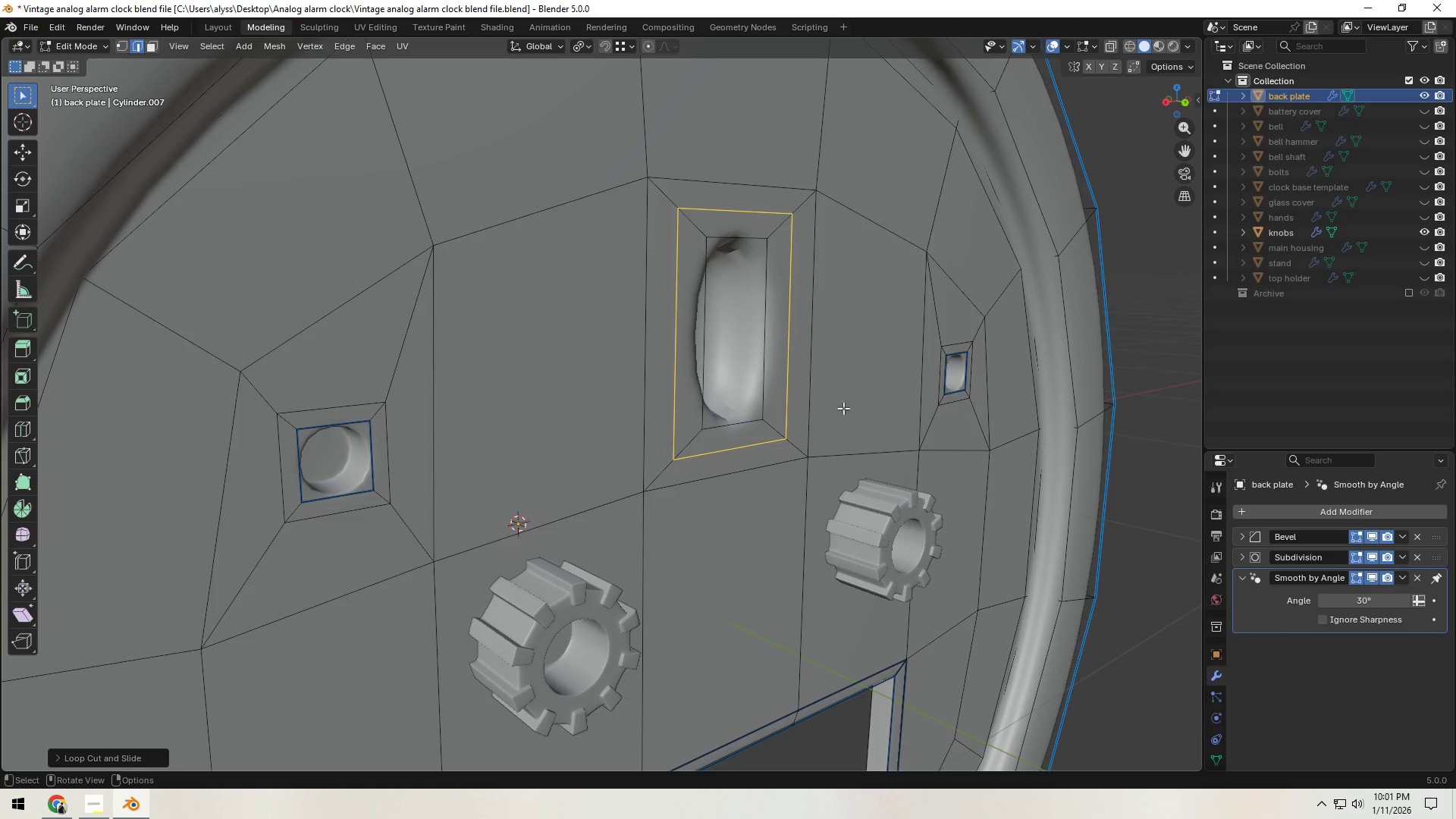 
left_click([782, 410])
 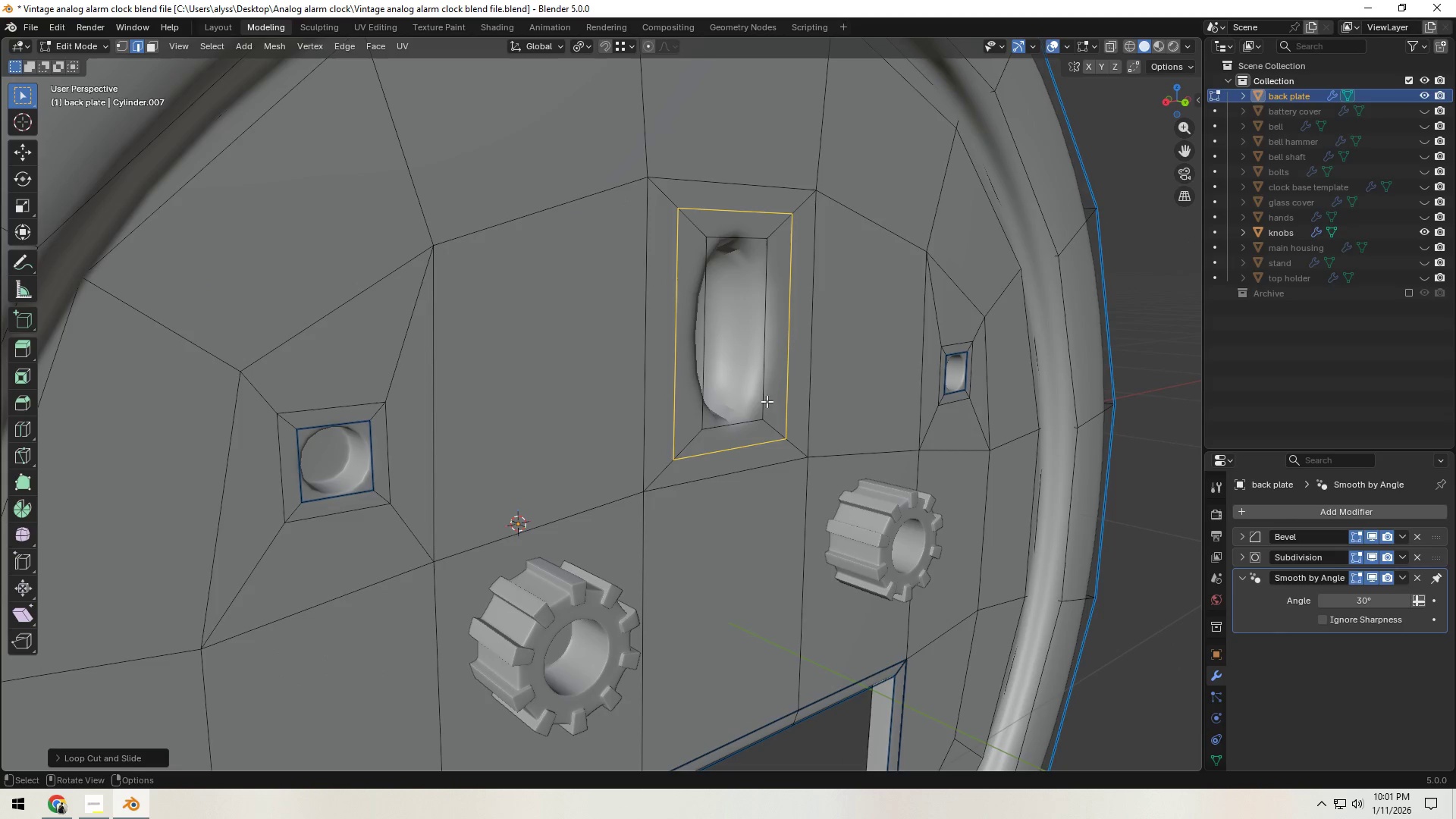 
hold_key(key=AltLeft, duration=0.47)
left_click([765, 396])
 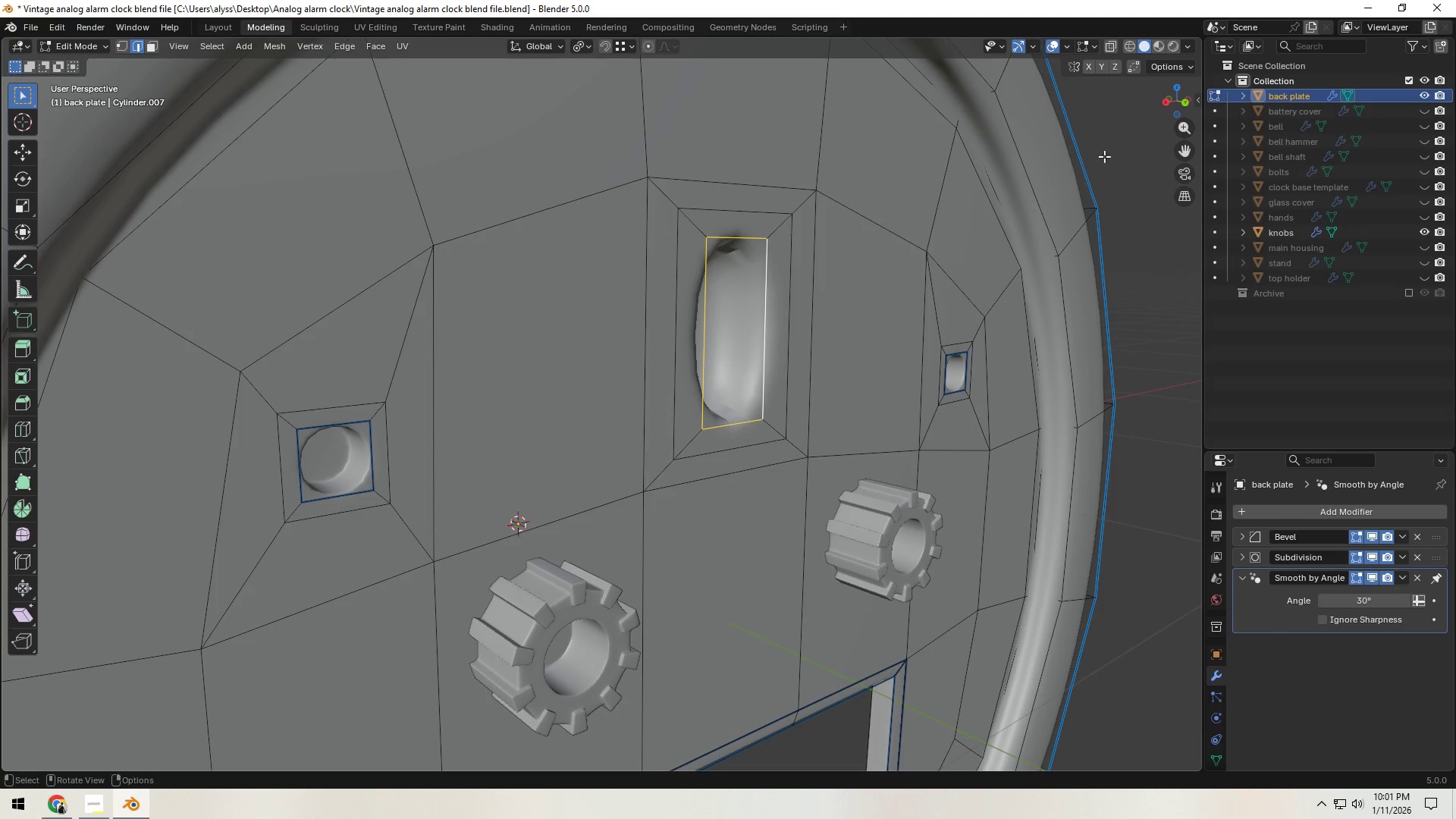 
key(V)
 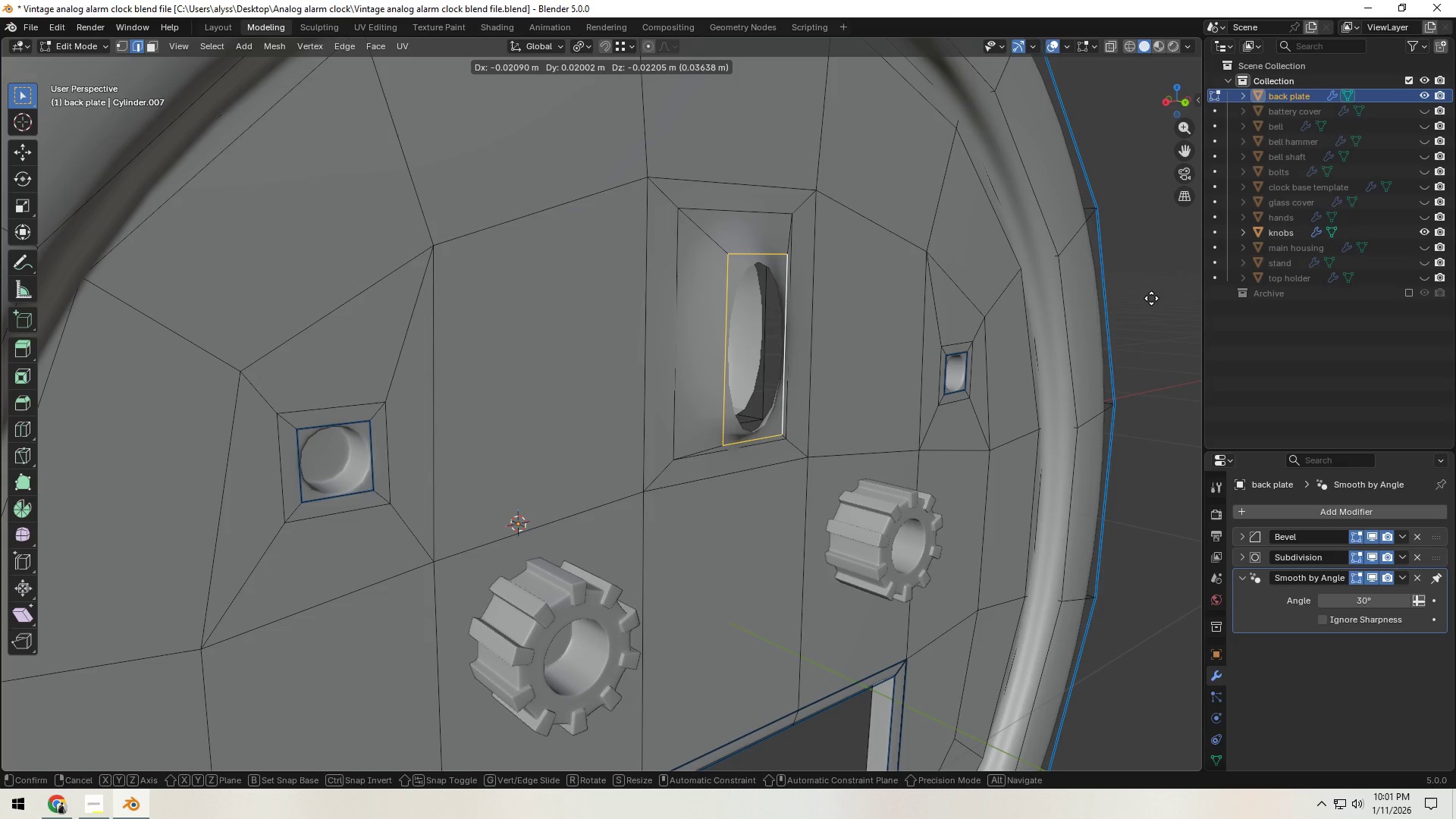 
right_click([1151, 298])
 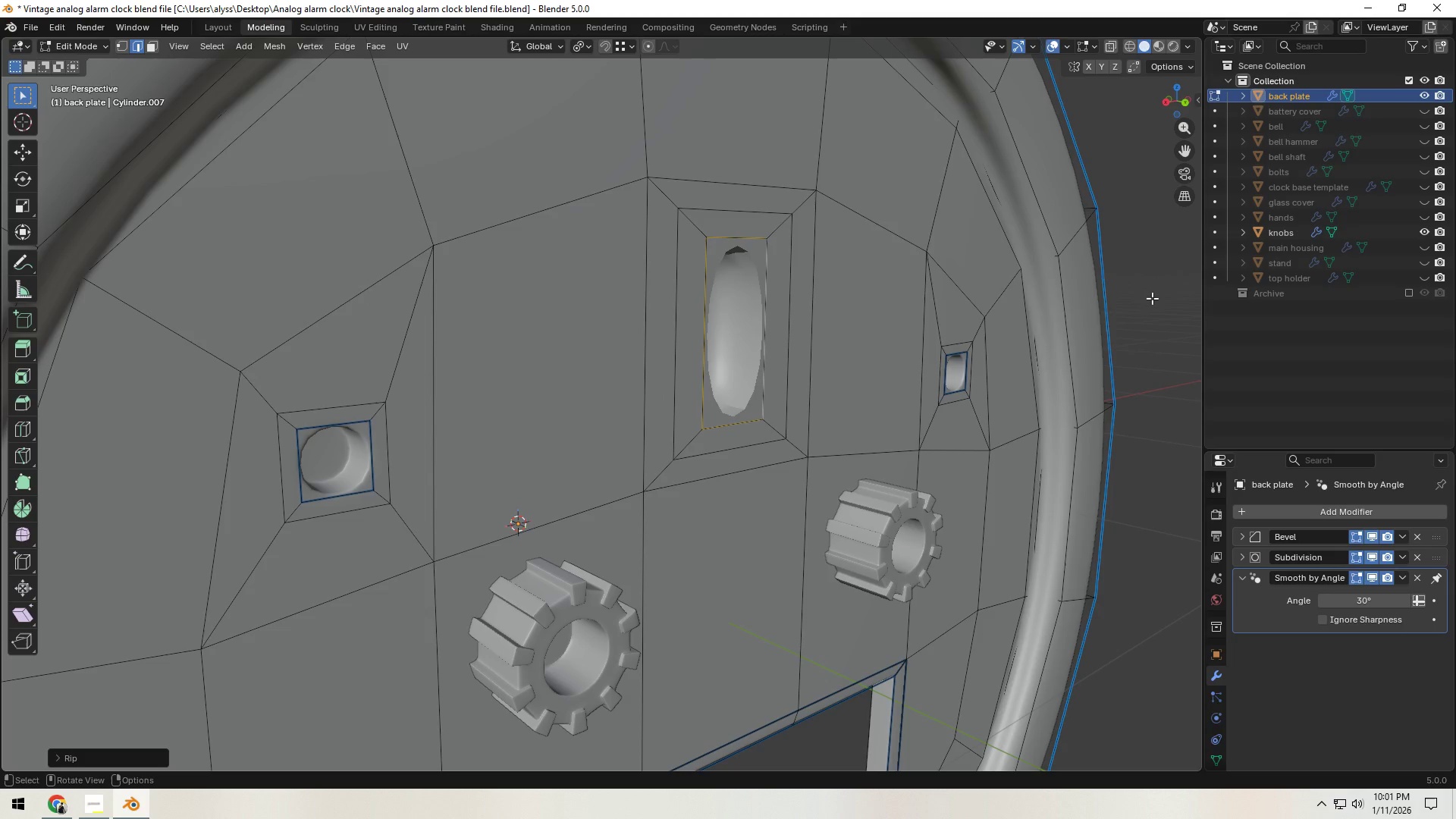 
key(G)
 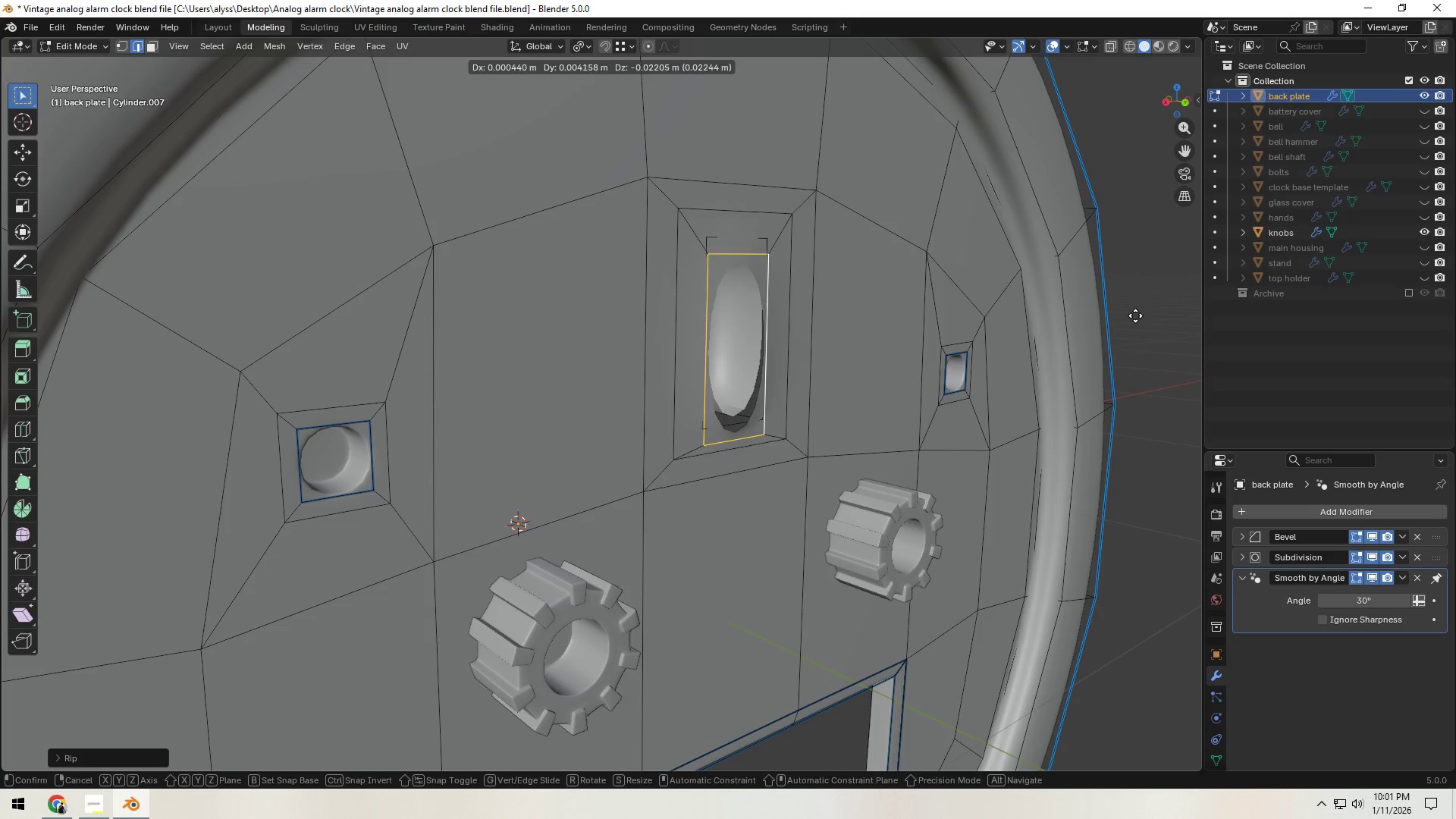 
right_click([1135, 315])
 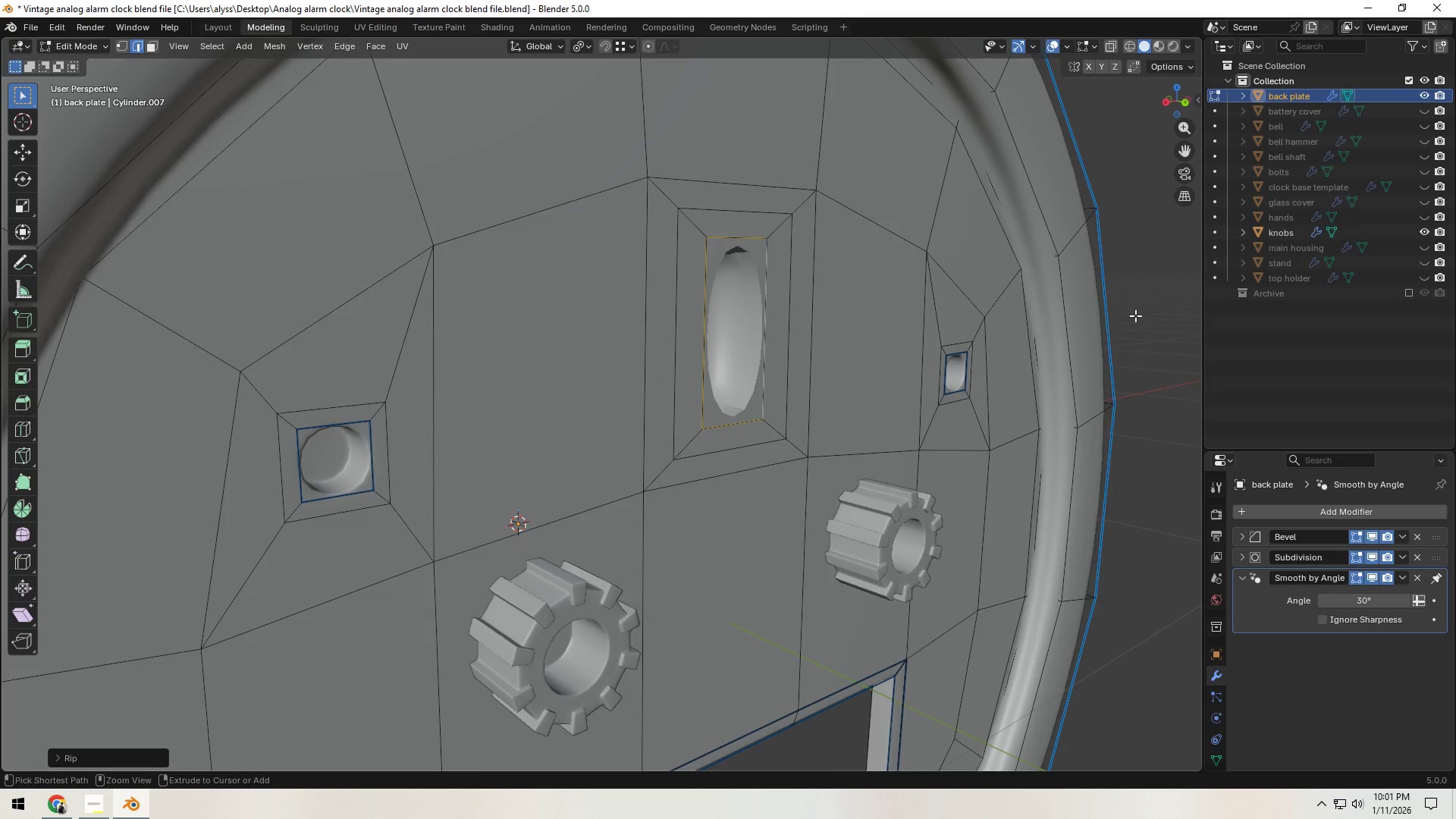 
key(Control+Z)
 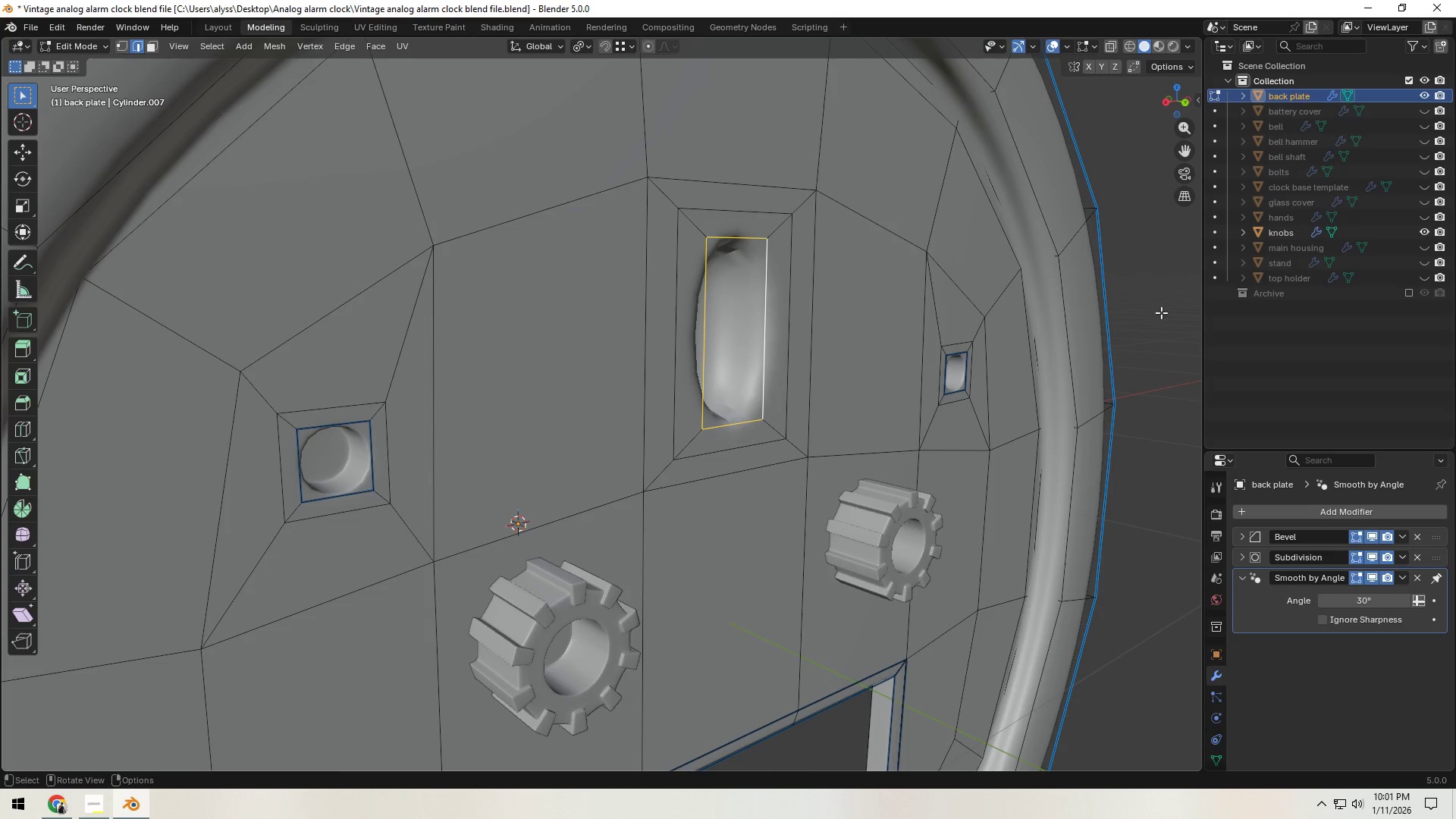 
key(N)
 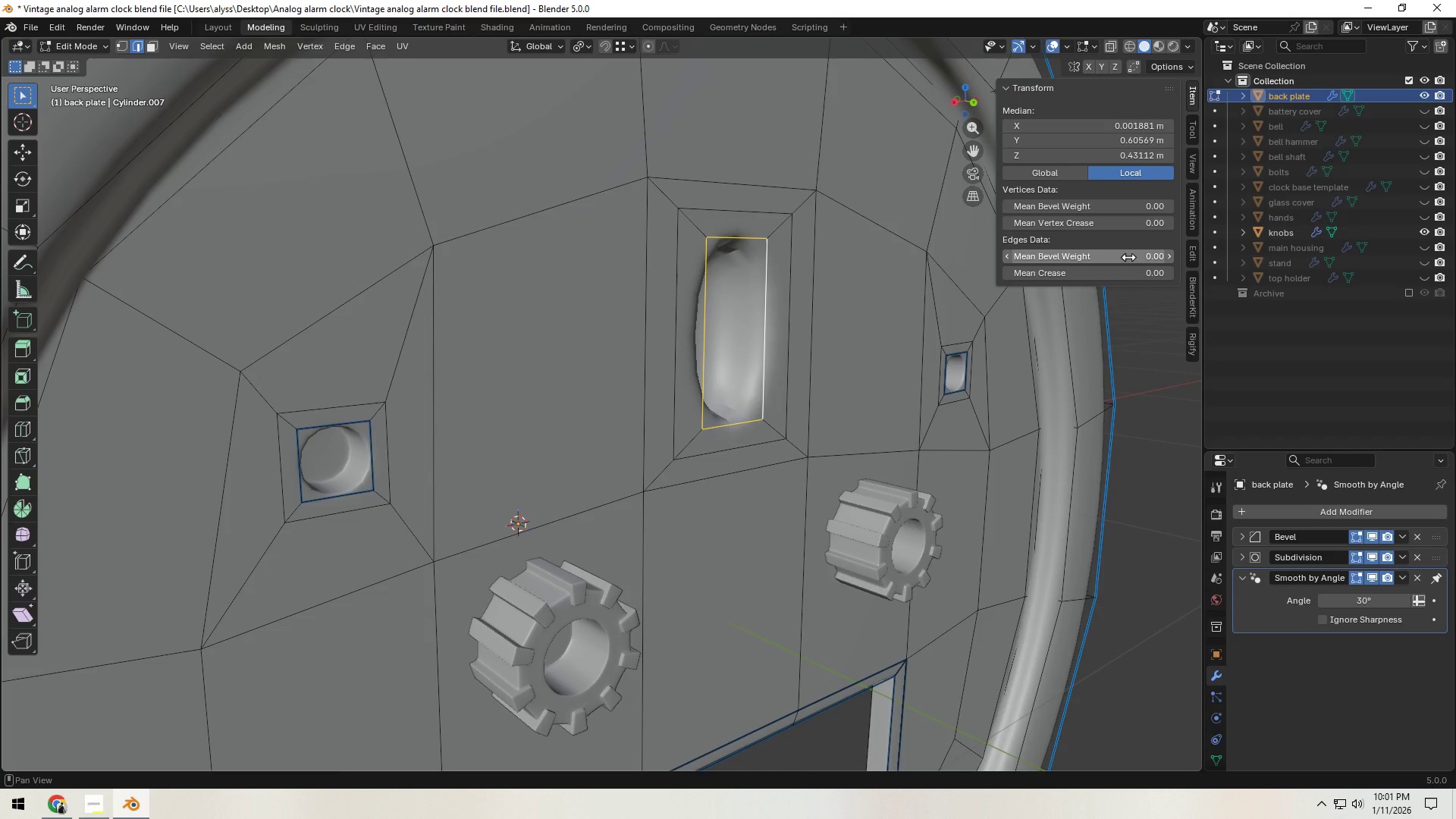 
left_click([1128, 257])
 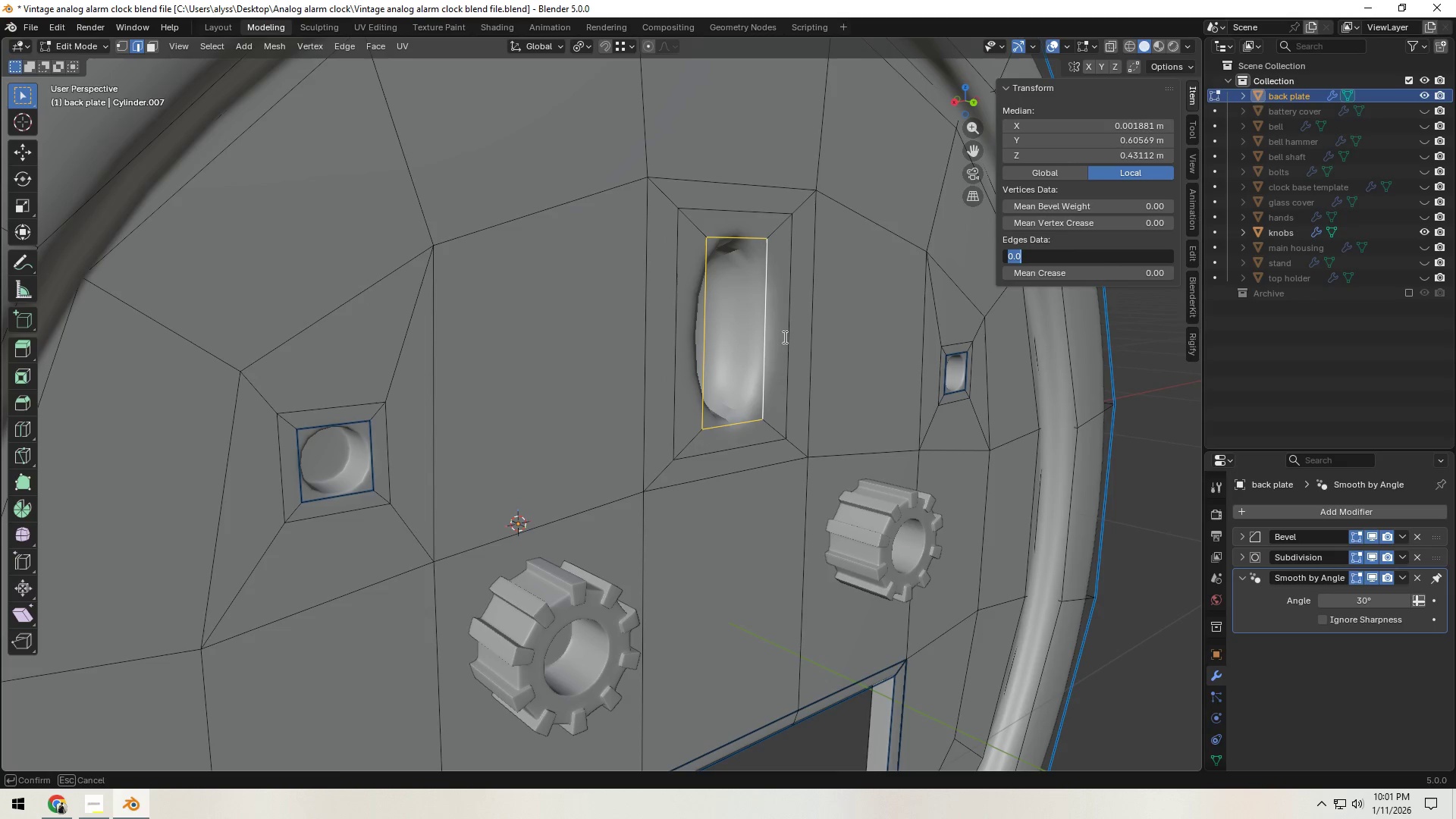 
right_click([839, 339])
 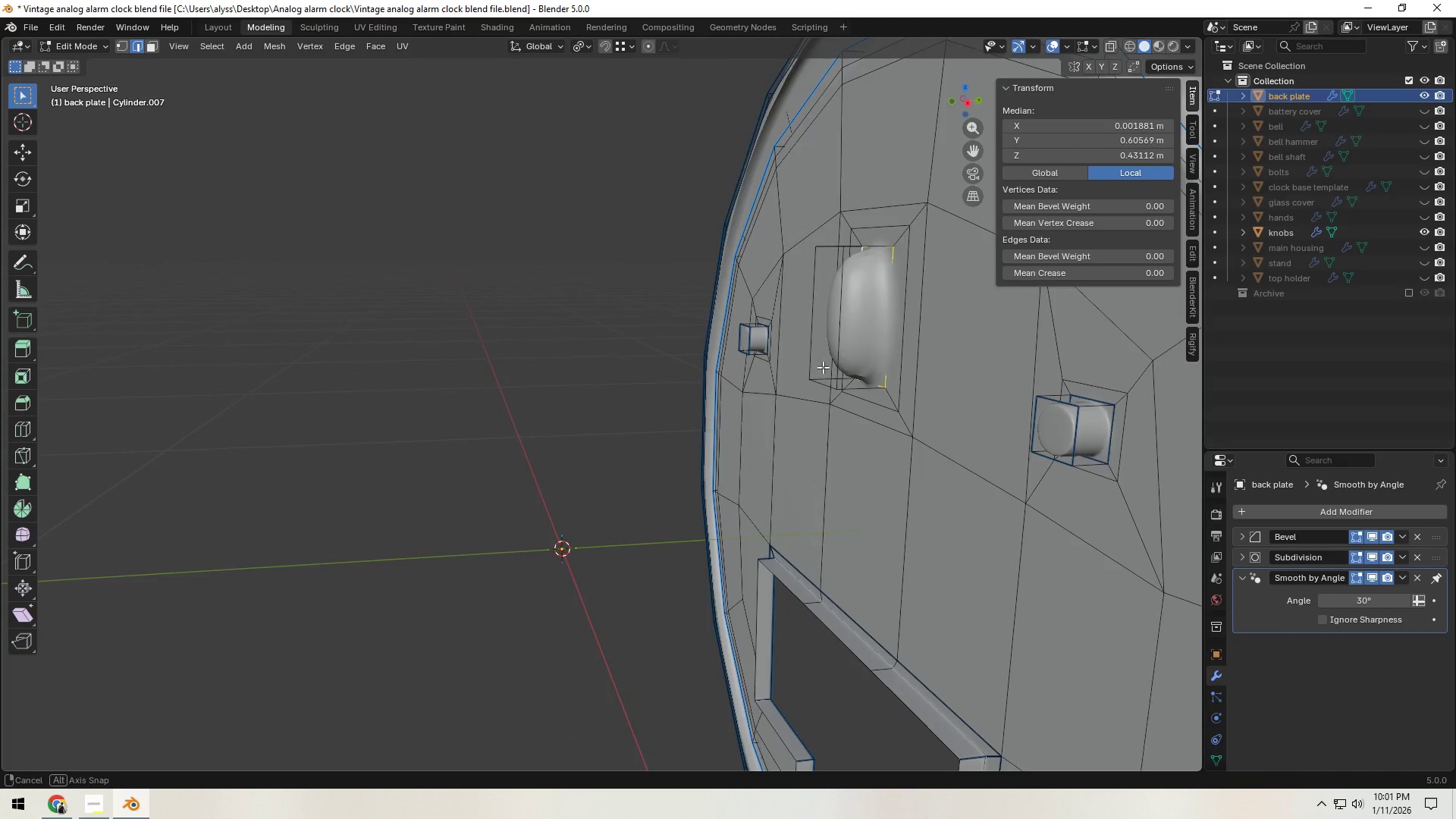 
key(3)
 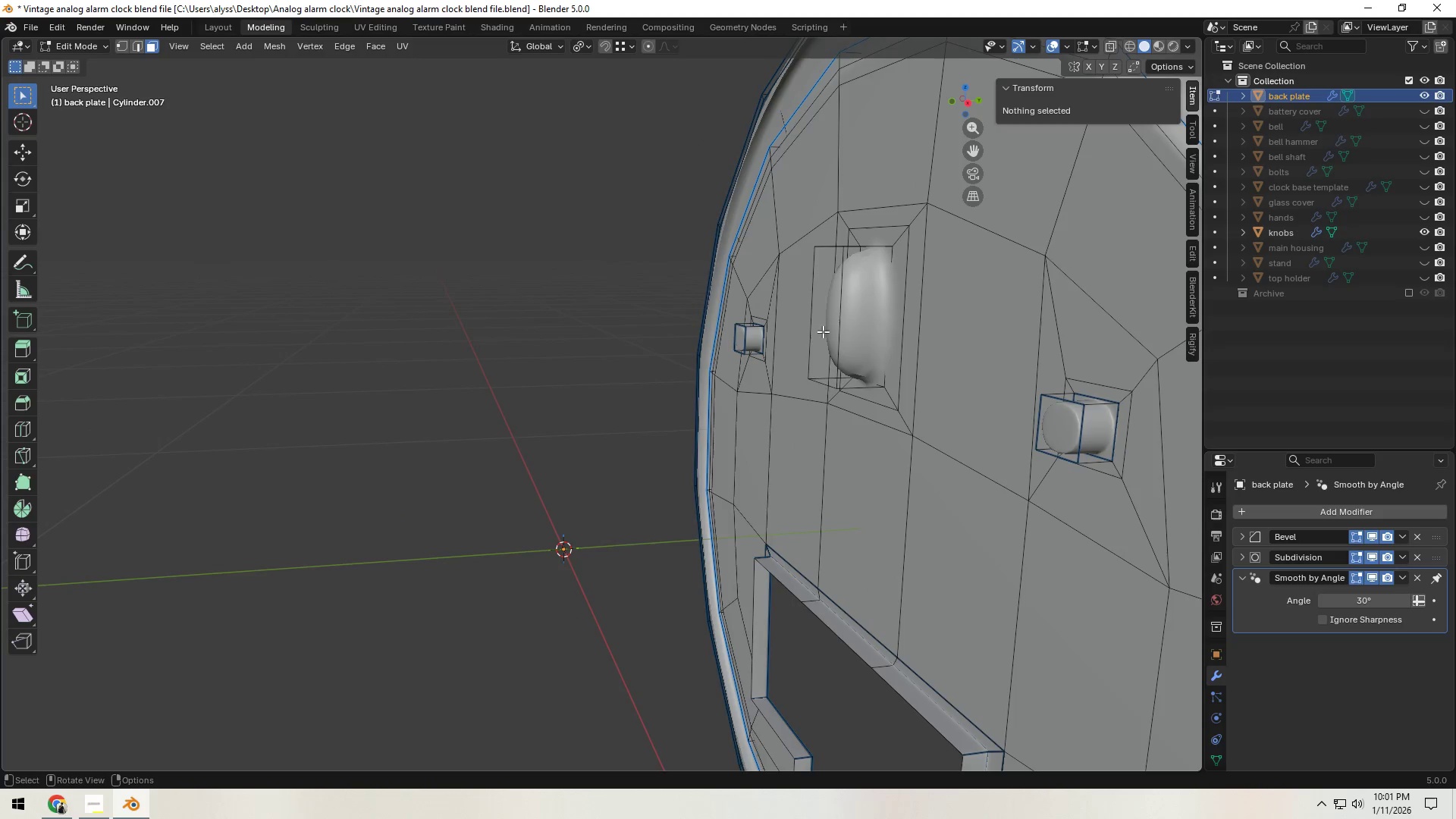 
left_click([823, 331])
 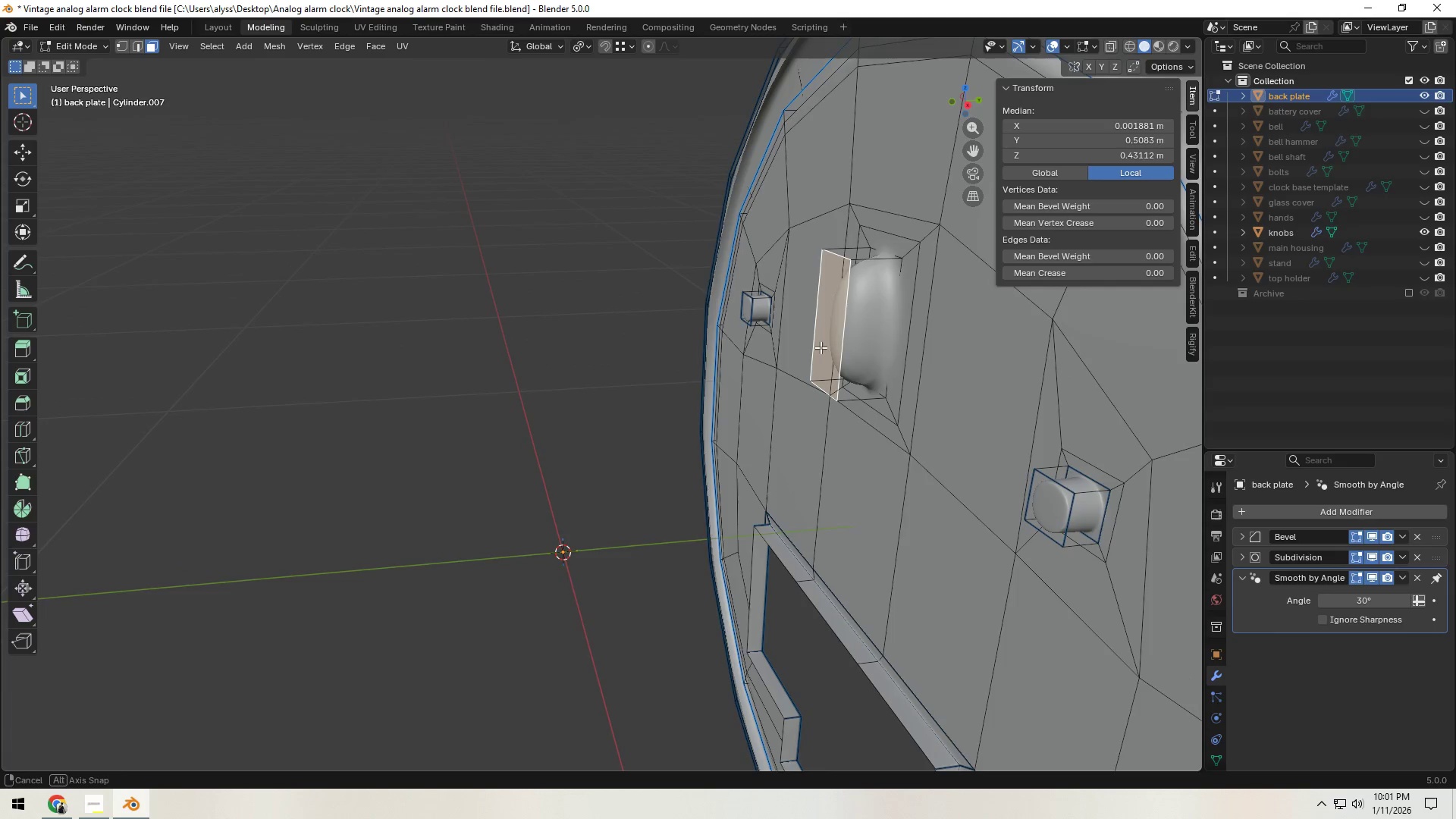 
key(X)
 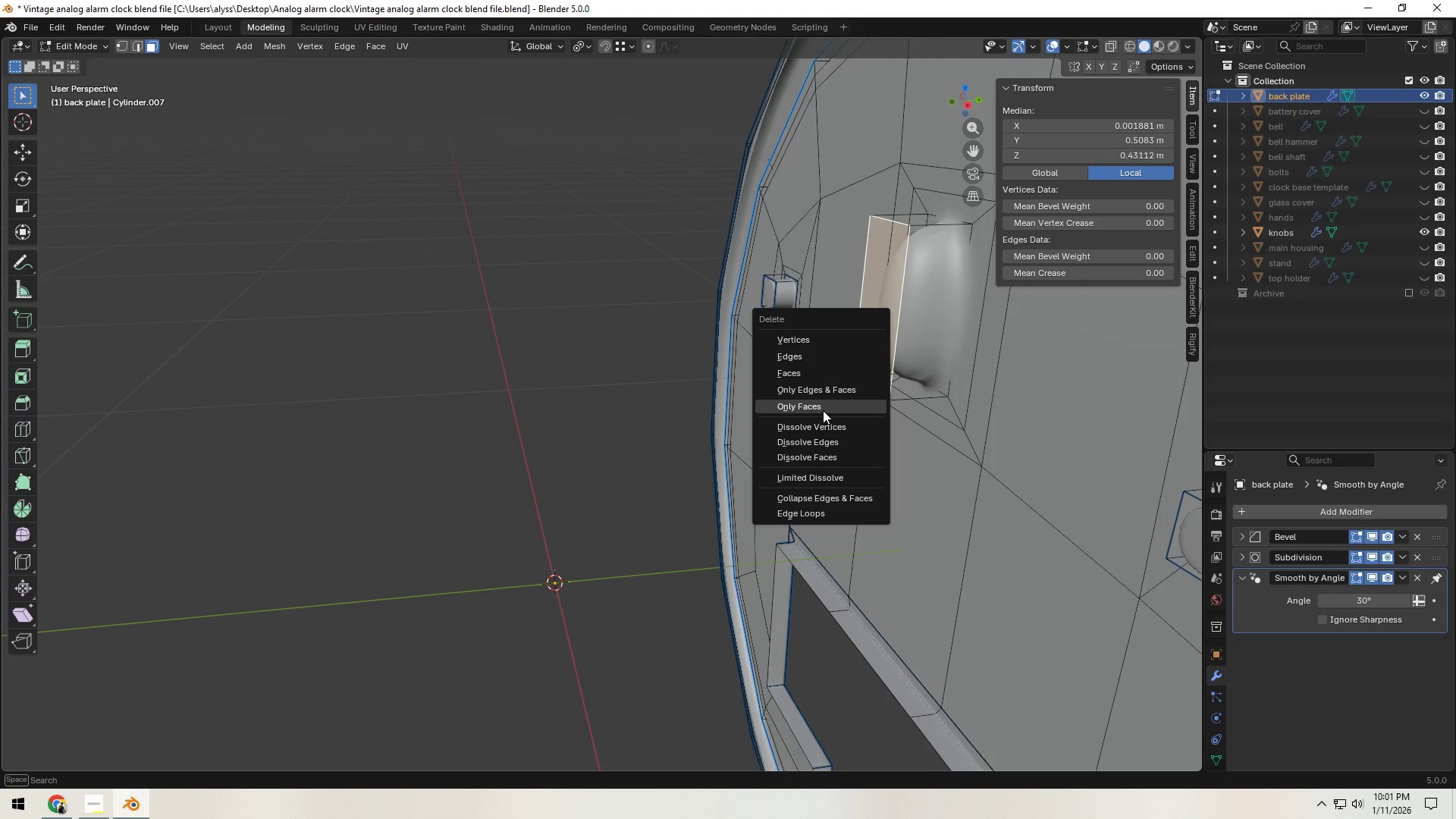 
scroll: coordinate [821, 347], scroll_direction: up, amount: 1.0
 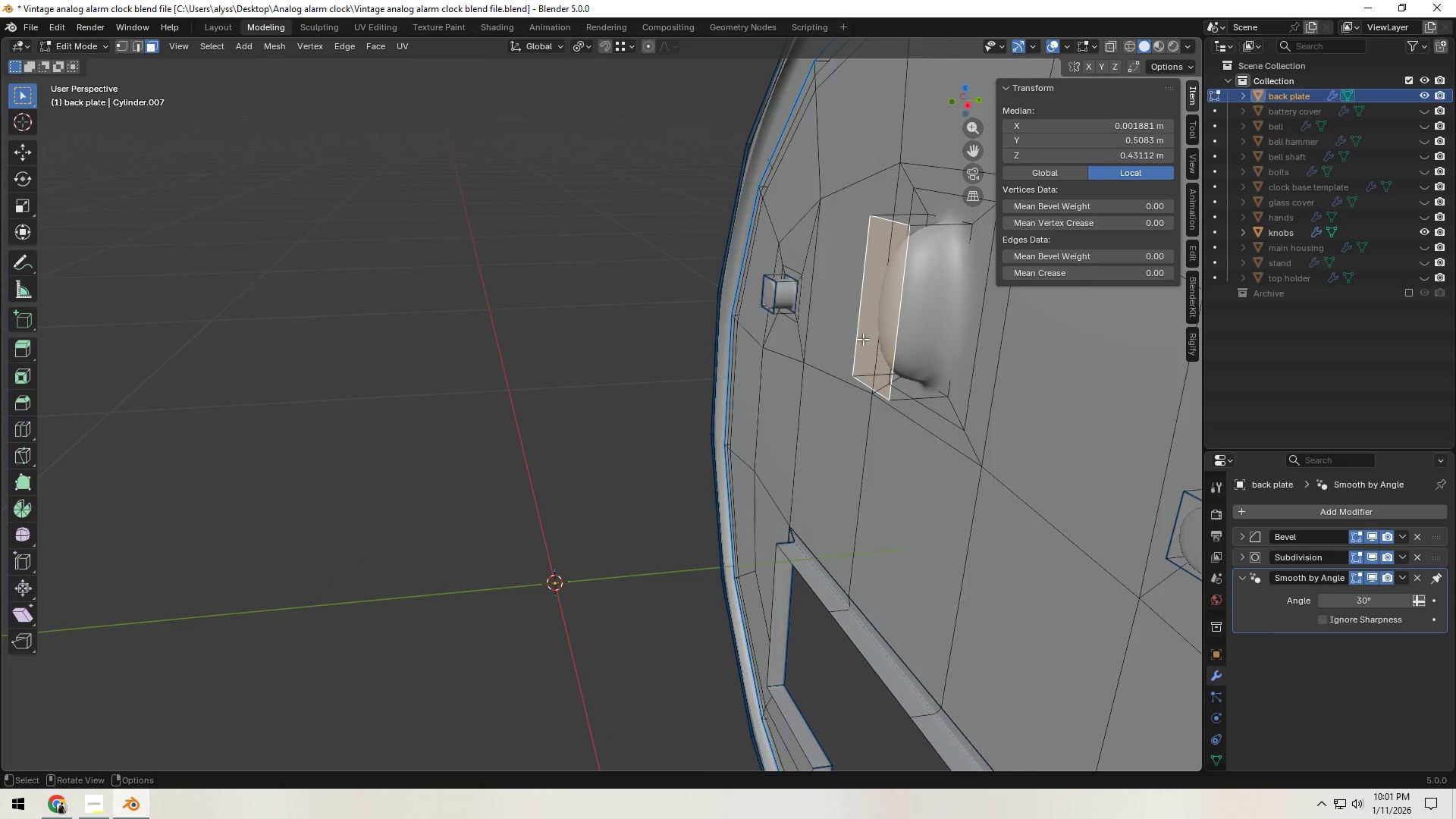 
double_click([528, 438])
 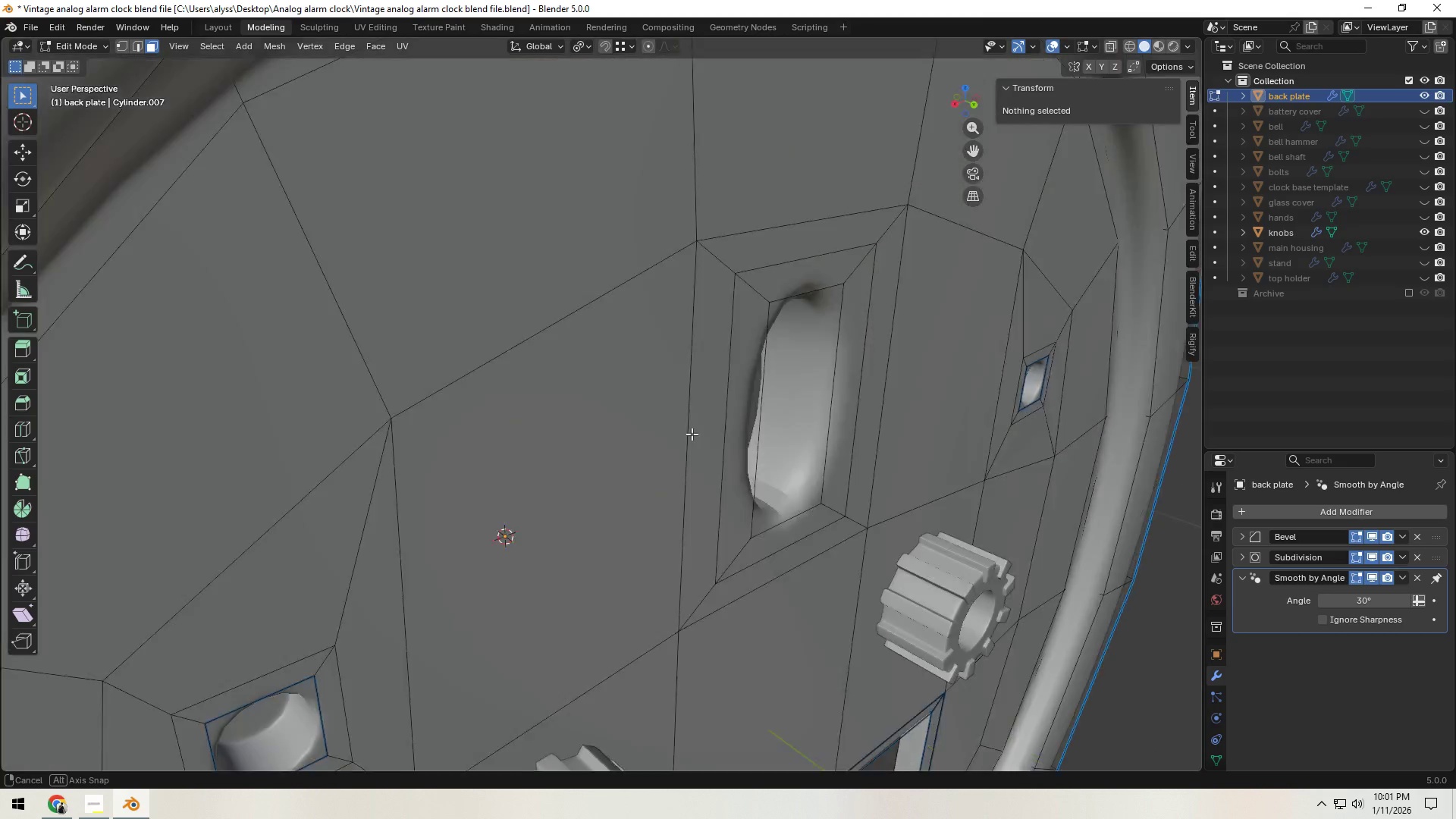 
scroll: coordinate [683, 429], scroll_direction: up, amount: 1.0
 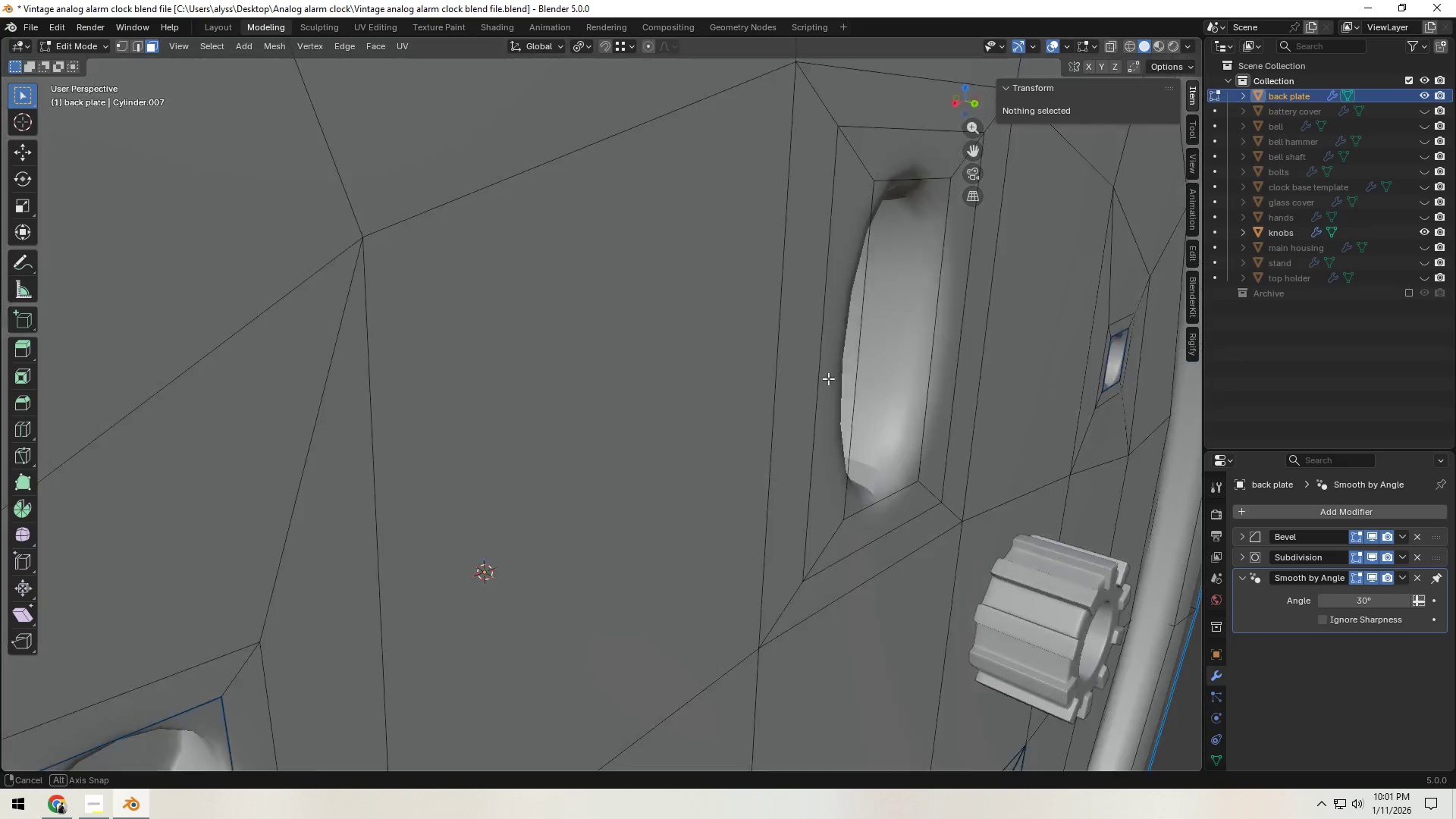 
hold_key(key=ShiftLeft, duration=0.33)
 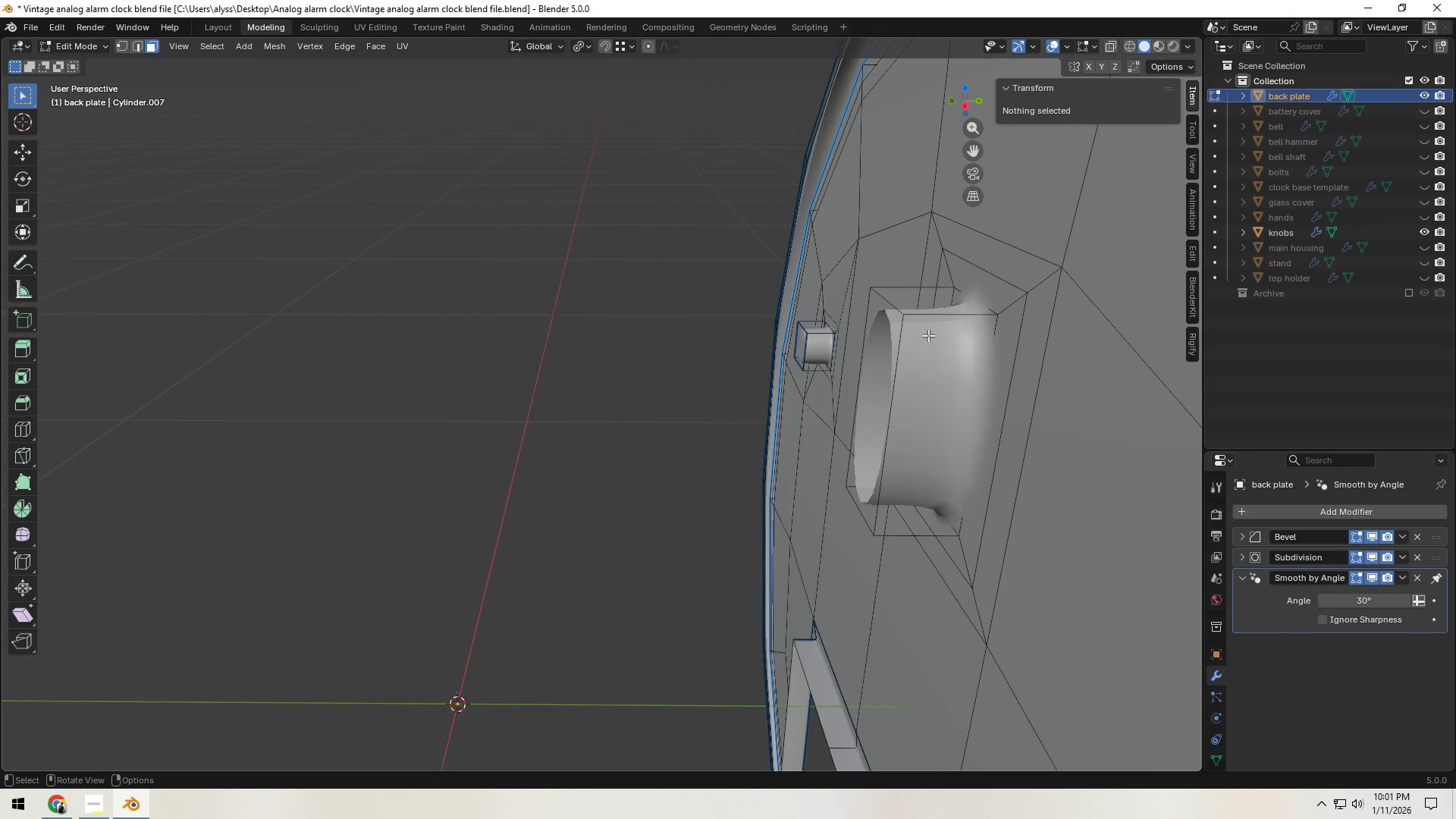 
left_click([931, 322])
 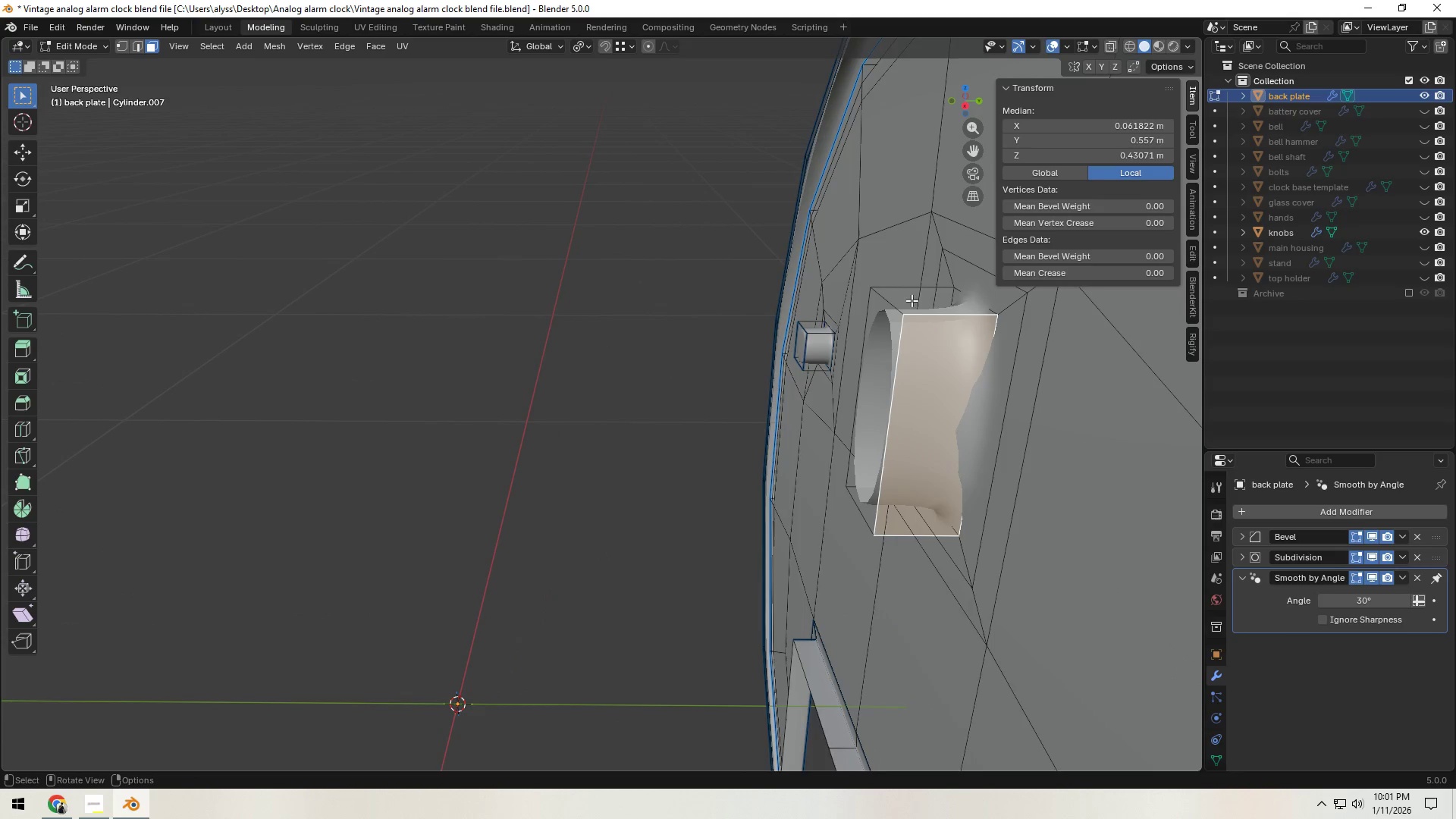 
key(2)
 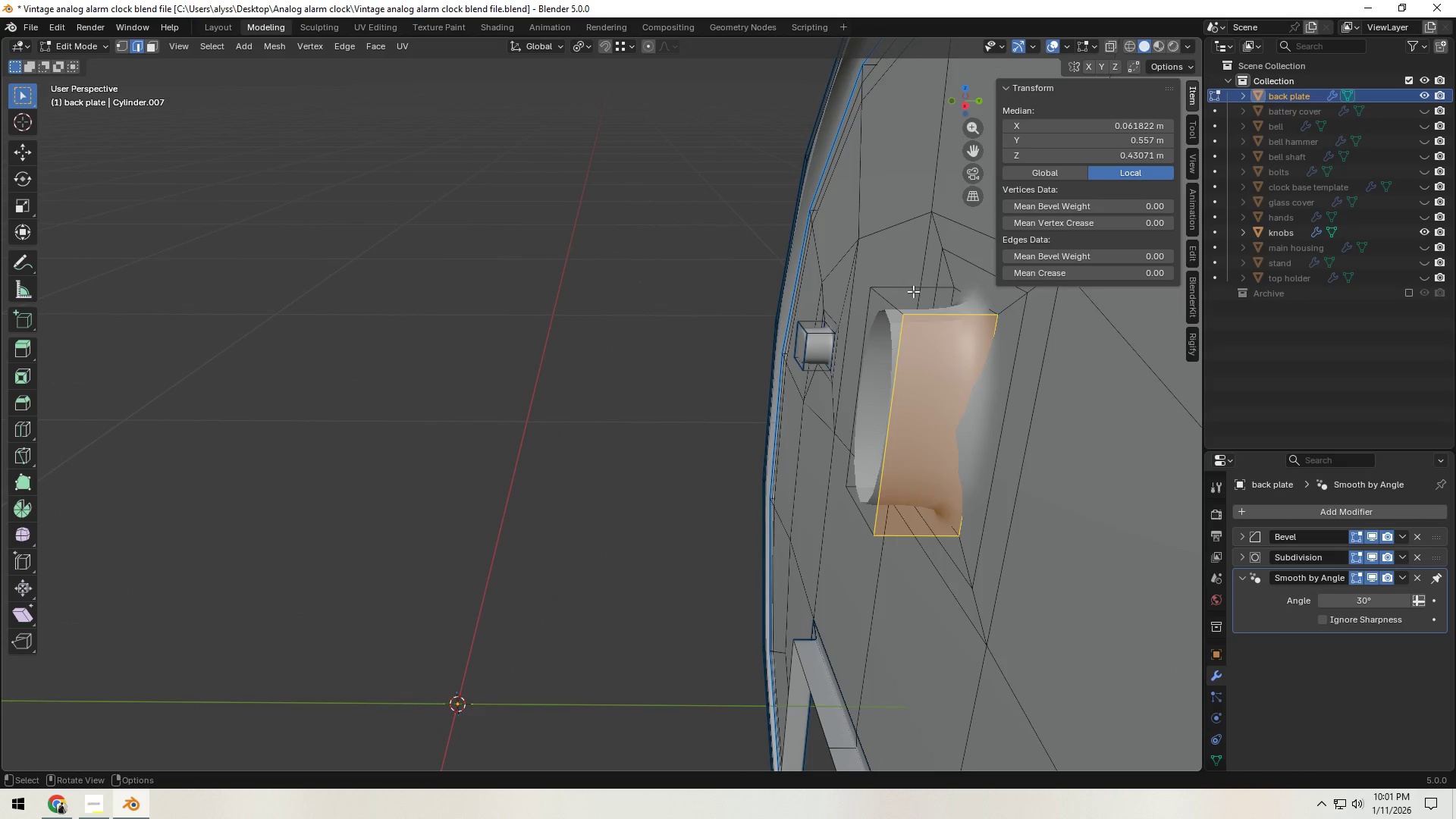 
left_click([913, 291])
 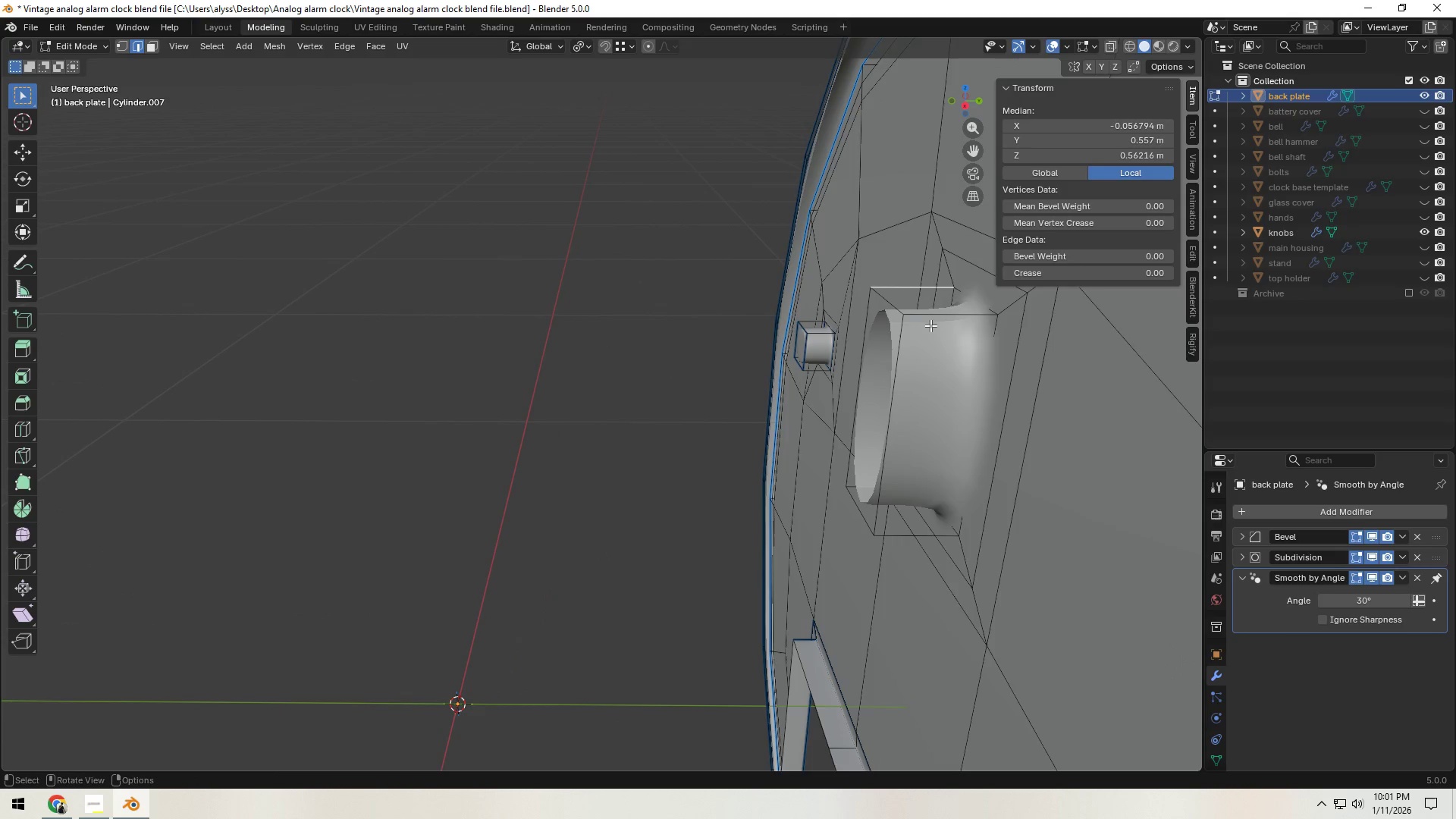 
hold_key(key=ShiftLeft, duration=0.58)
 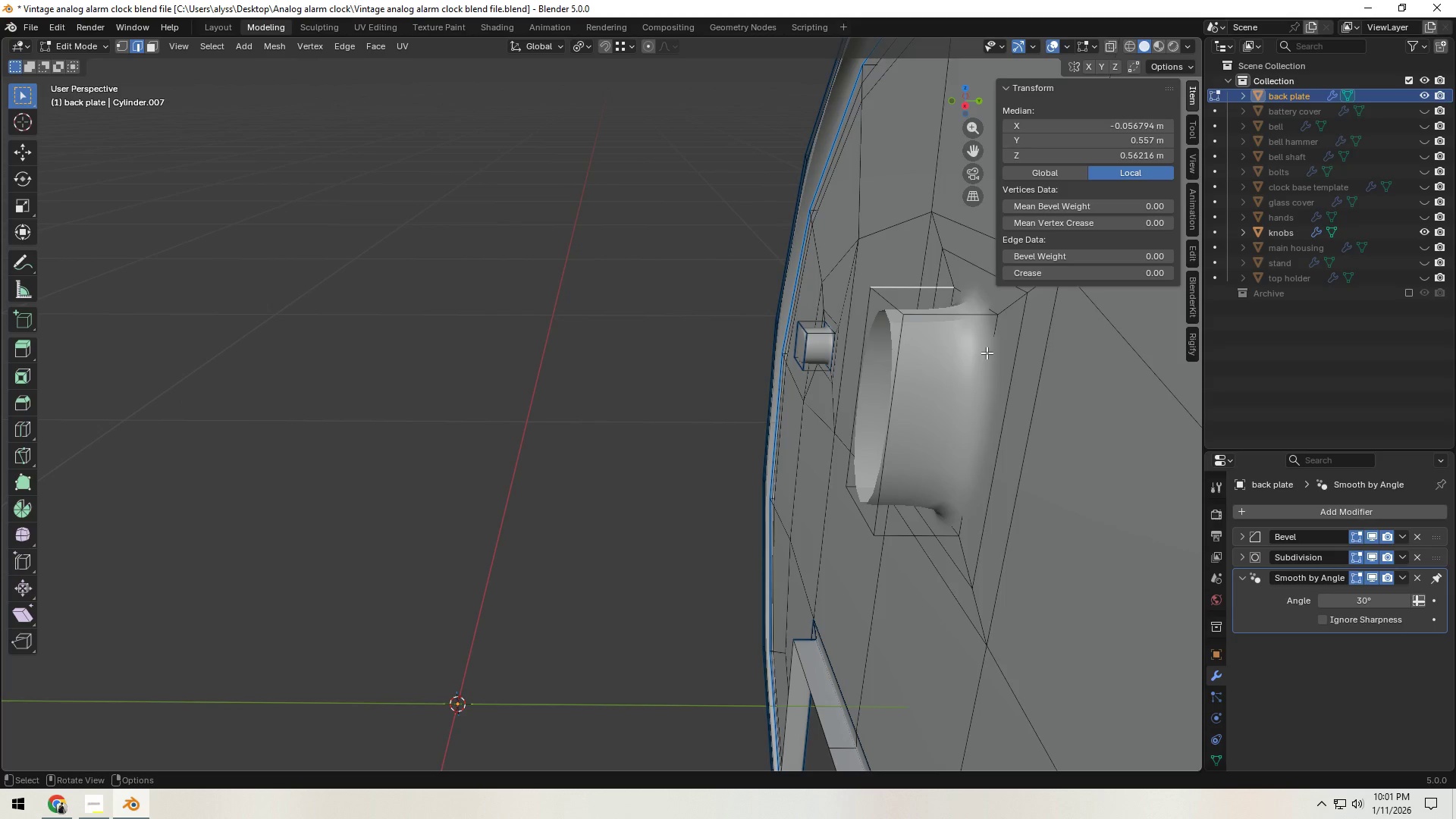 
hold_key(key=ShiftLeft, duration=0.31)
left_click([948, 318])
 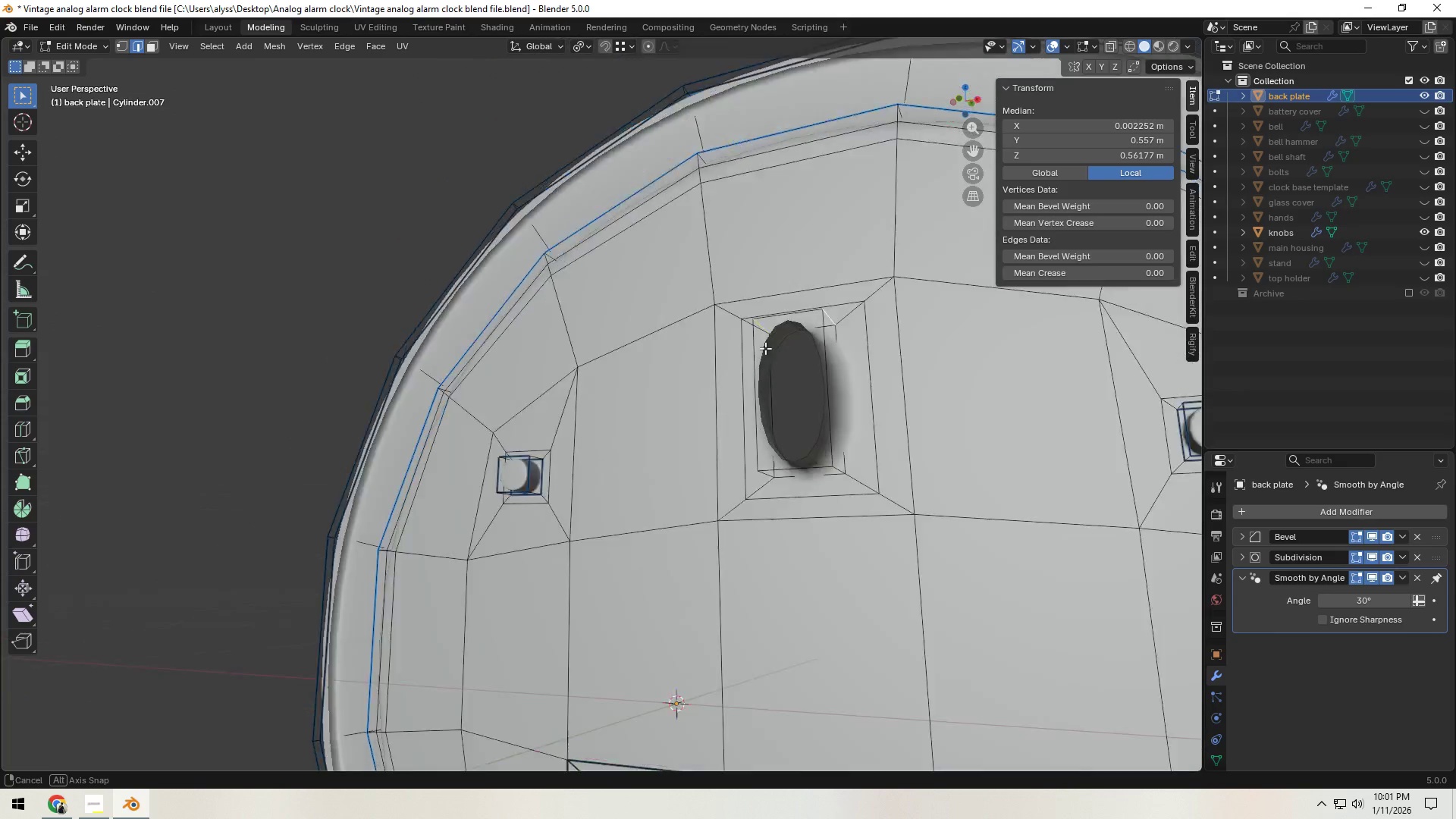 
hold_key(key=ShiftLeft, duration=0.34)
 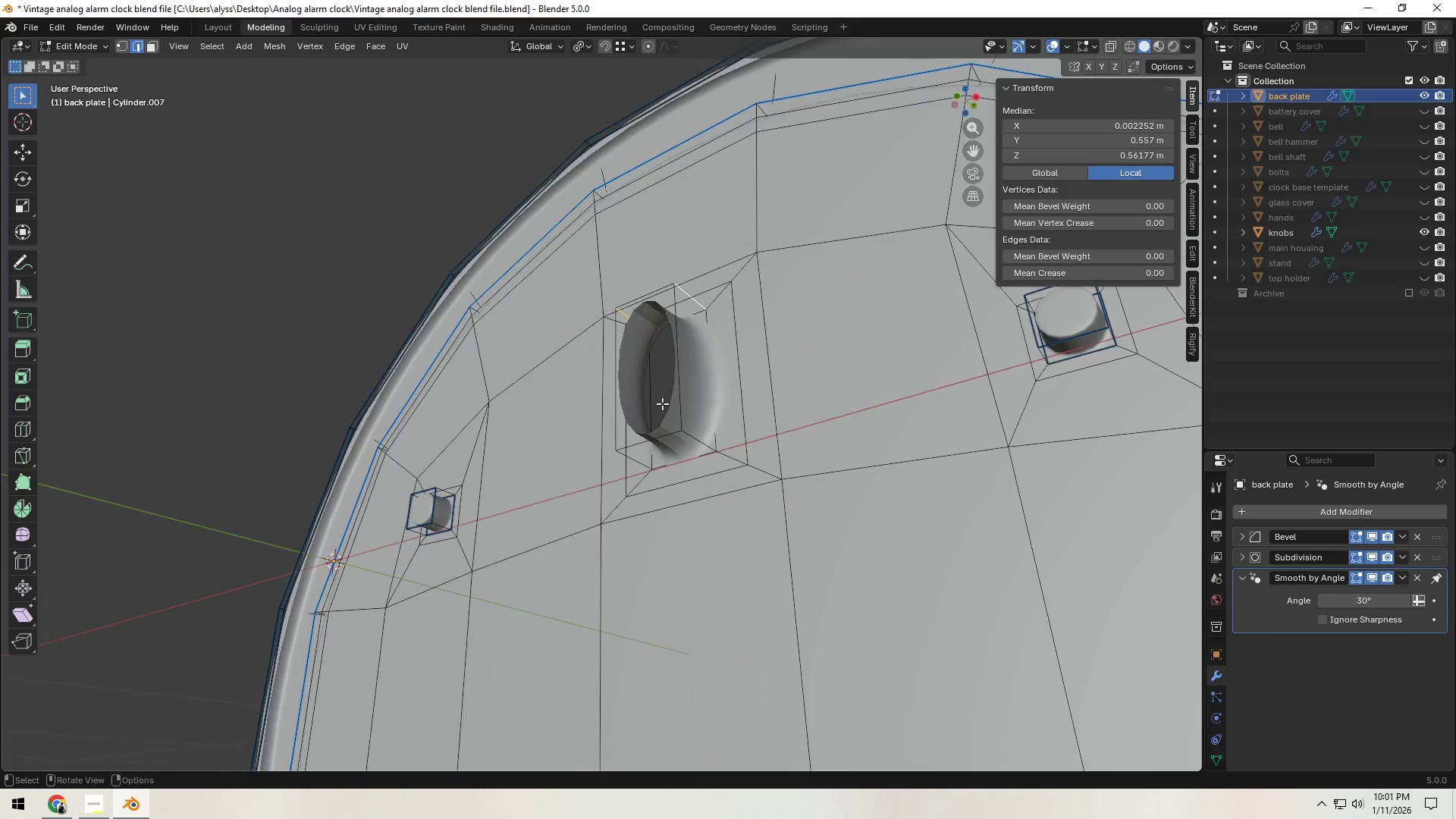 
hold_key(key=ShiftLeft, duration=0.53)
 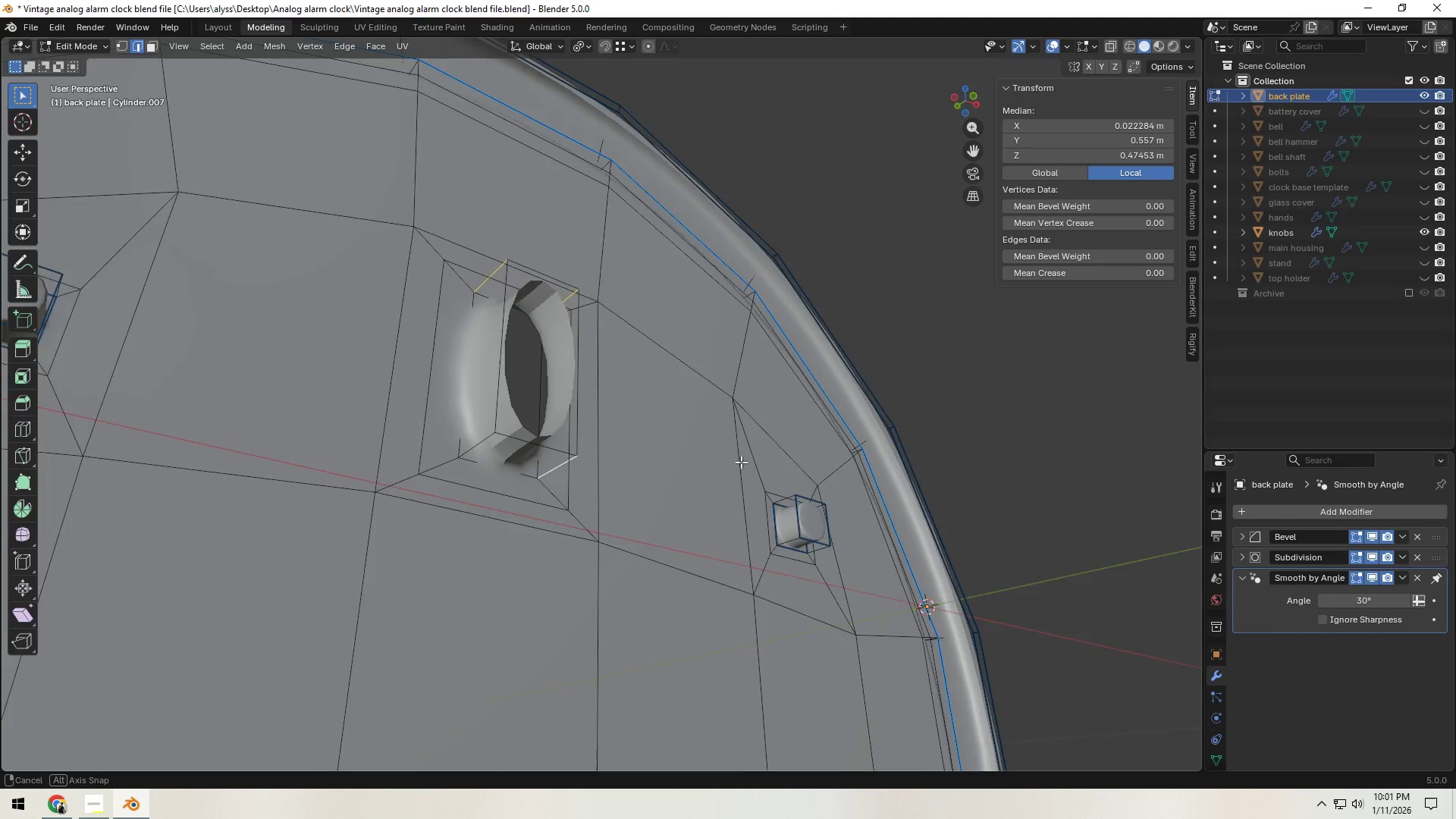 
scroll: coordinate [700, 433], scroll_direction: up, amount: 1.0
 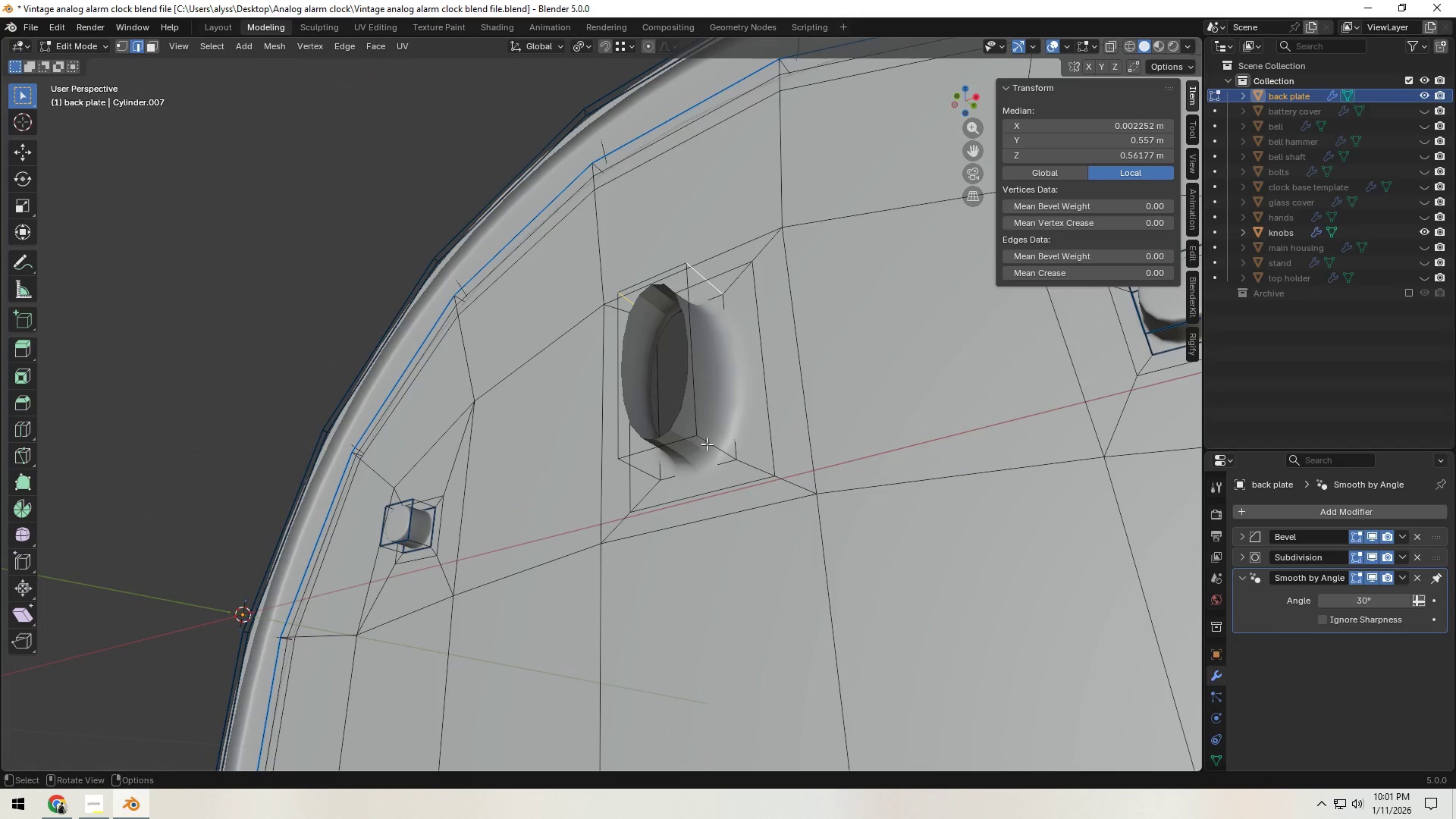 
left_click([714, 448])
 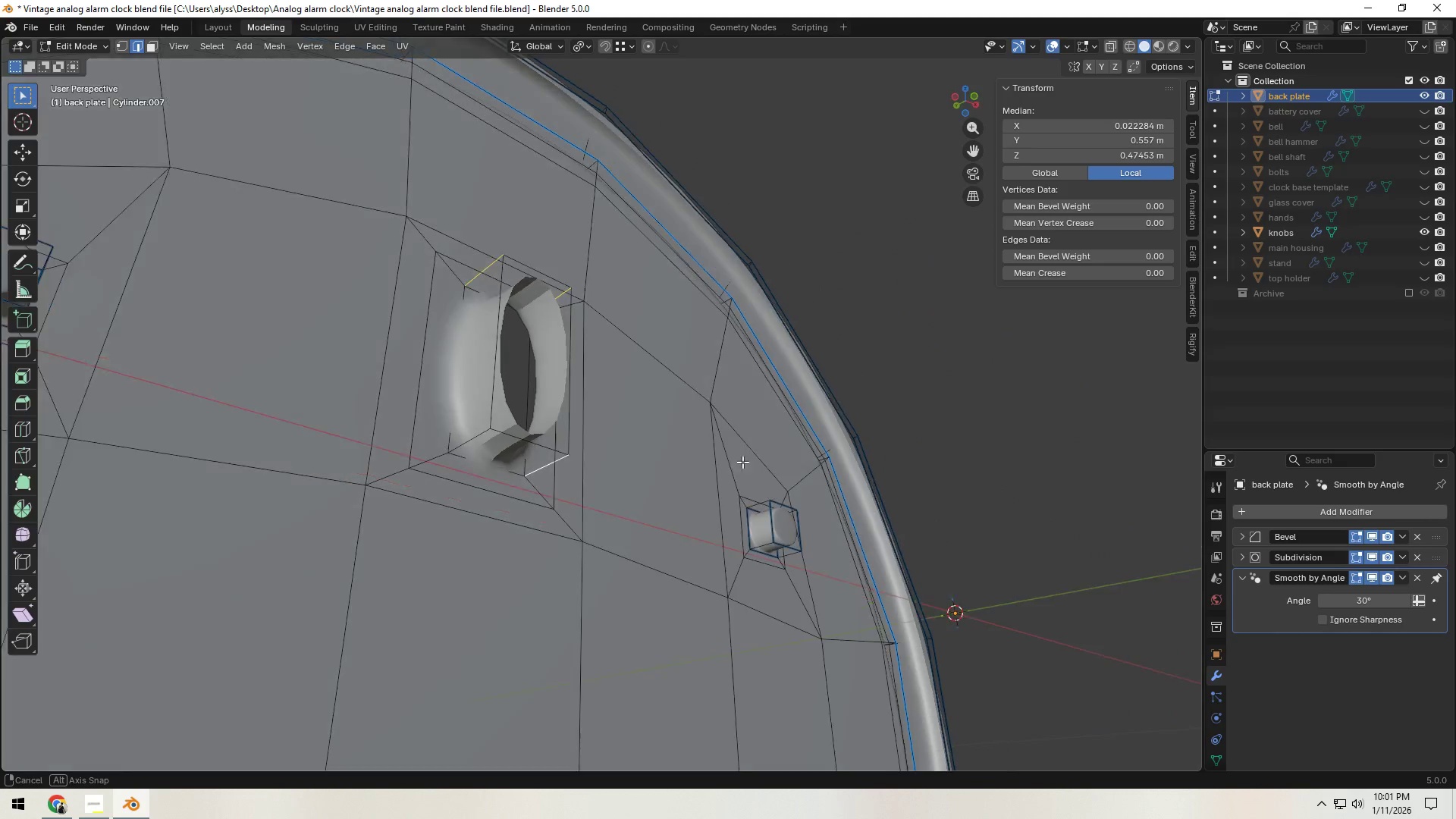 
hold_key(key=ShiftLeft, duration=0.52)
left_click([481, 445])
 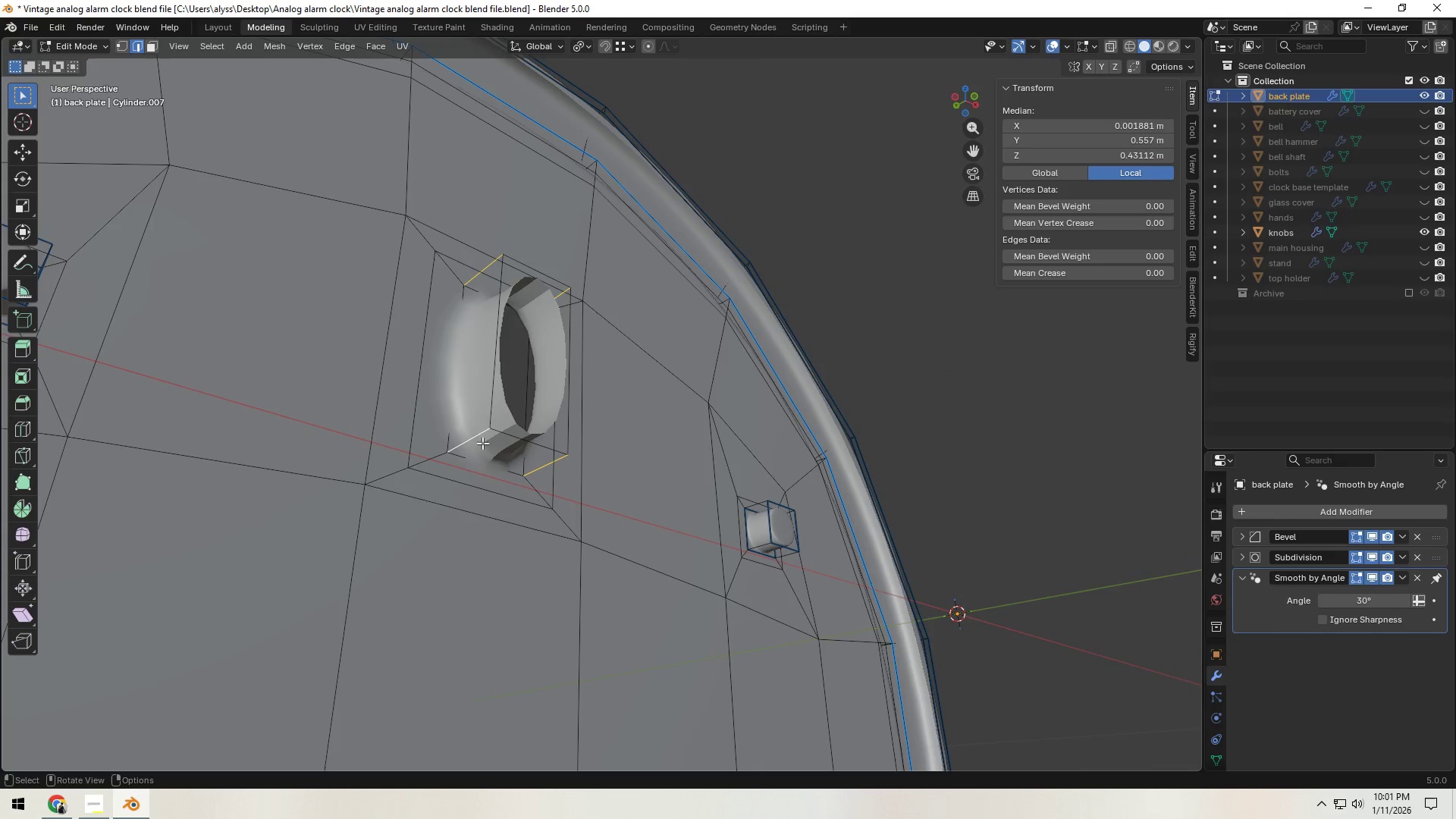 
key(Backquote)
 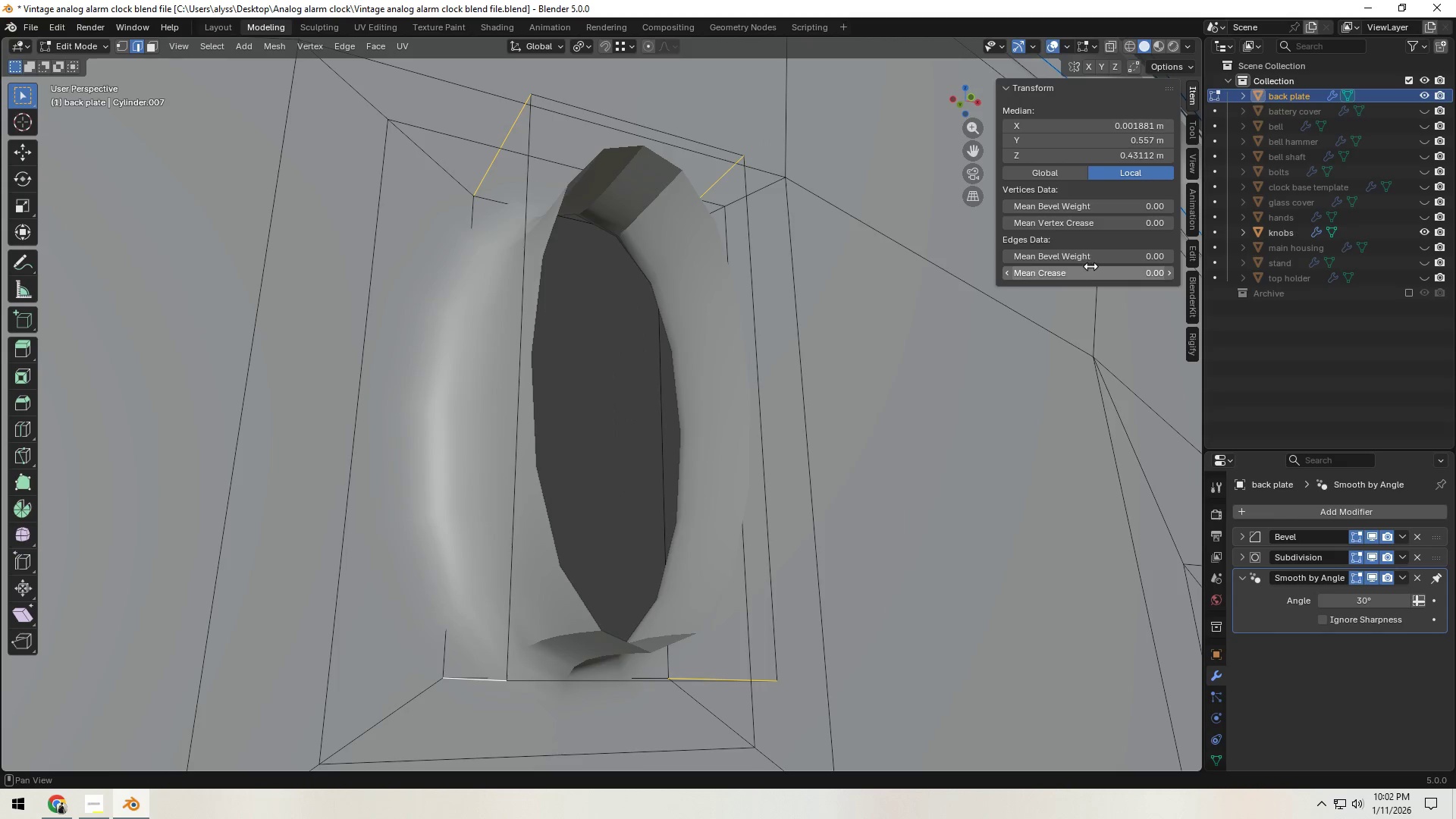 
left_click([1097, 261])
 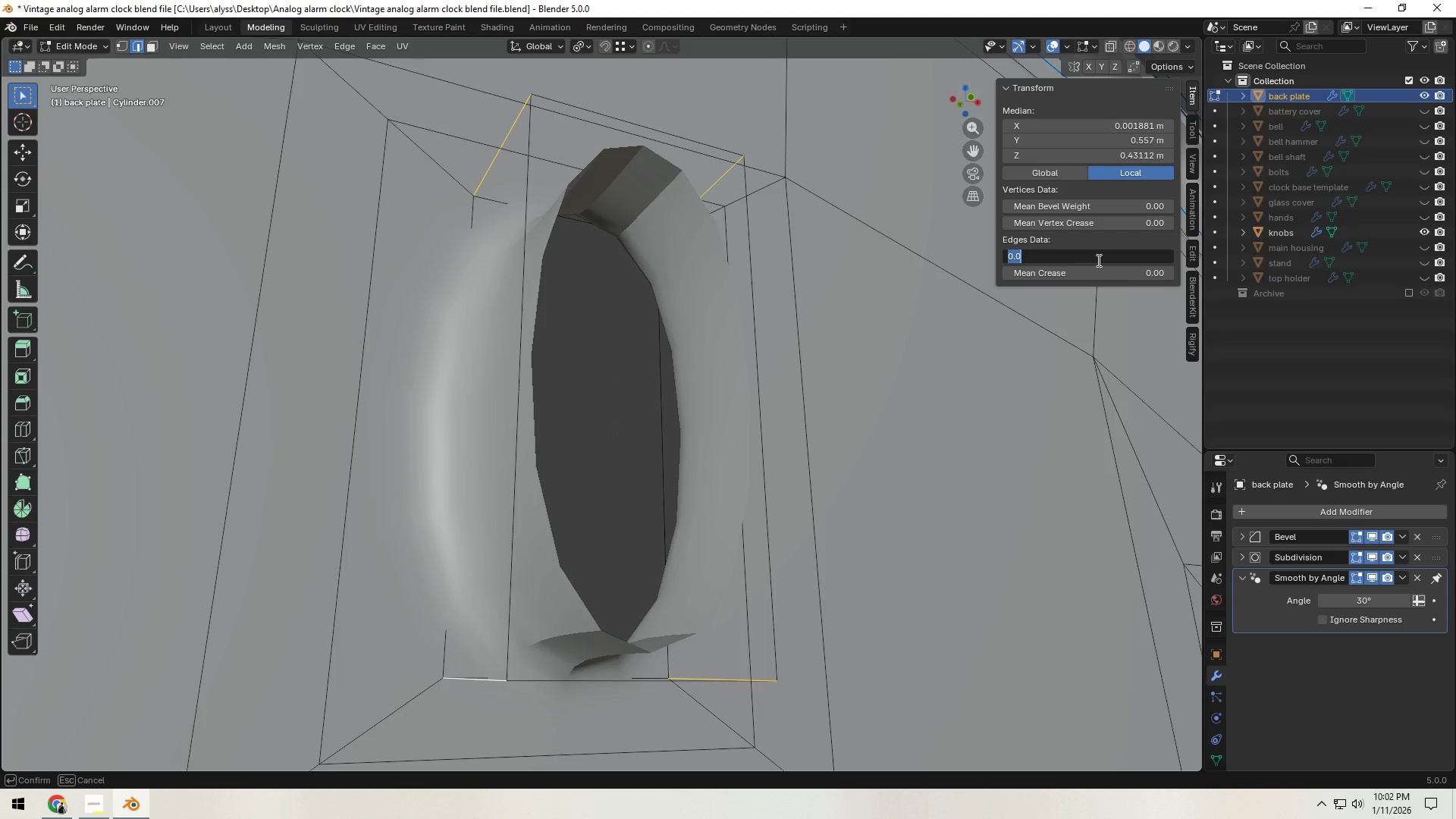 
key(NumpadDecimal)
 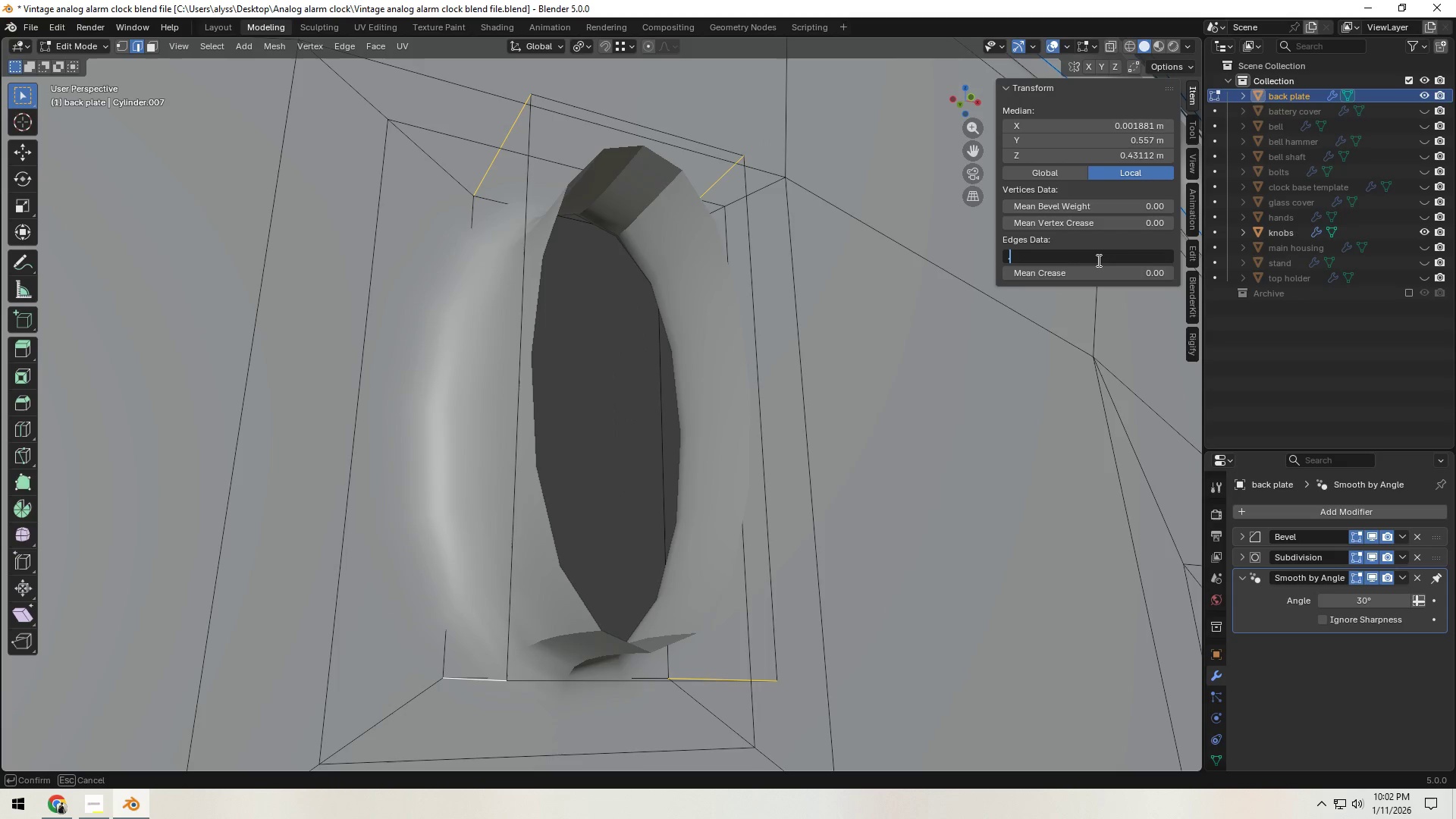 
key(Numpad1)
 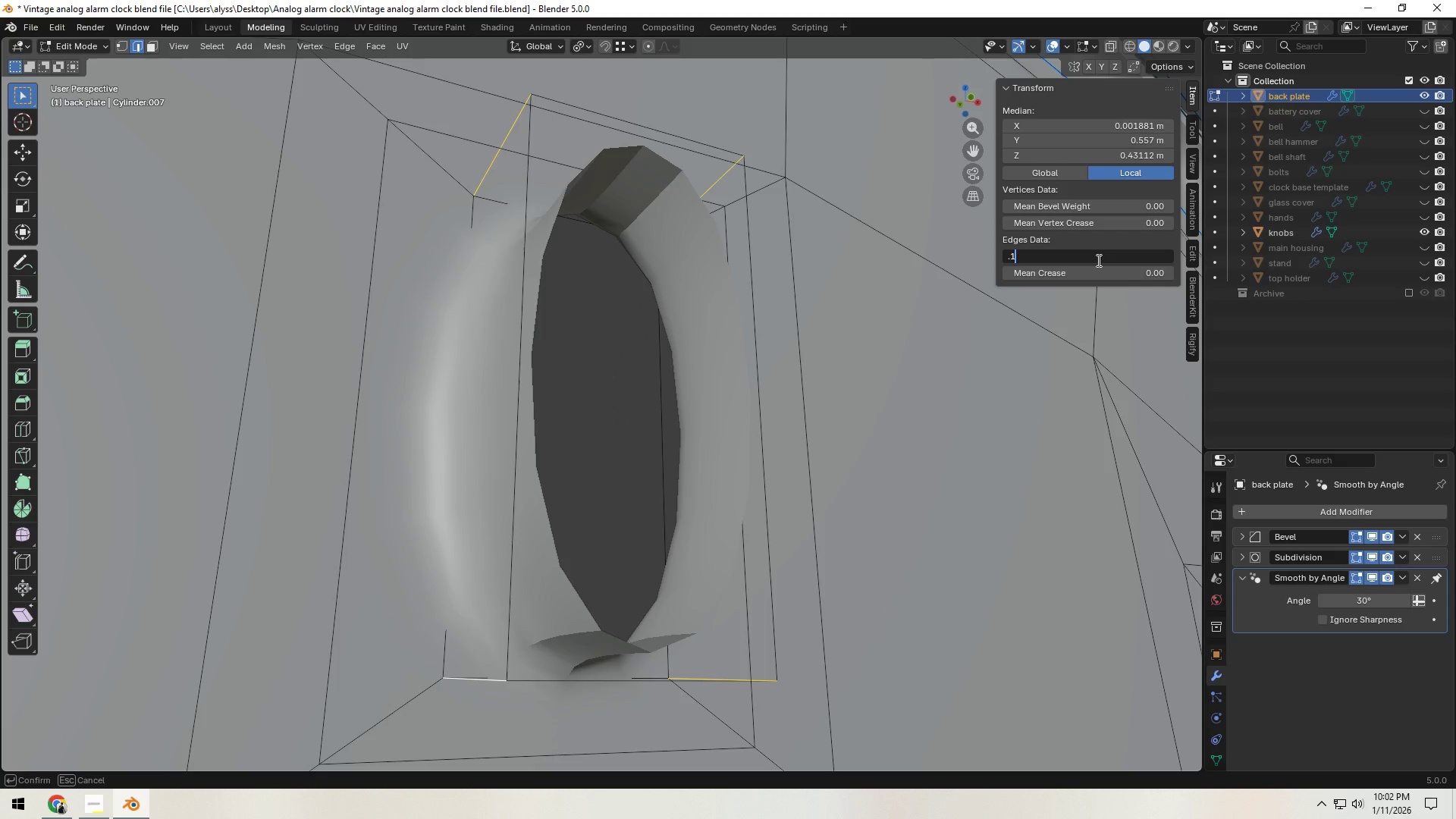 
key(NumpadEnter)
 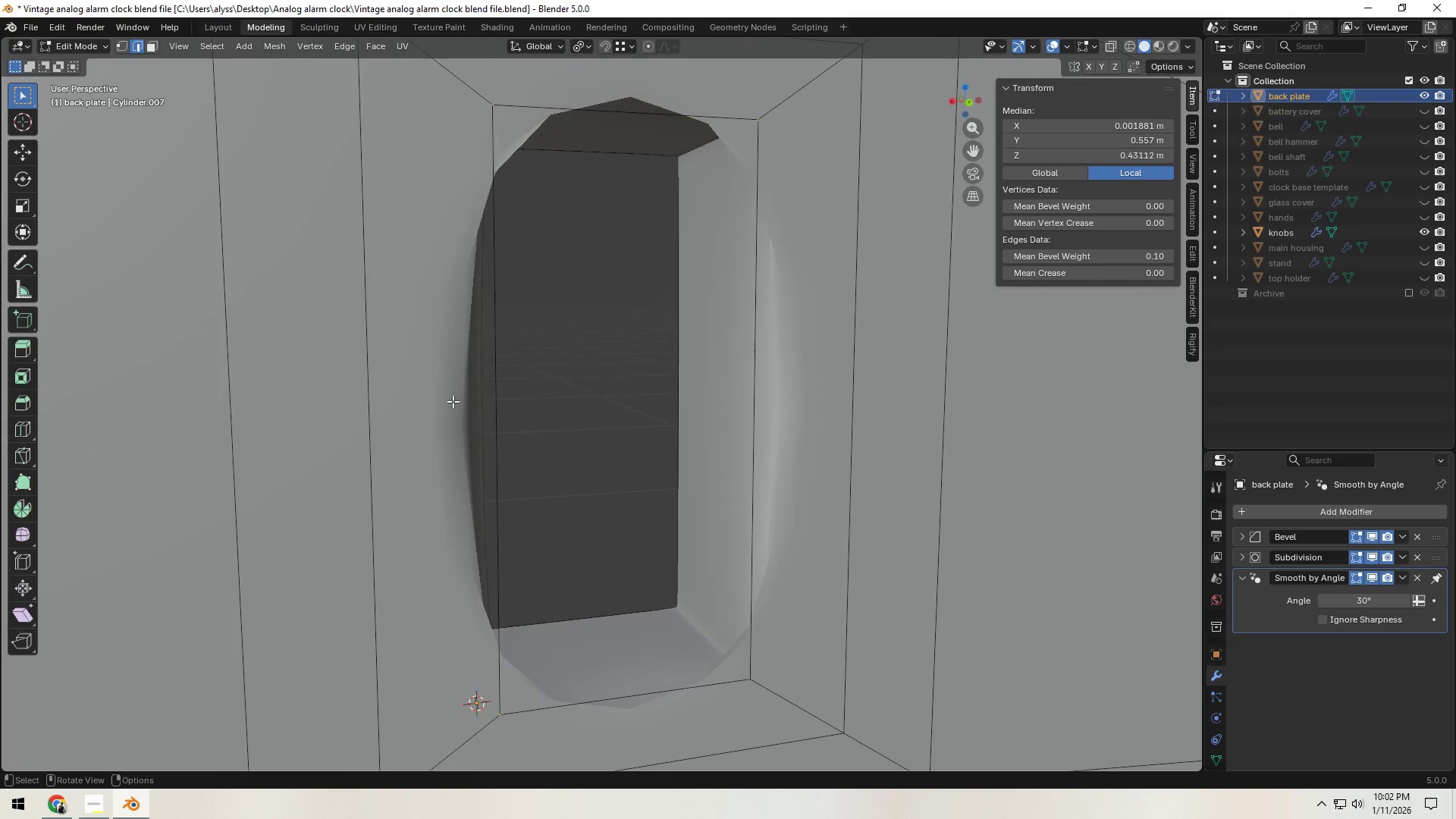 
left_click([646, 118])
 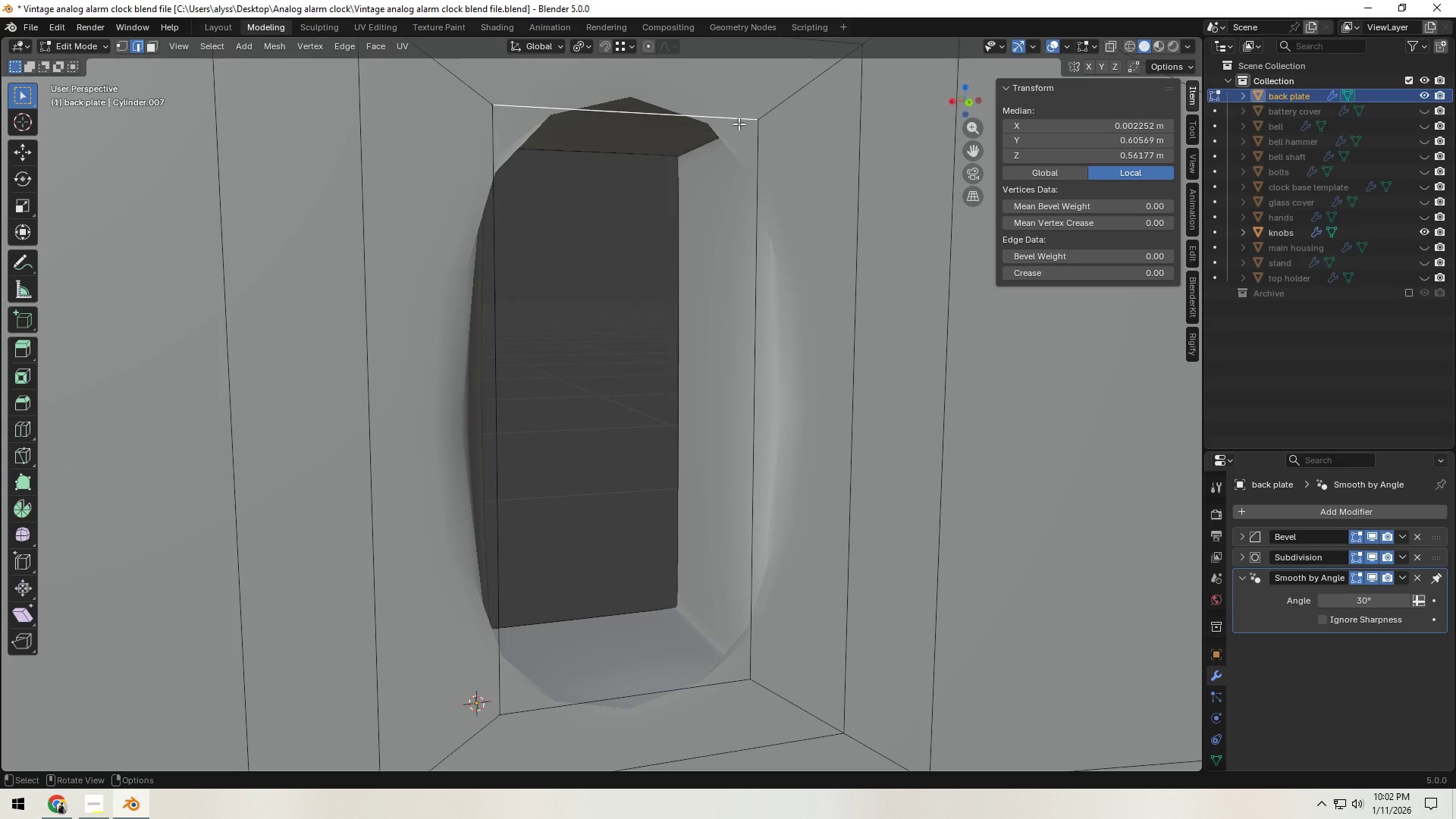 
hold_key(key=ShiftLeft, duration=0.36)
left_click([787, 95])
 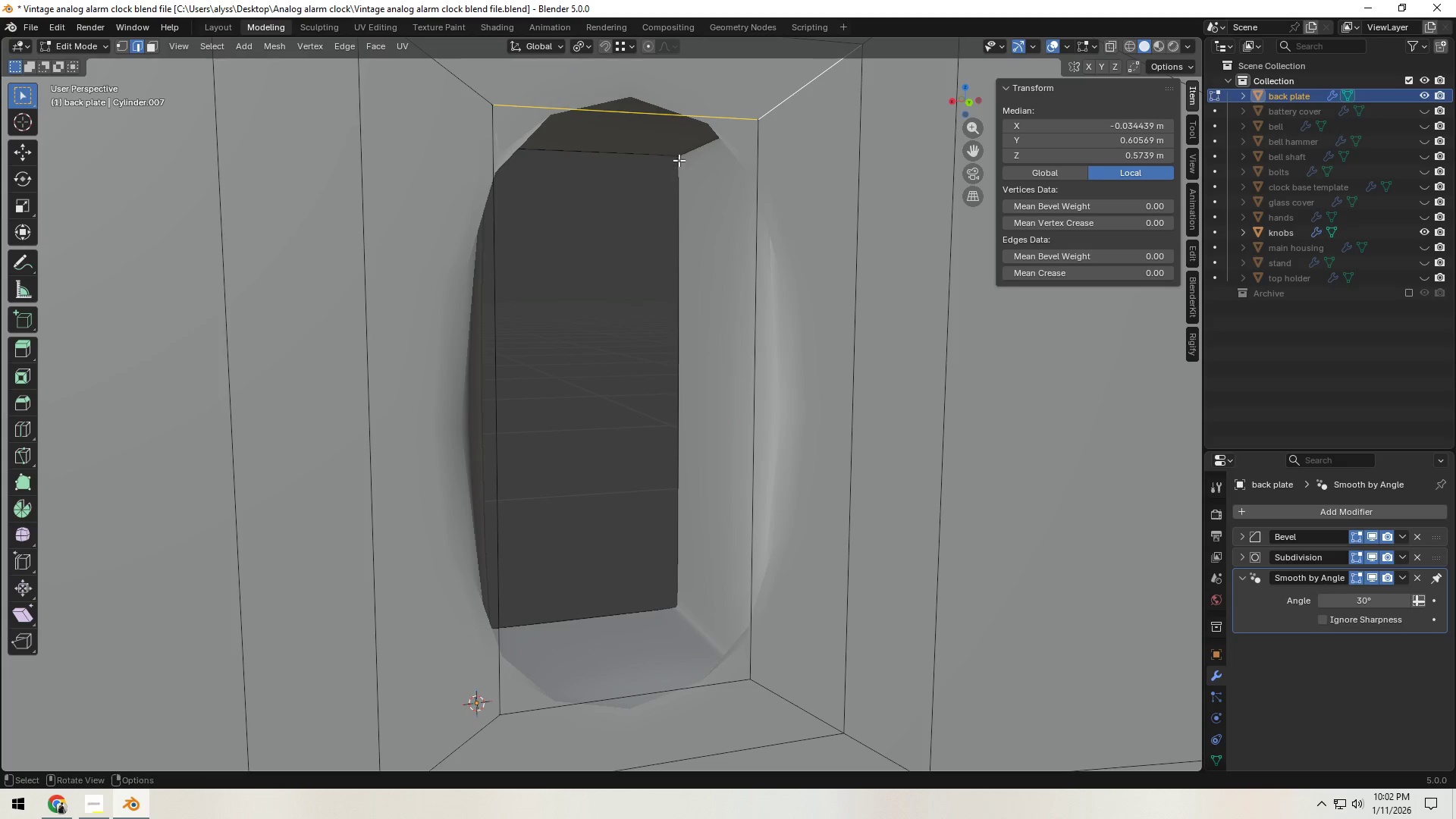 
hold_key(key=ShiftLeft, duration=1.5)
 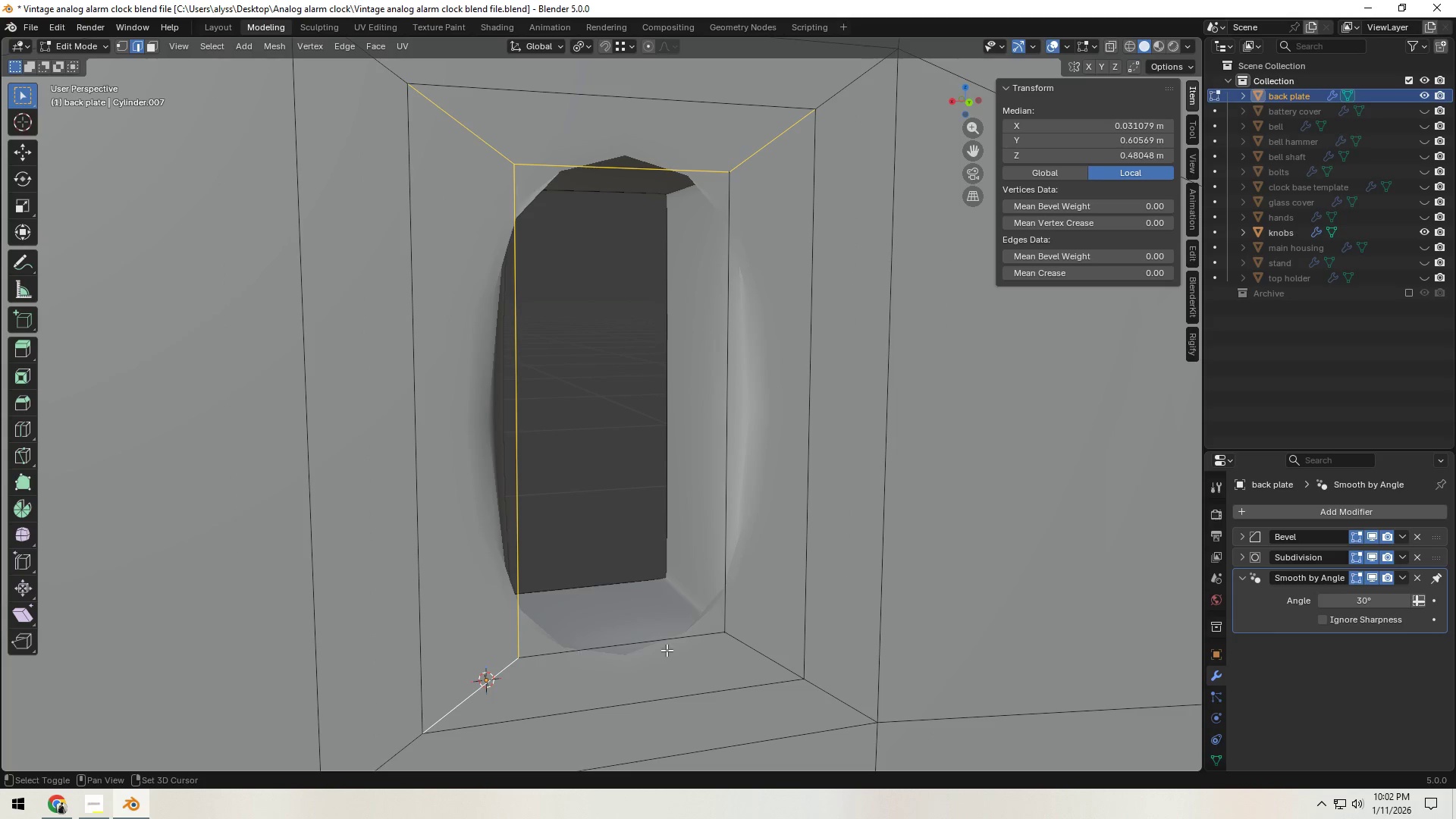 
scroll: coordinate [655, 180], scroll_direction: down, amount: 1.0
 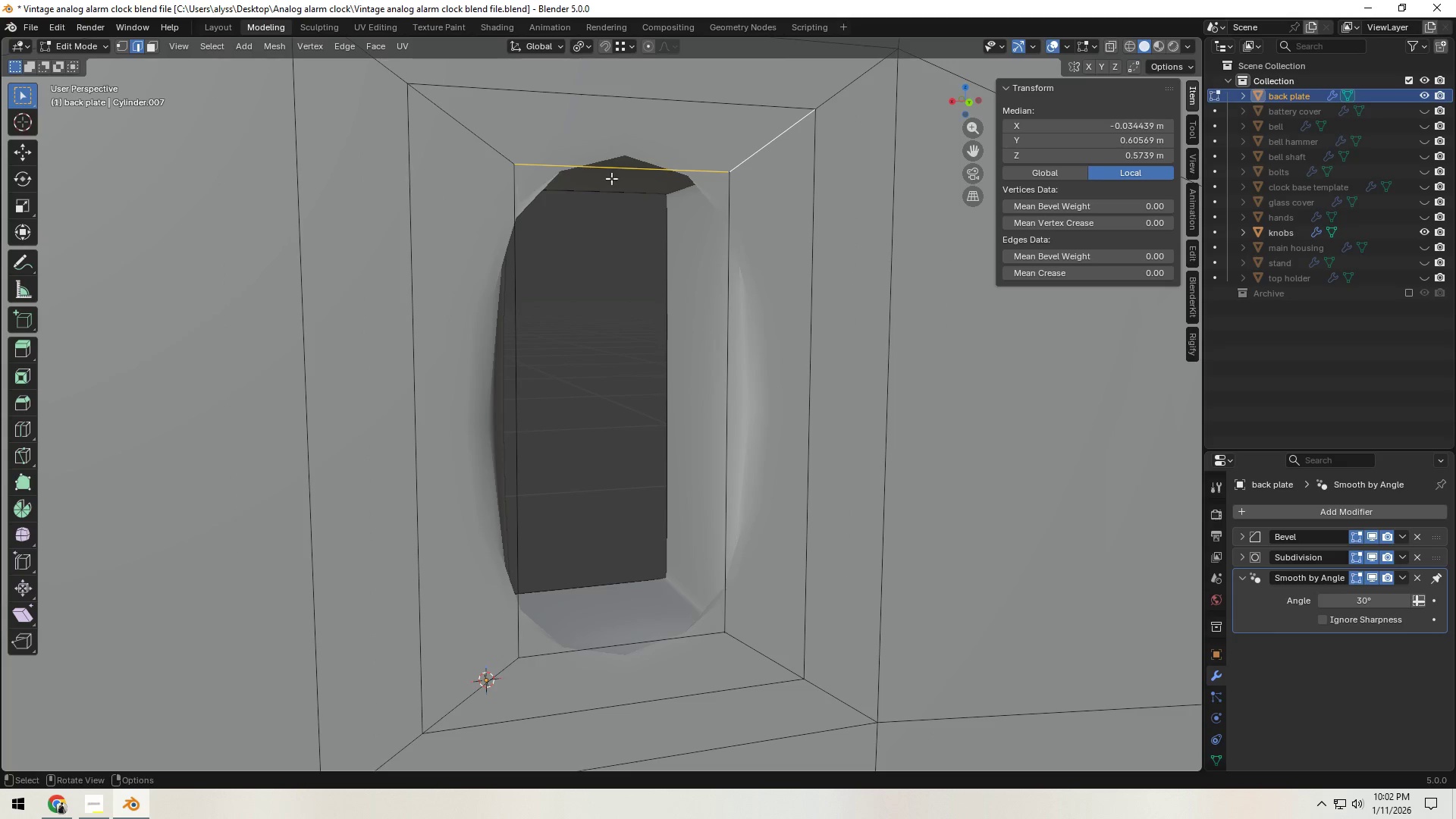 
left_click([509, 341])
 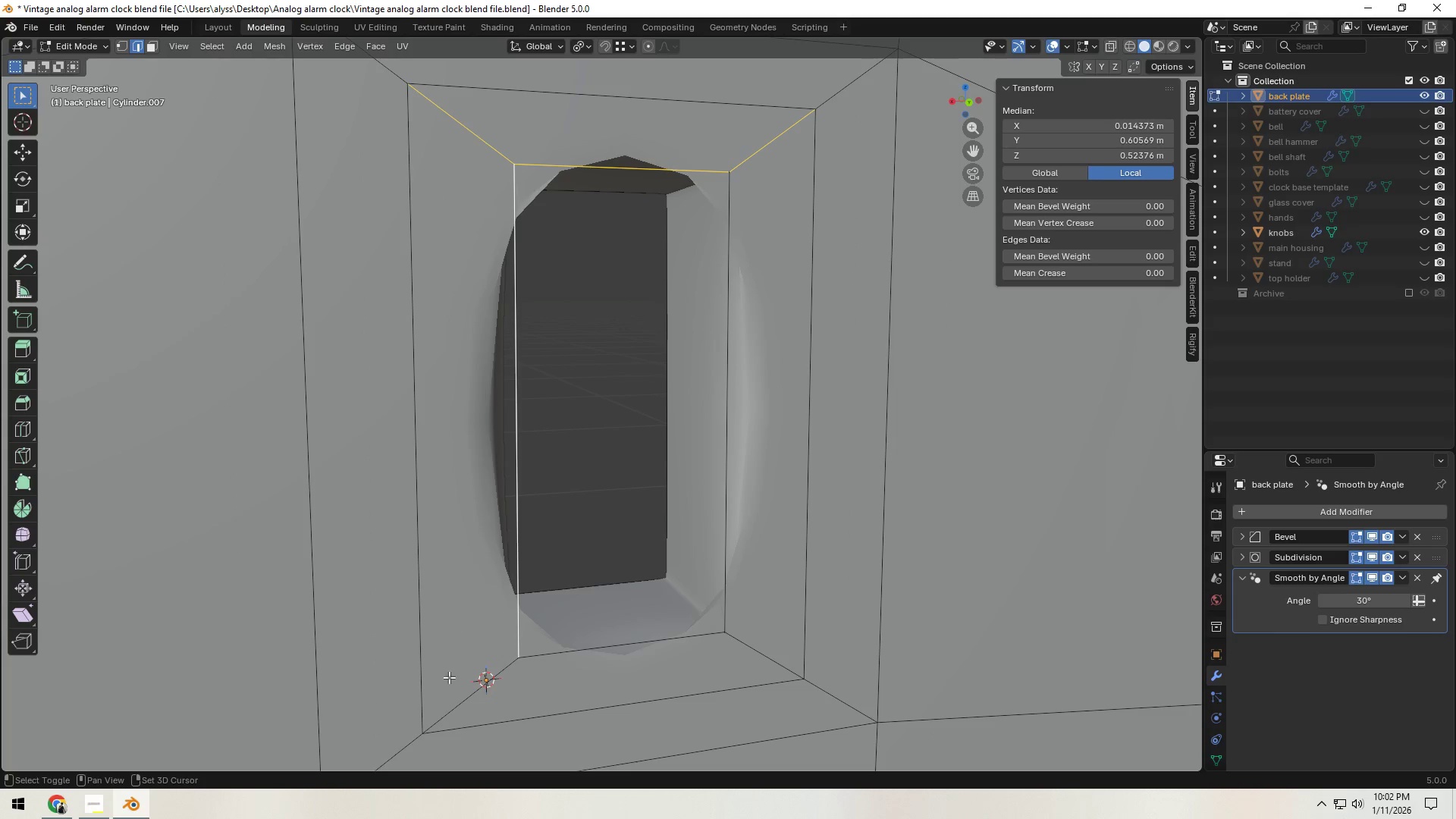 
hold_key(key=ShiftLeft, duration=1.51)
left_click_drag(start_coordinate=[578, 657], to_coordinate=[582, 657])
 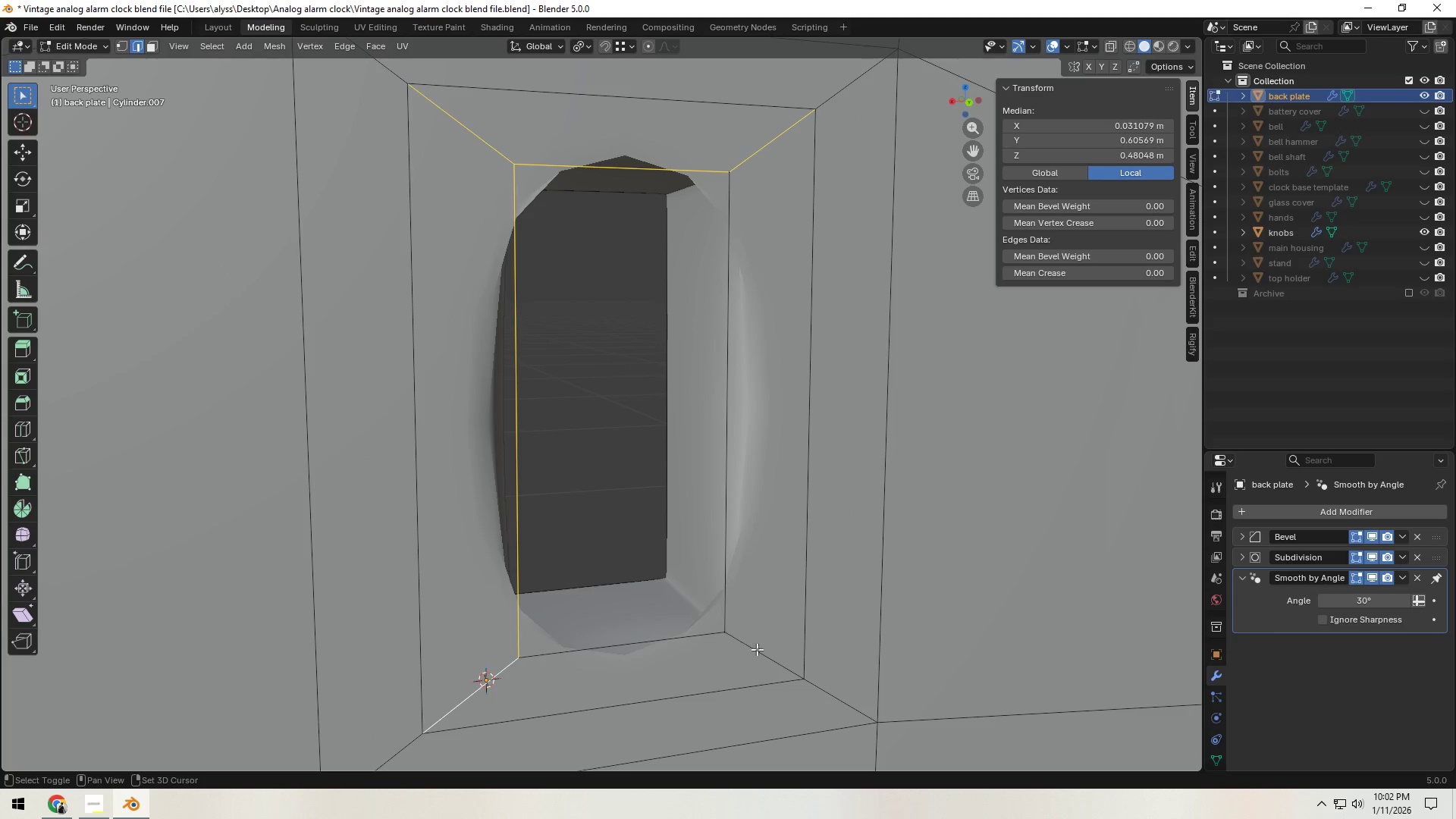 
triple_click([756, 652])
 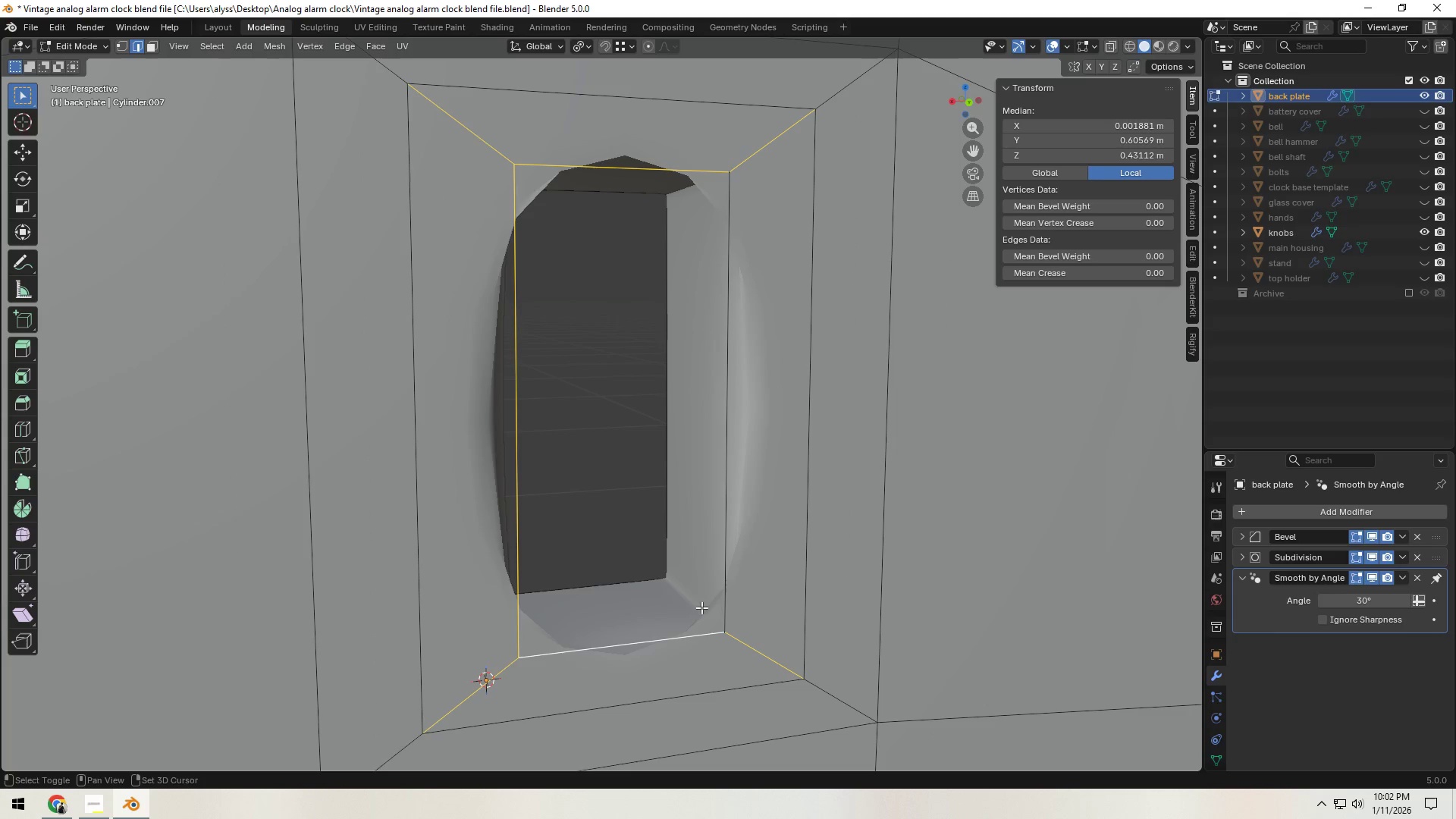 
hold_key(key=ShiftLeft, duration=0.44)
 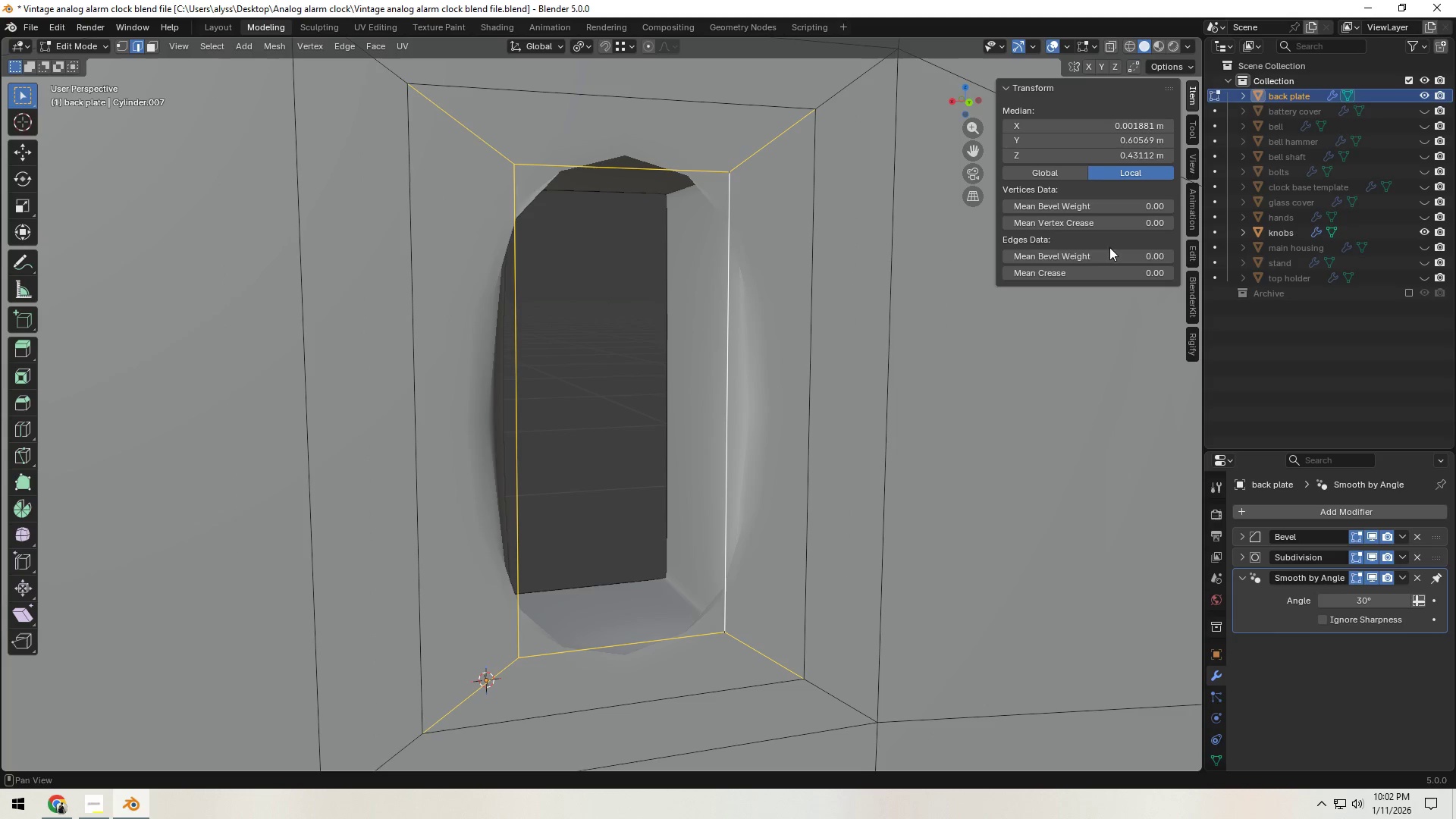 
left_click([1111, 256])
 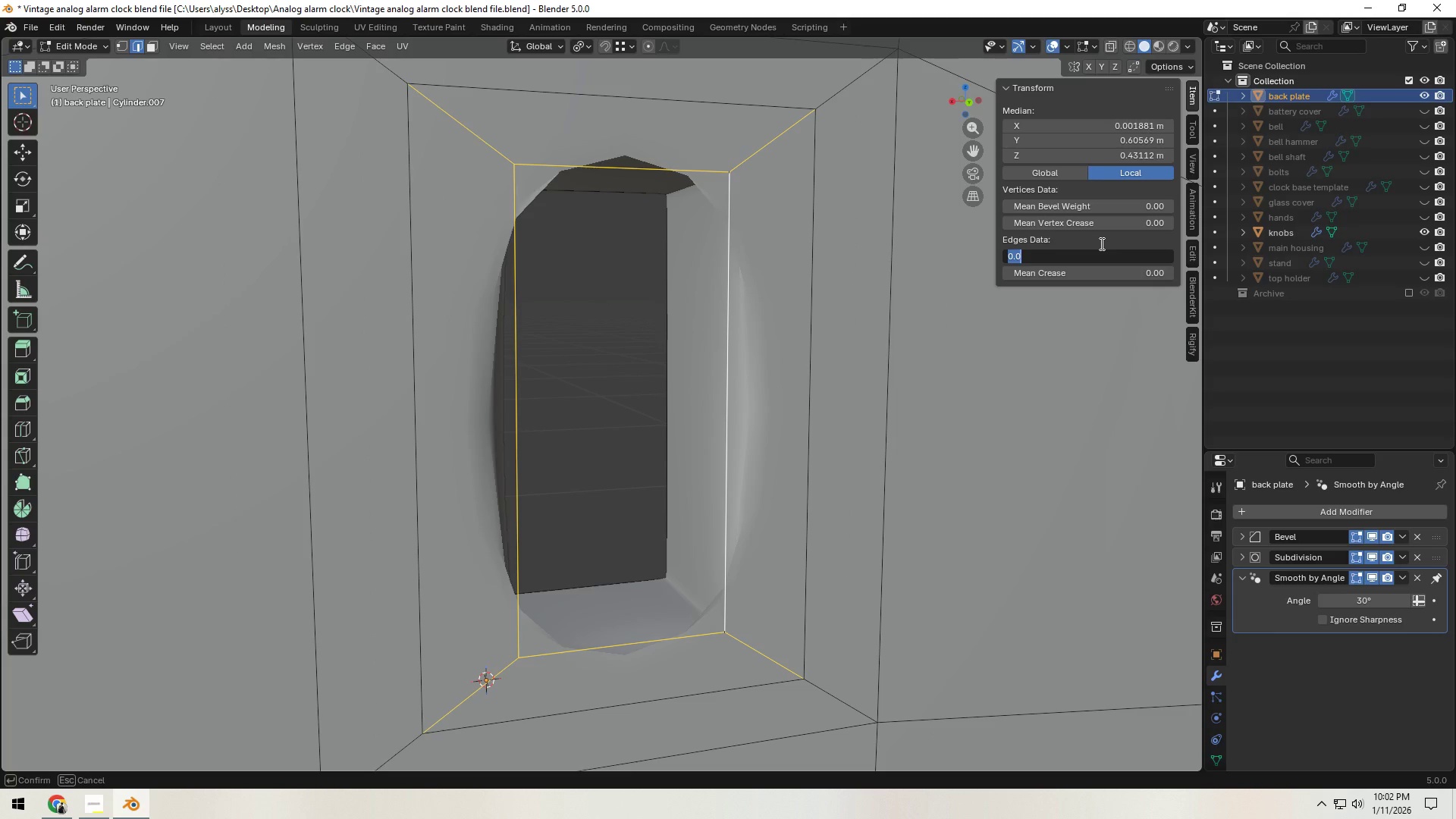 
key(NumpadDecimal)
 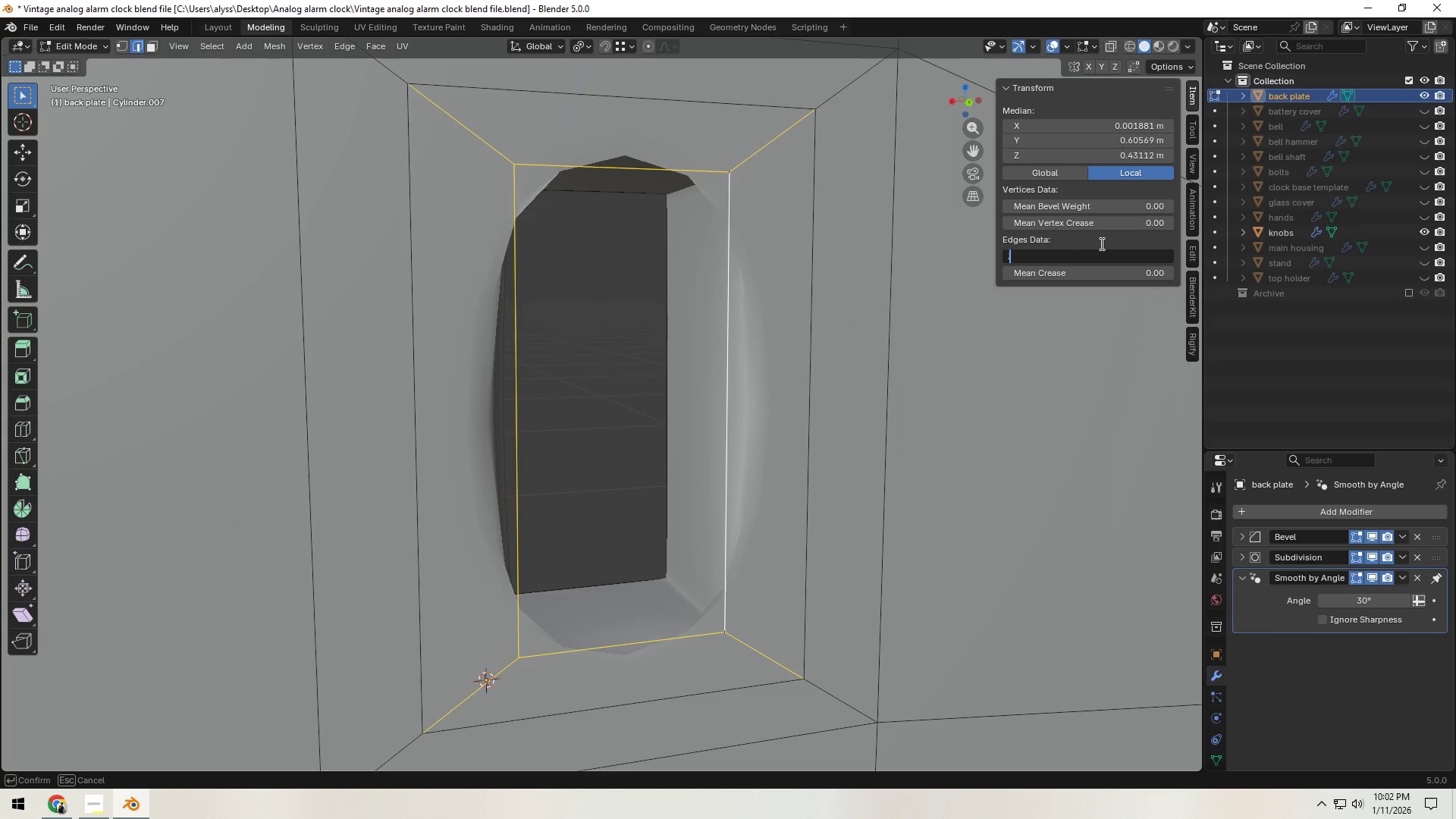 
key(Numpad1)
 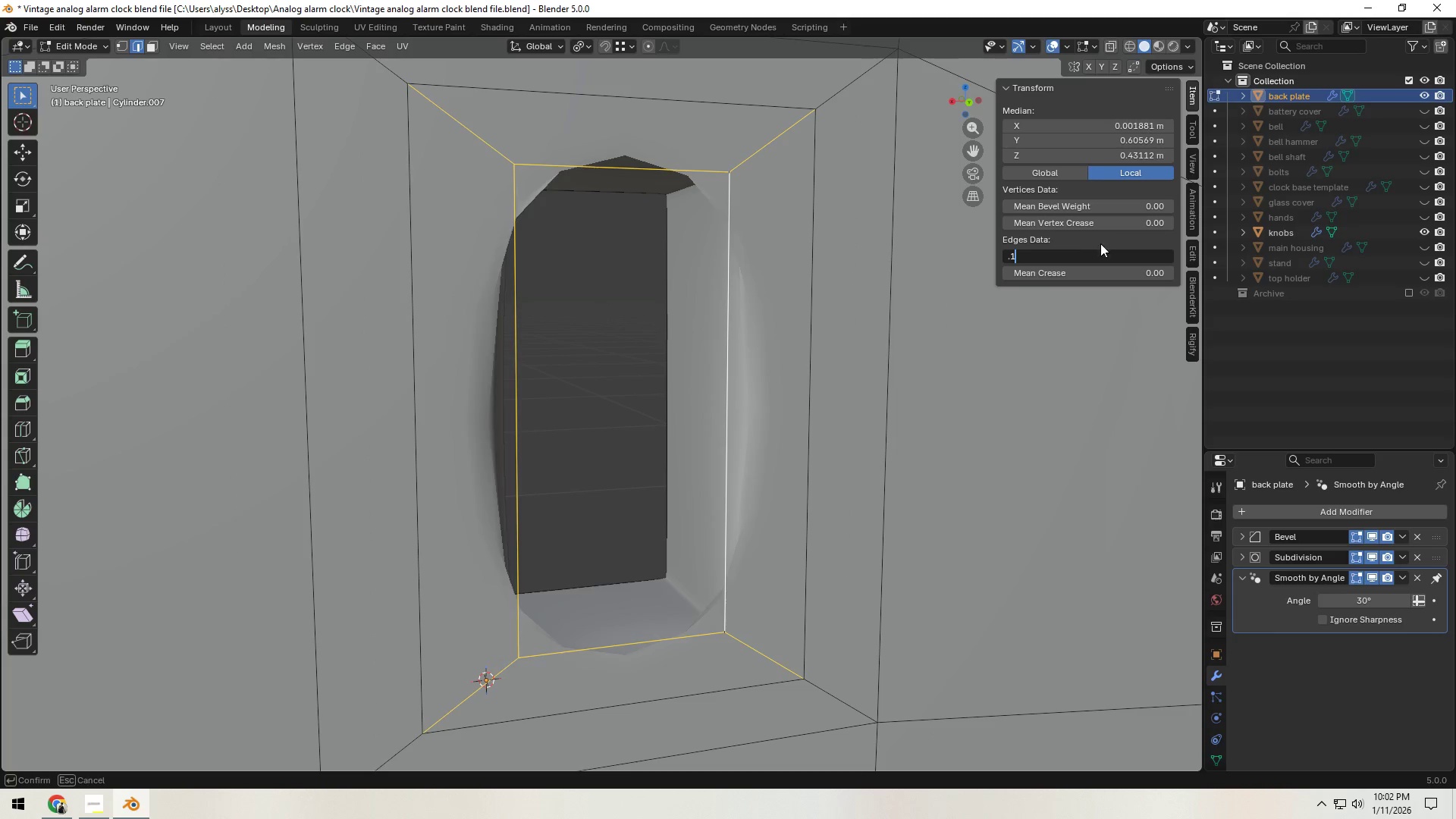 
key(NumpadEnter)
 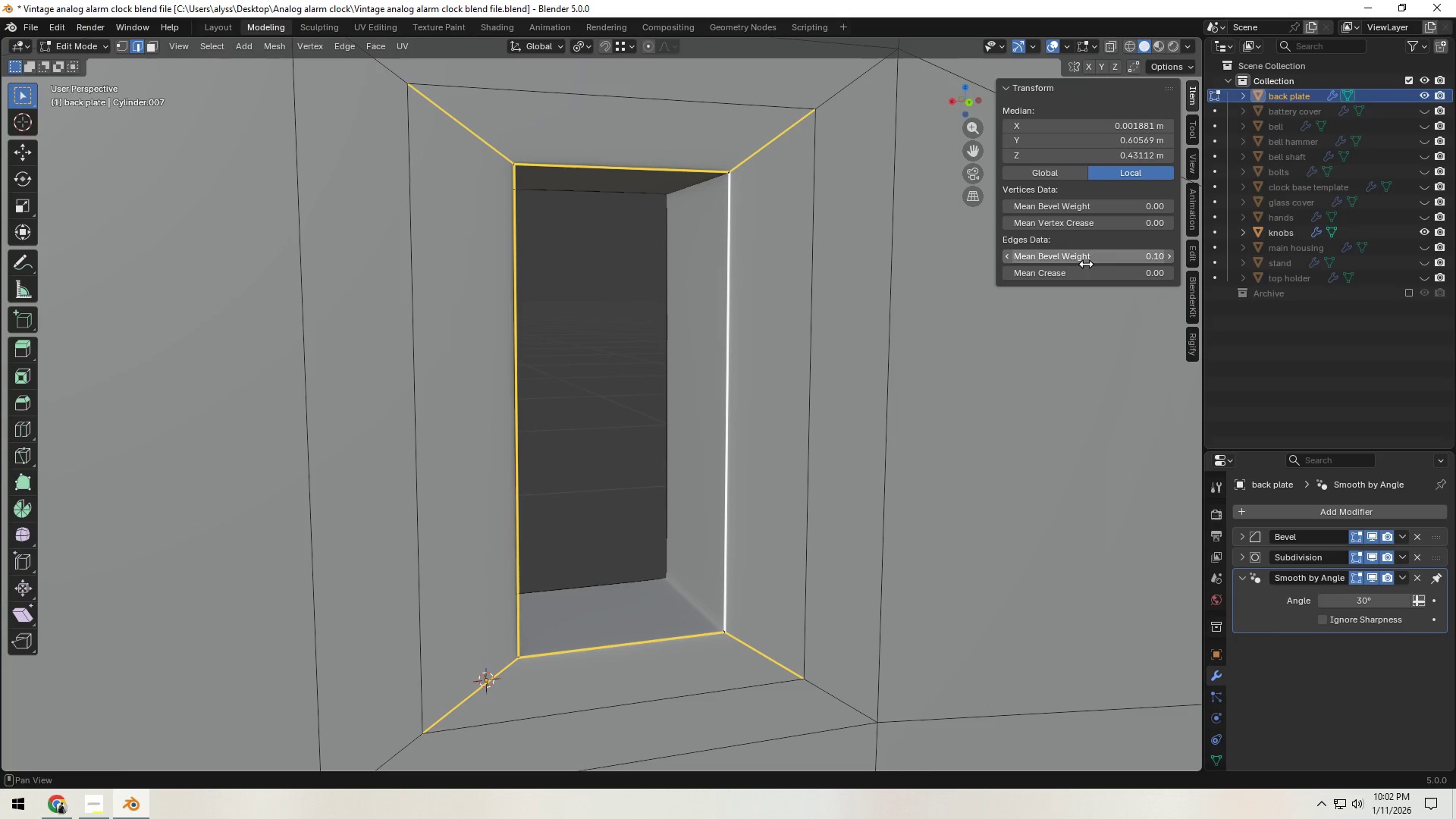 
key(Tab)
 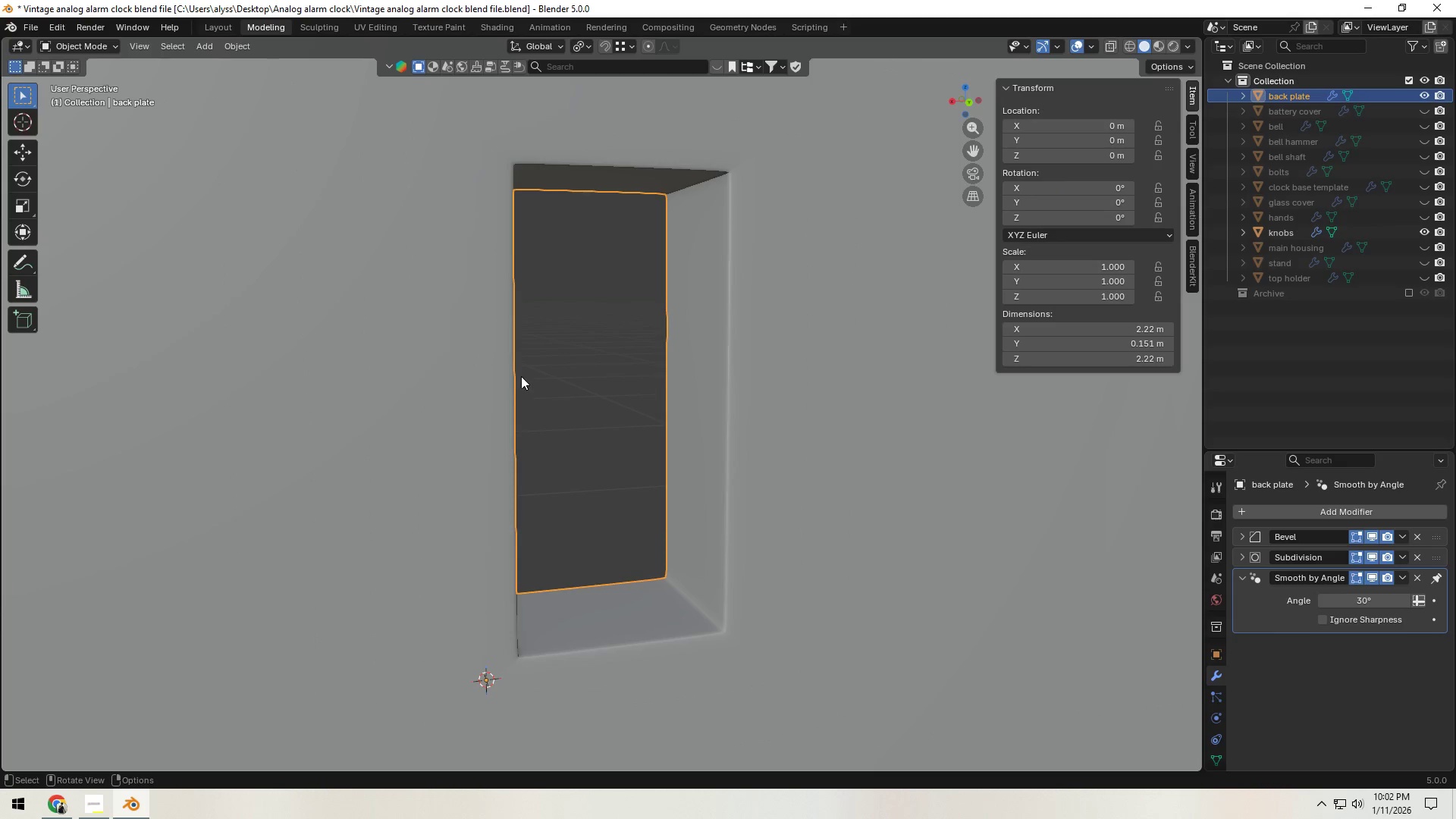 
scroll: coordinate [675, 394], scroll_direction: down, amount: 11.0
 